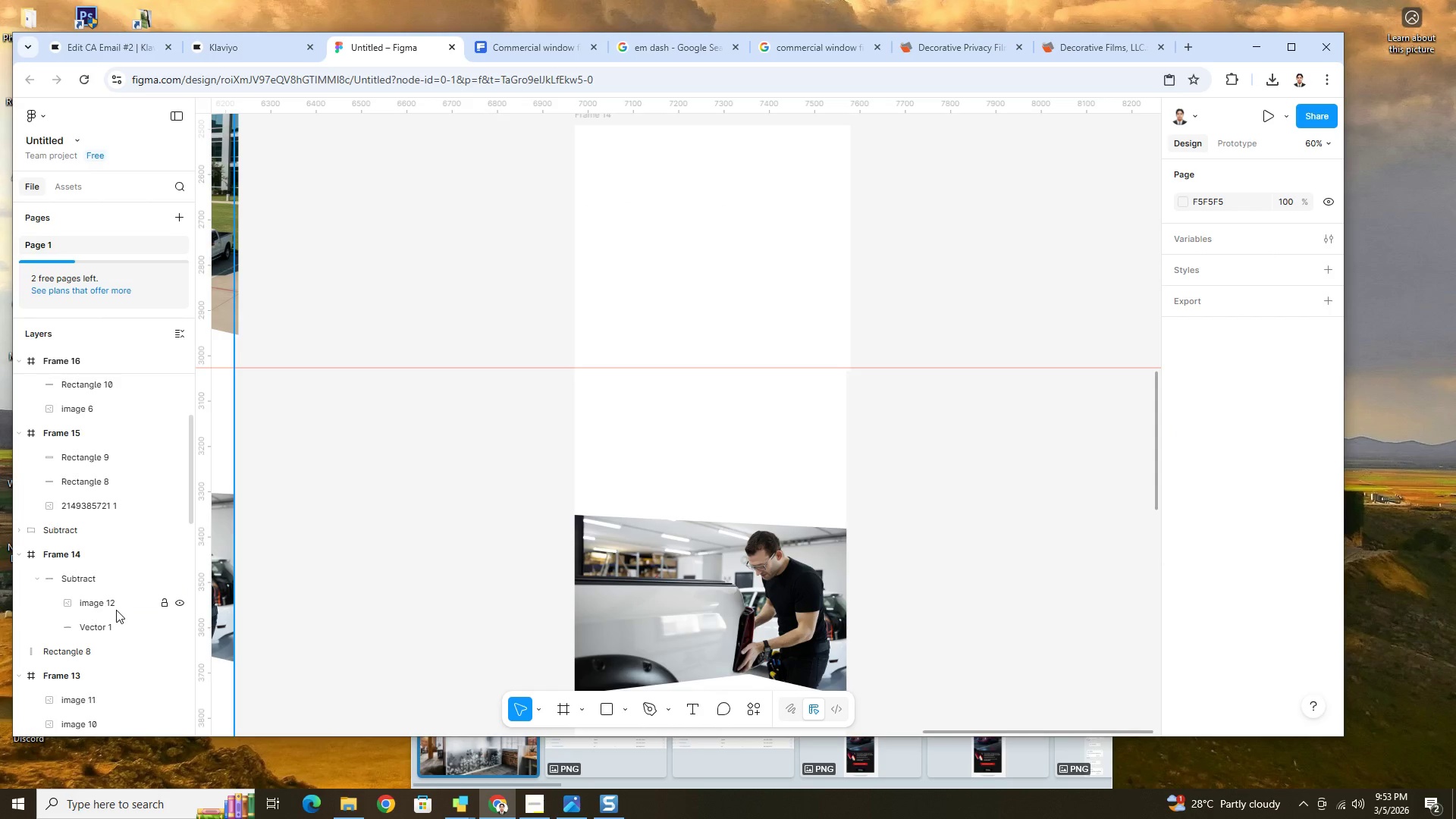 
key(Control+ControlLeft)
 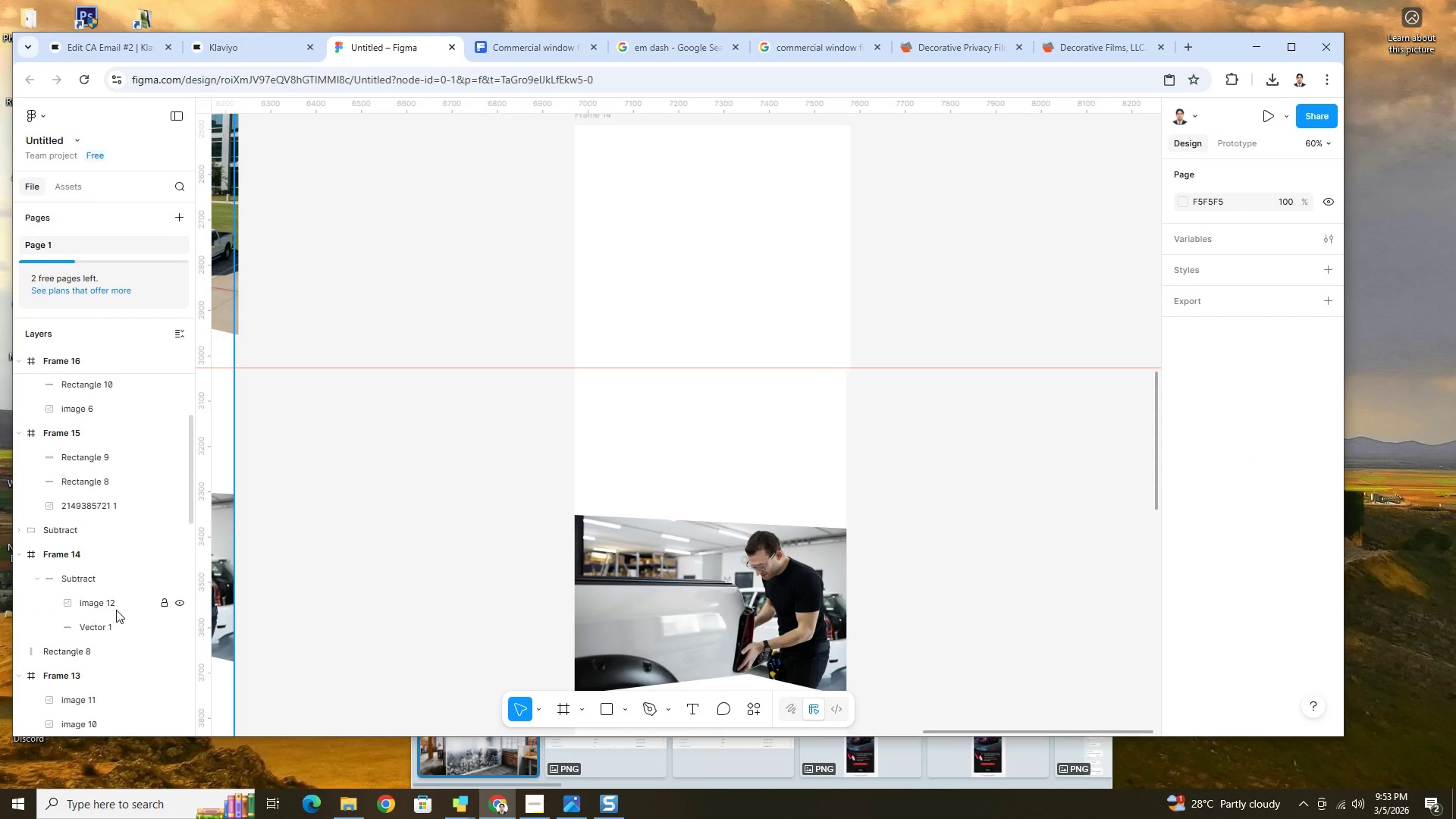 
key(Control+Z)
 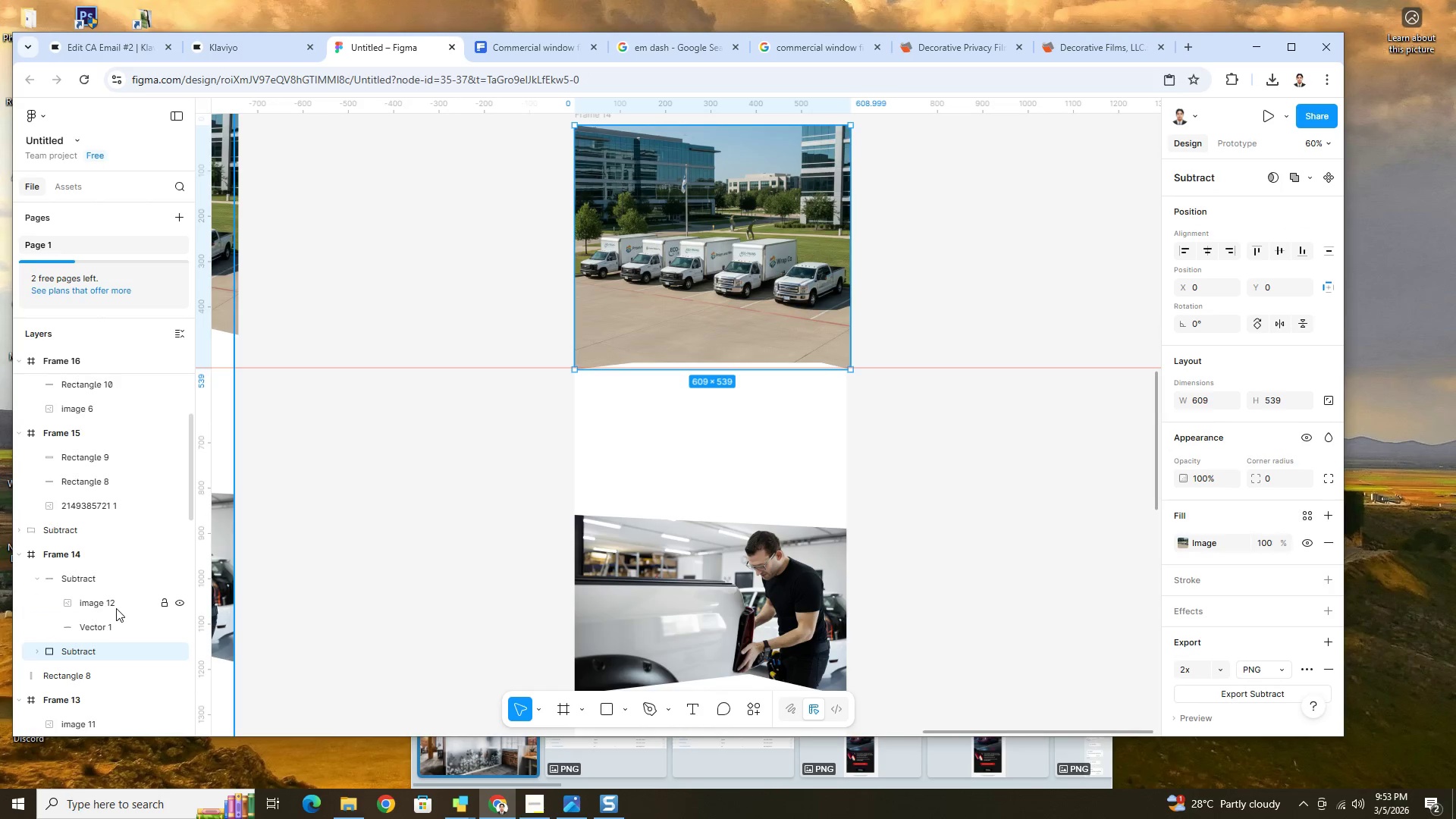 
key(Control+ControlLeft)
 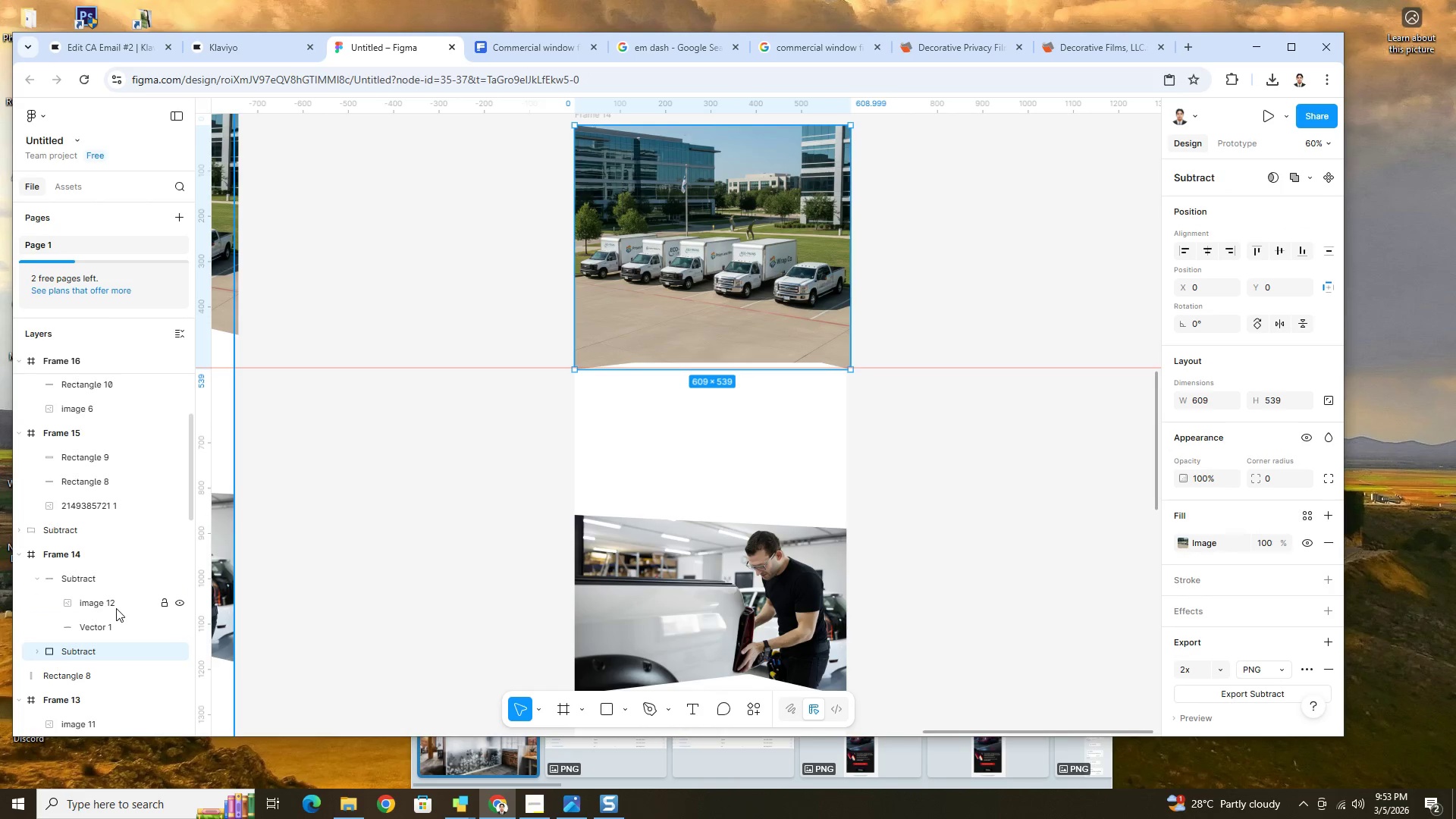 
key(Control+Z)
 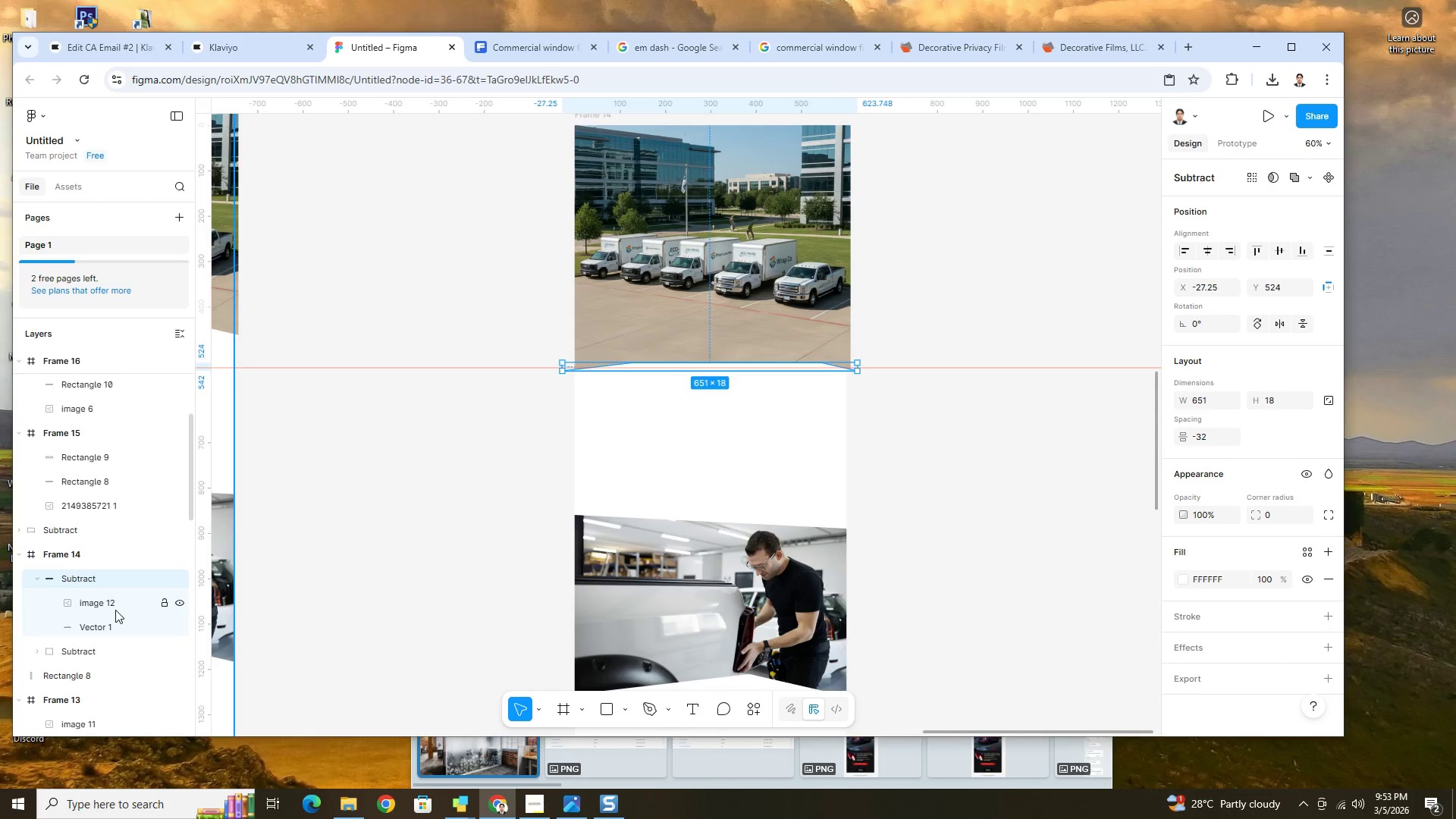 
key(Control+ControlLeft)
 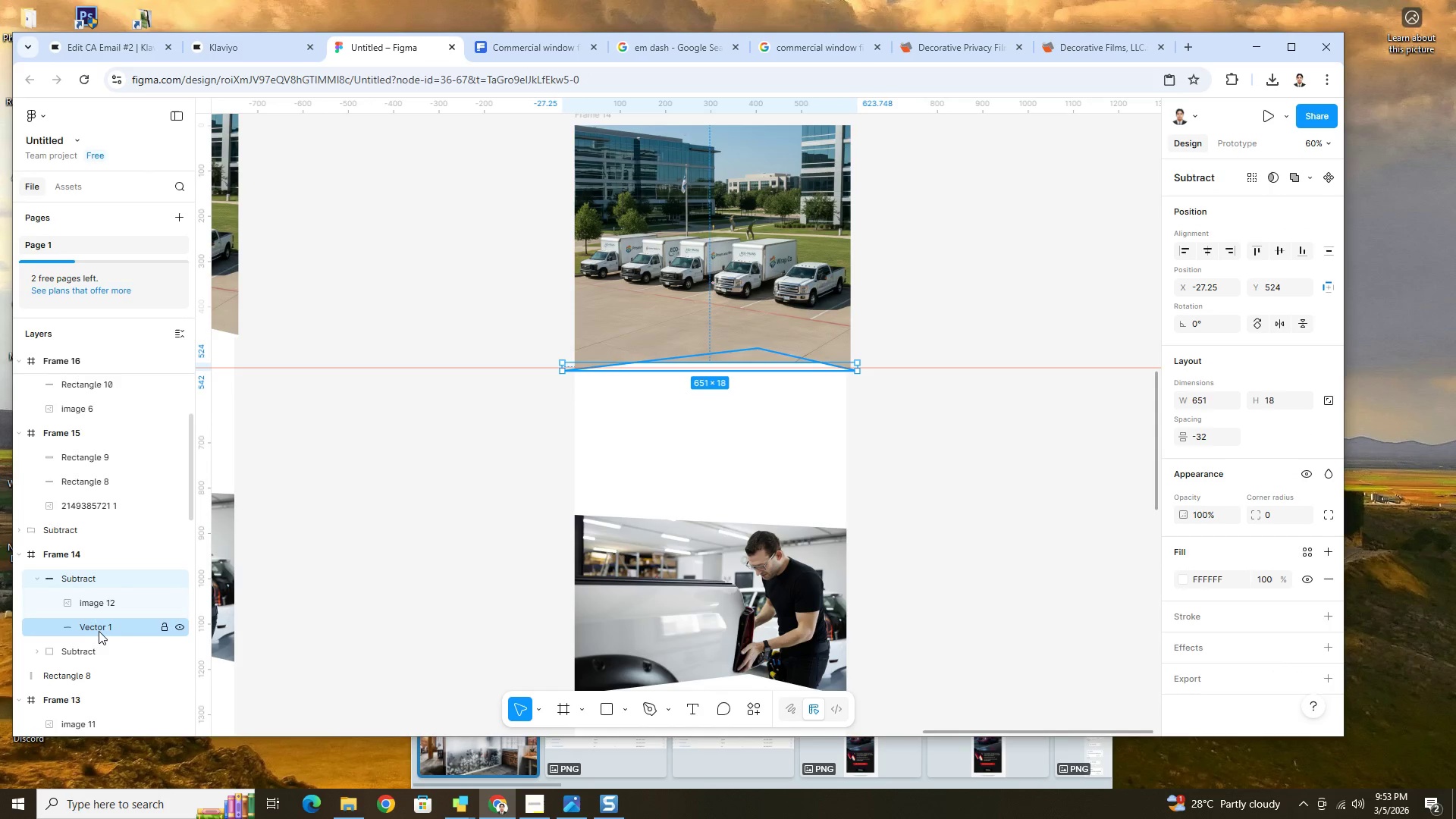 
key(Control+Z)
 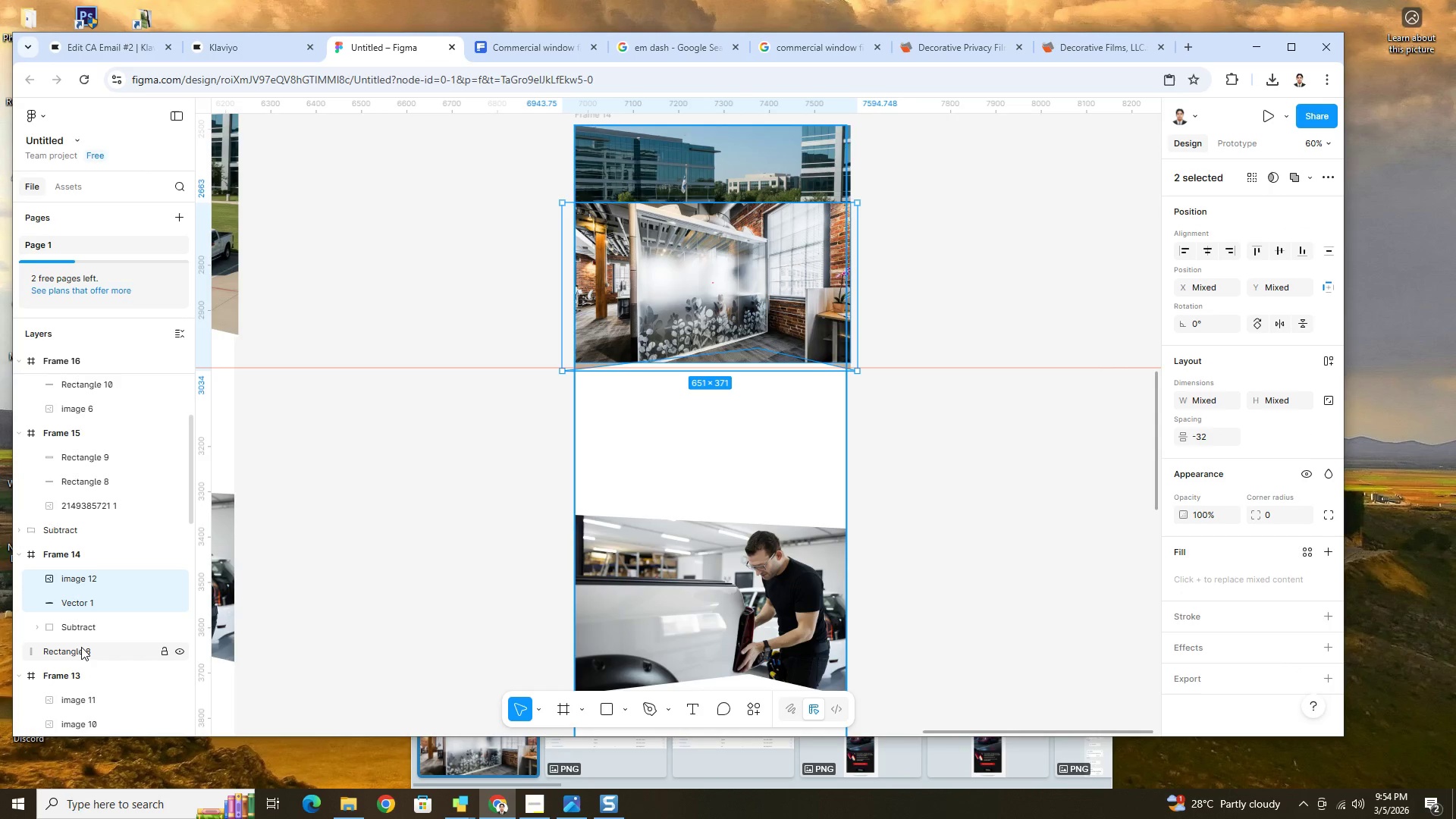 
left_click([108, 627])
 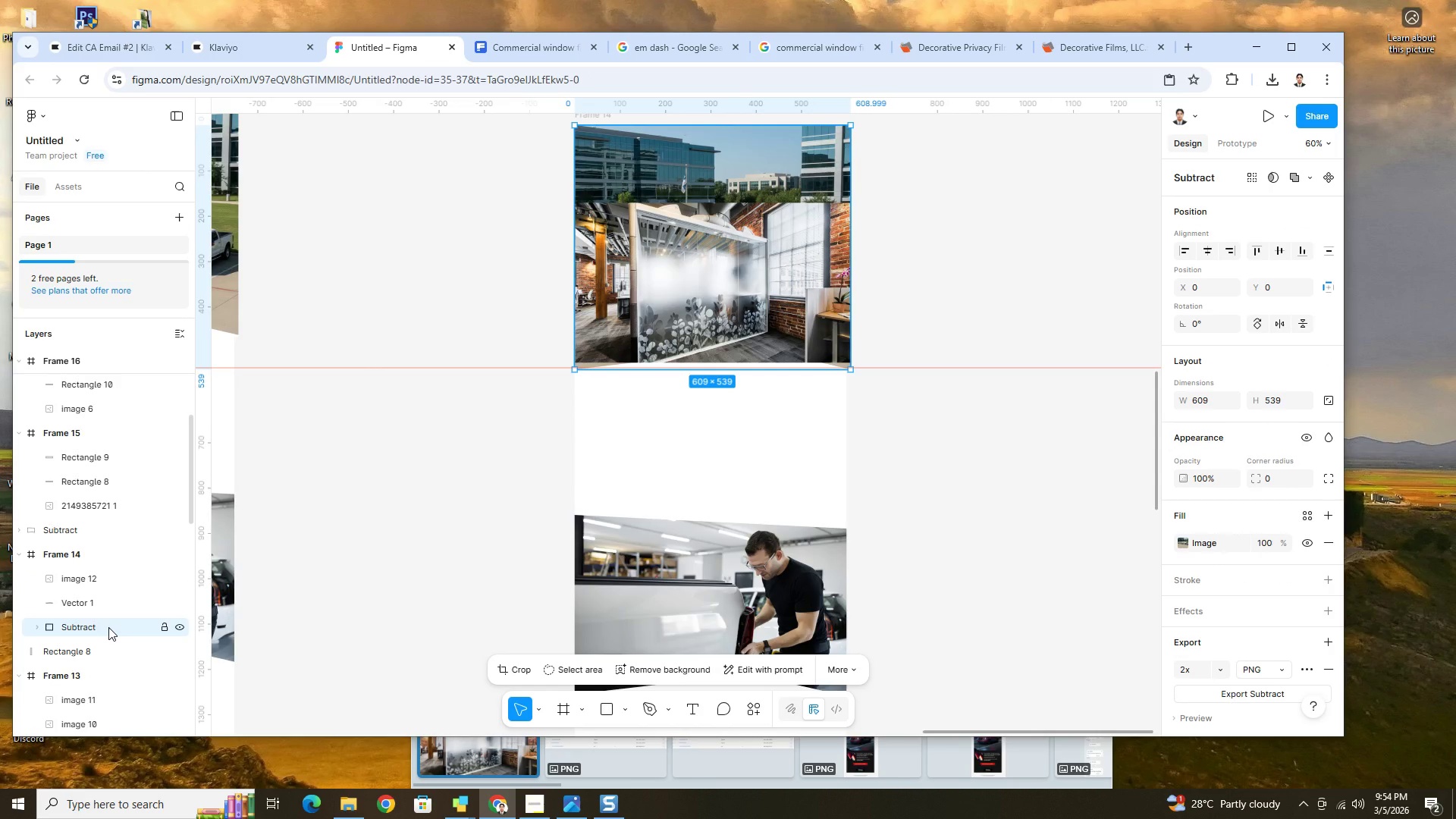 
key(Delete)
 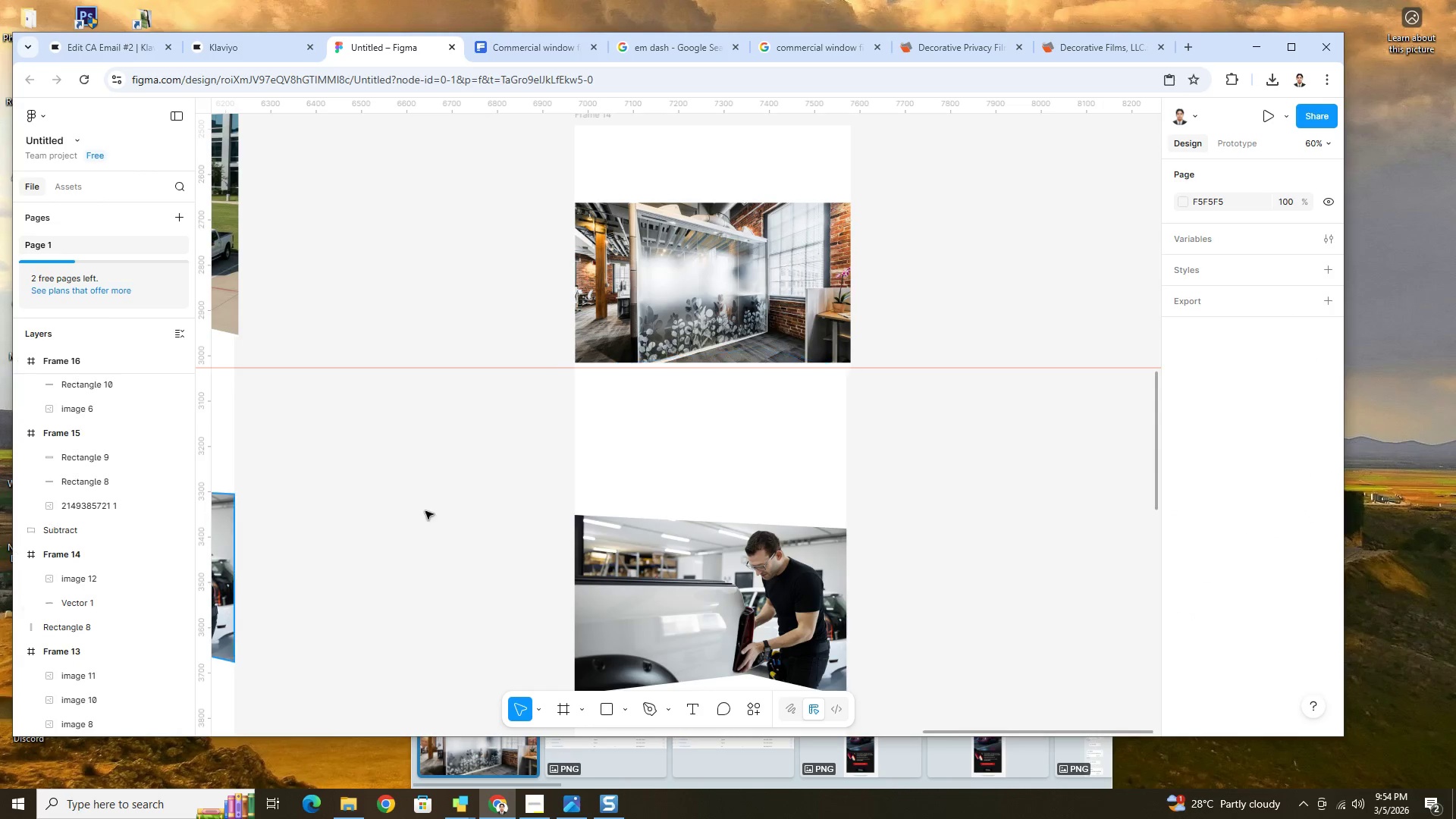 
scroll: coordinate [742, 423], scroll_direction: up, amount: 1.0
 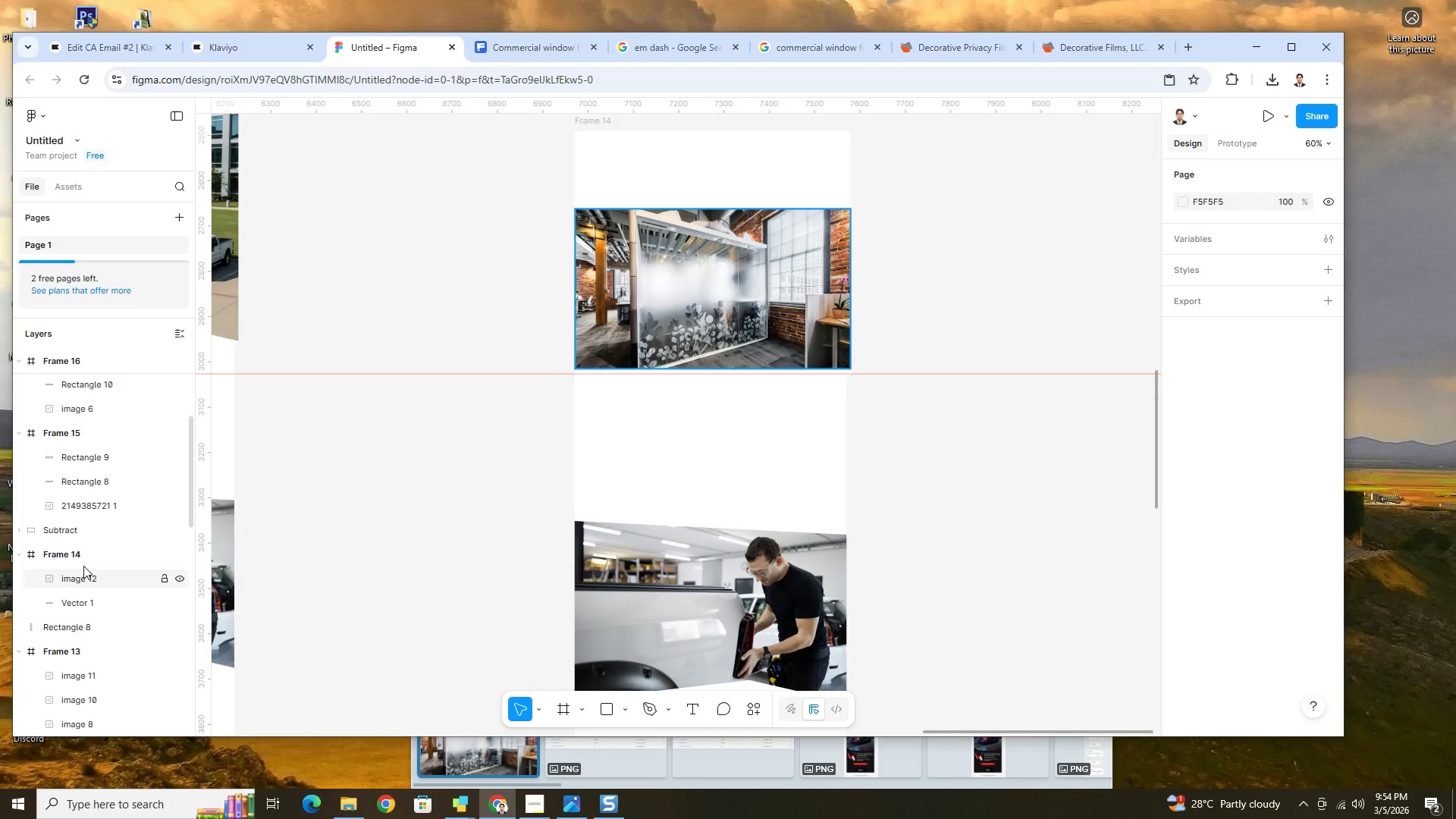 
left_click([90, 602])
 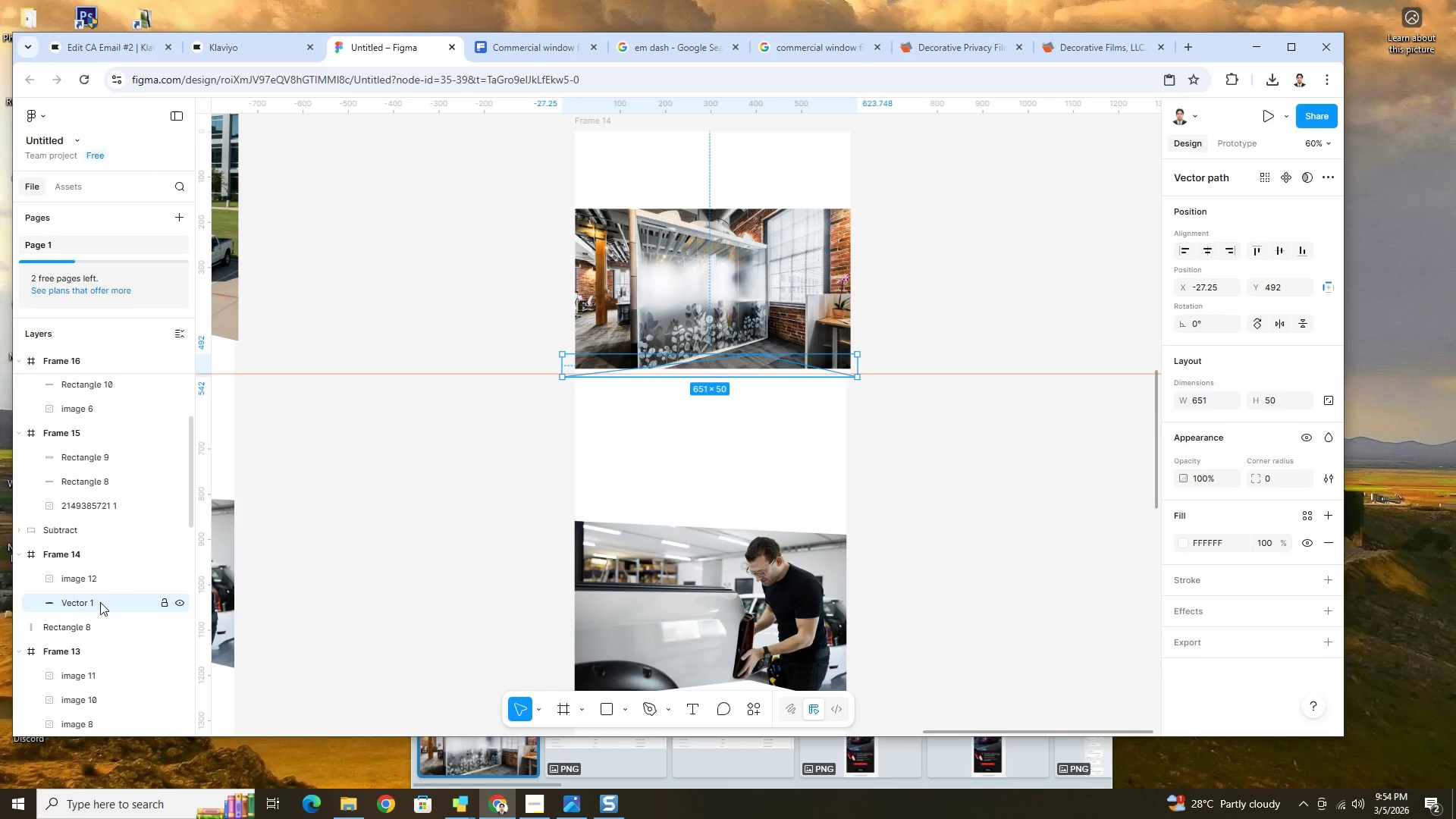 
left_click_drag(start_coordinate=[102, 602], to_coordinate=[107, 575])
 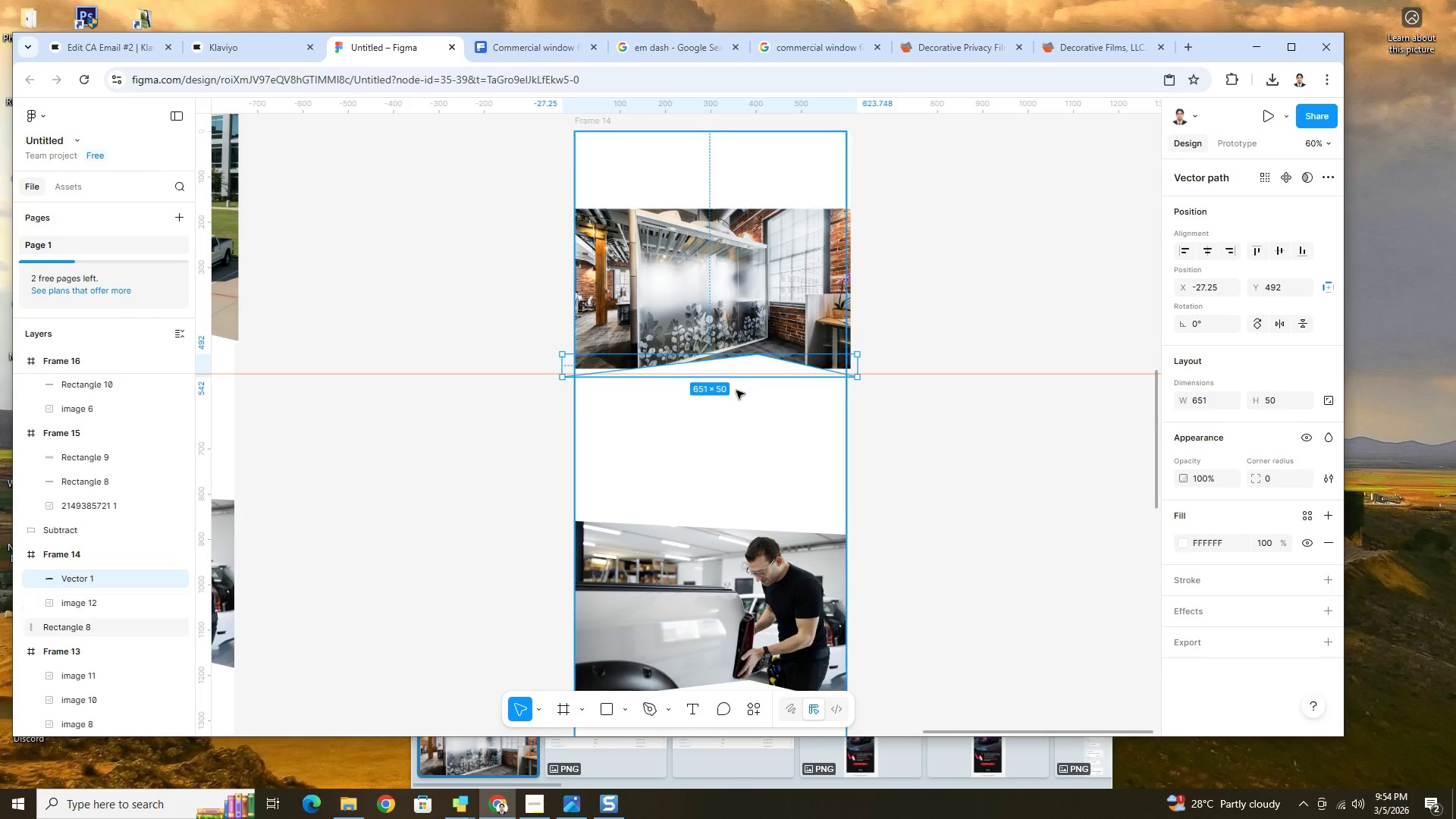 
left_click_drag(start_coordinate=[764, 362], to_coordinate=[766, 351])
 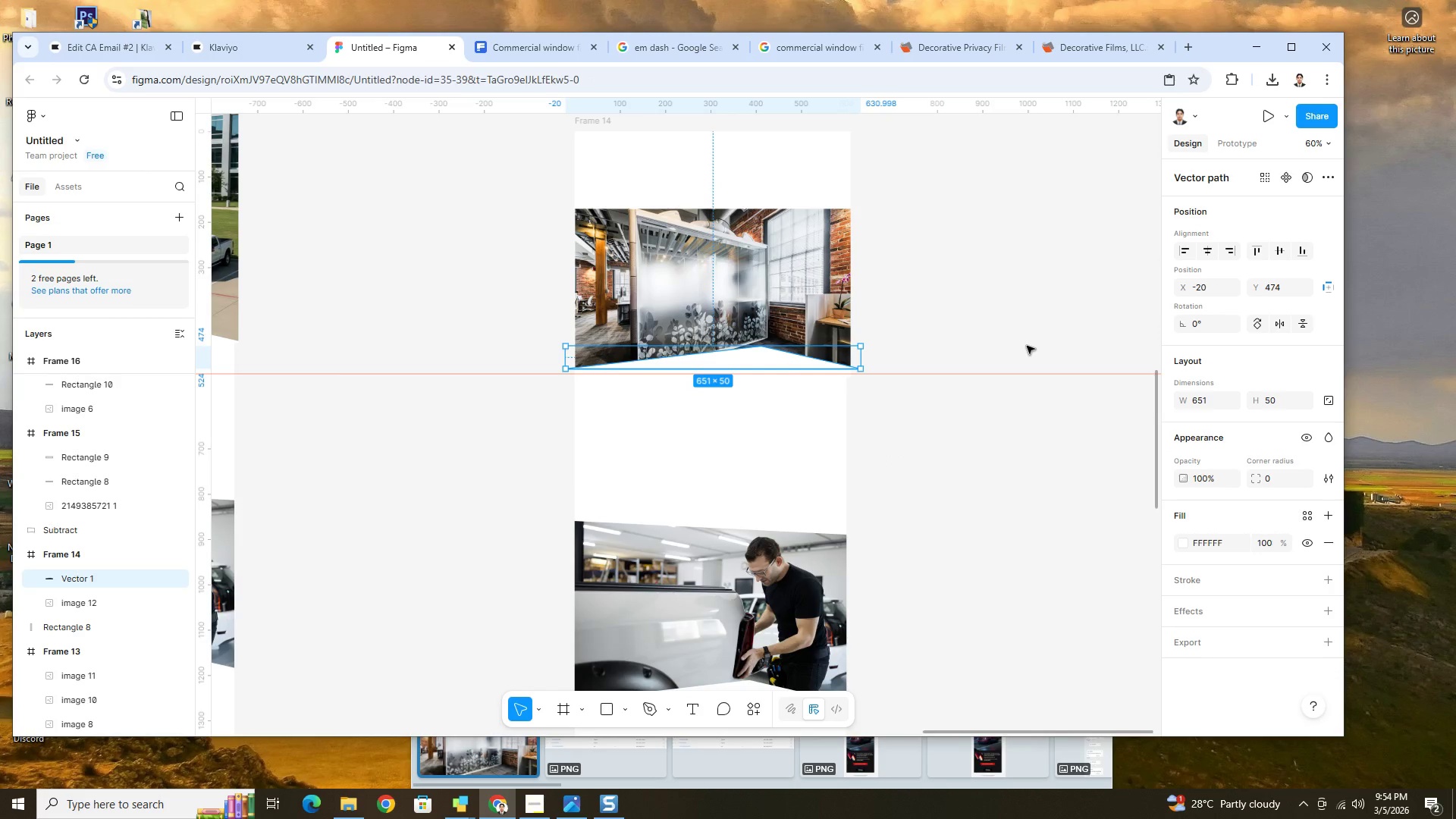 
left_click([1027, 346])
 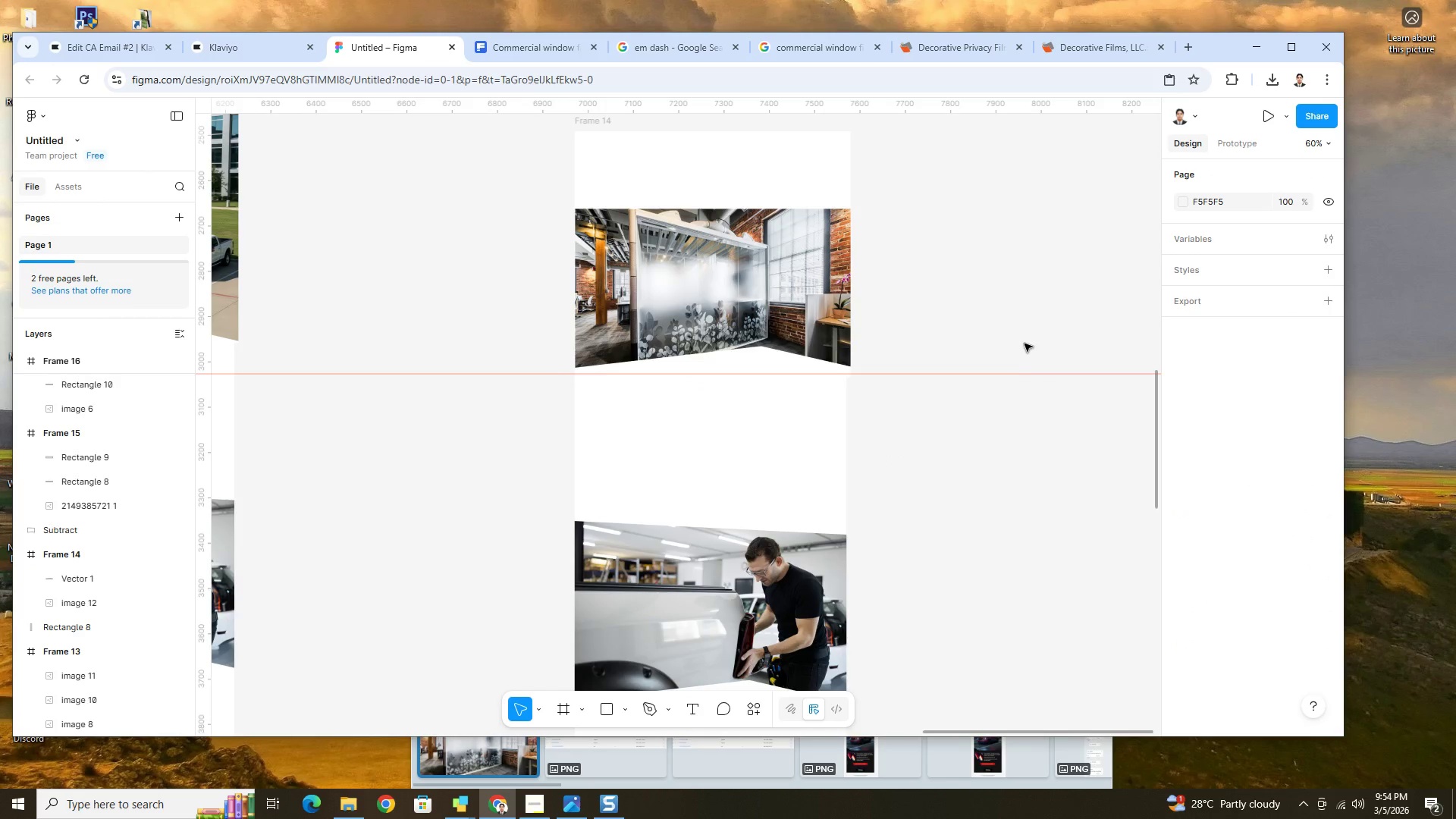 
hold_key(key=ControlLeft, duration=0.47)
scroll: coordinate [587, 270], scroll_direction: up, amount: 7.0
 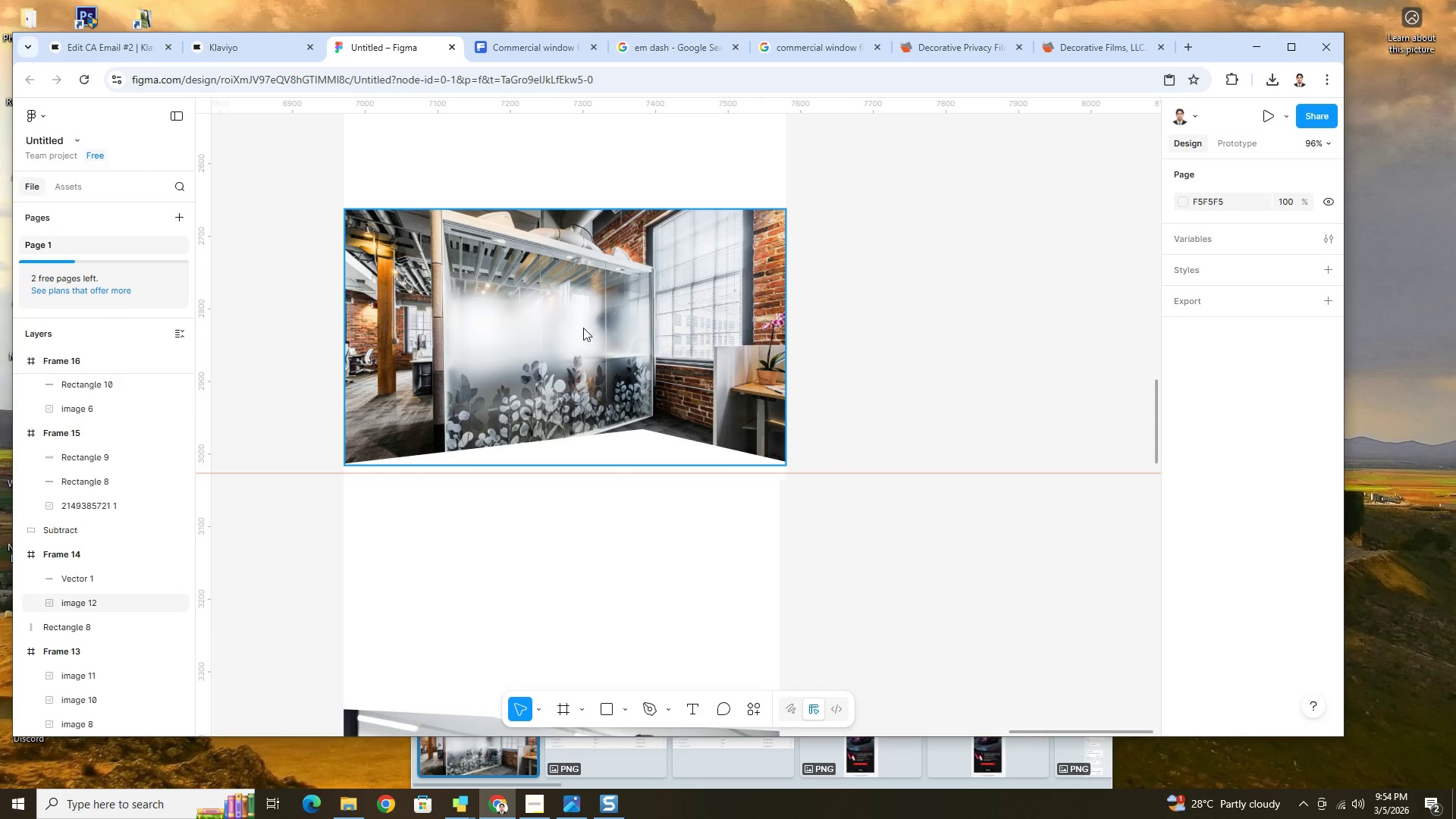 
double_click([583, 328])
 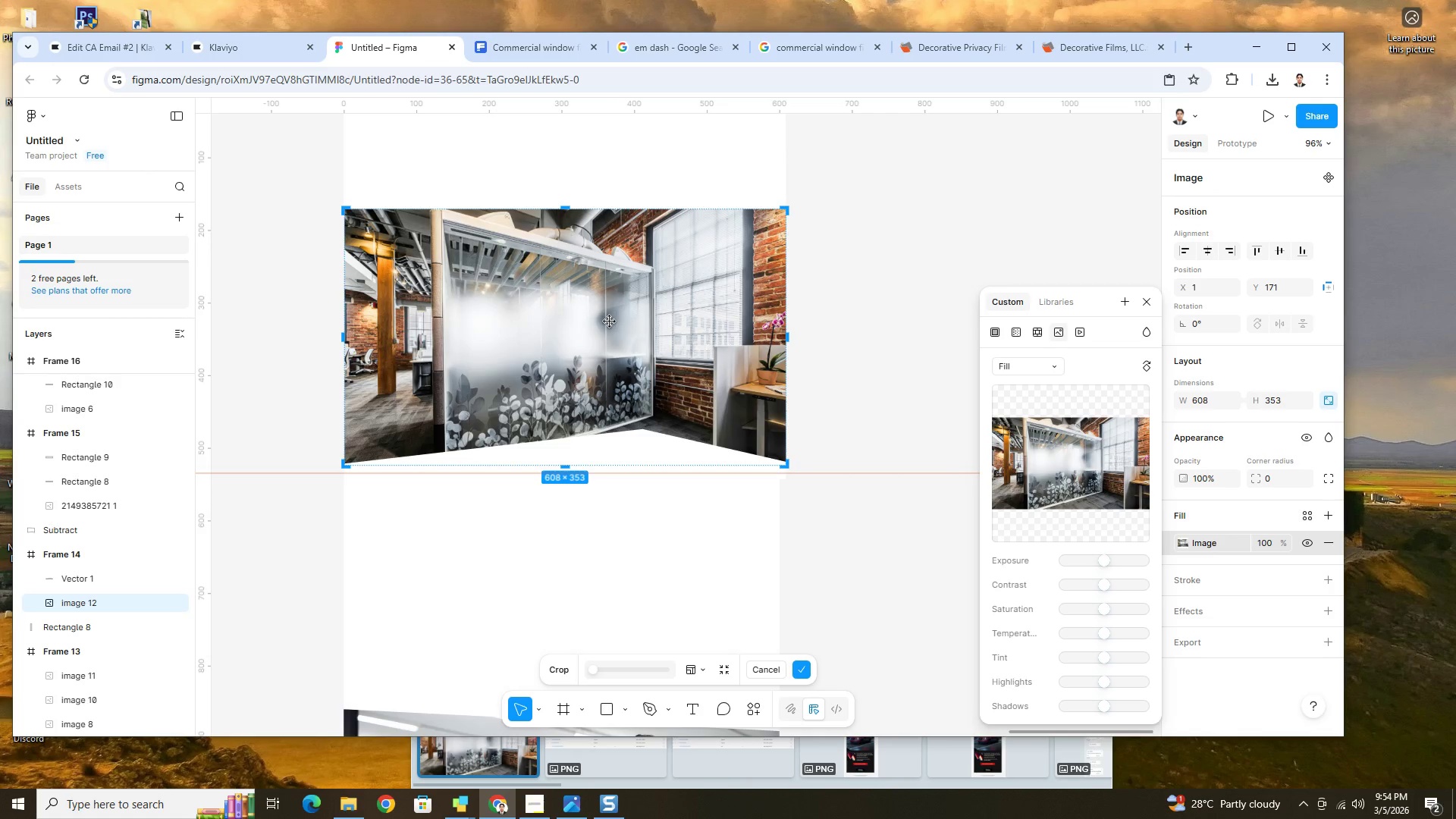 
left_click_drag(start_coordinate=[609, 321], to_coordinate=[609, 308])
 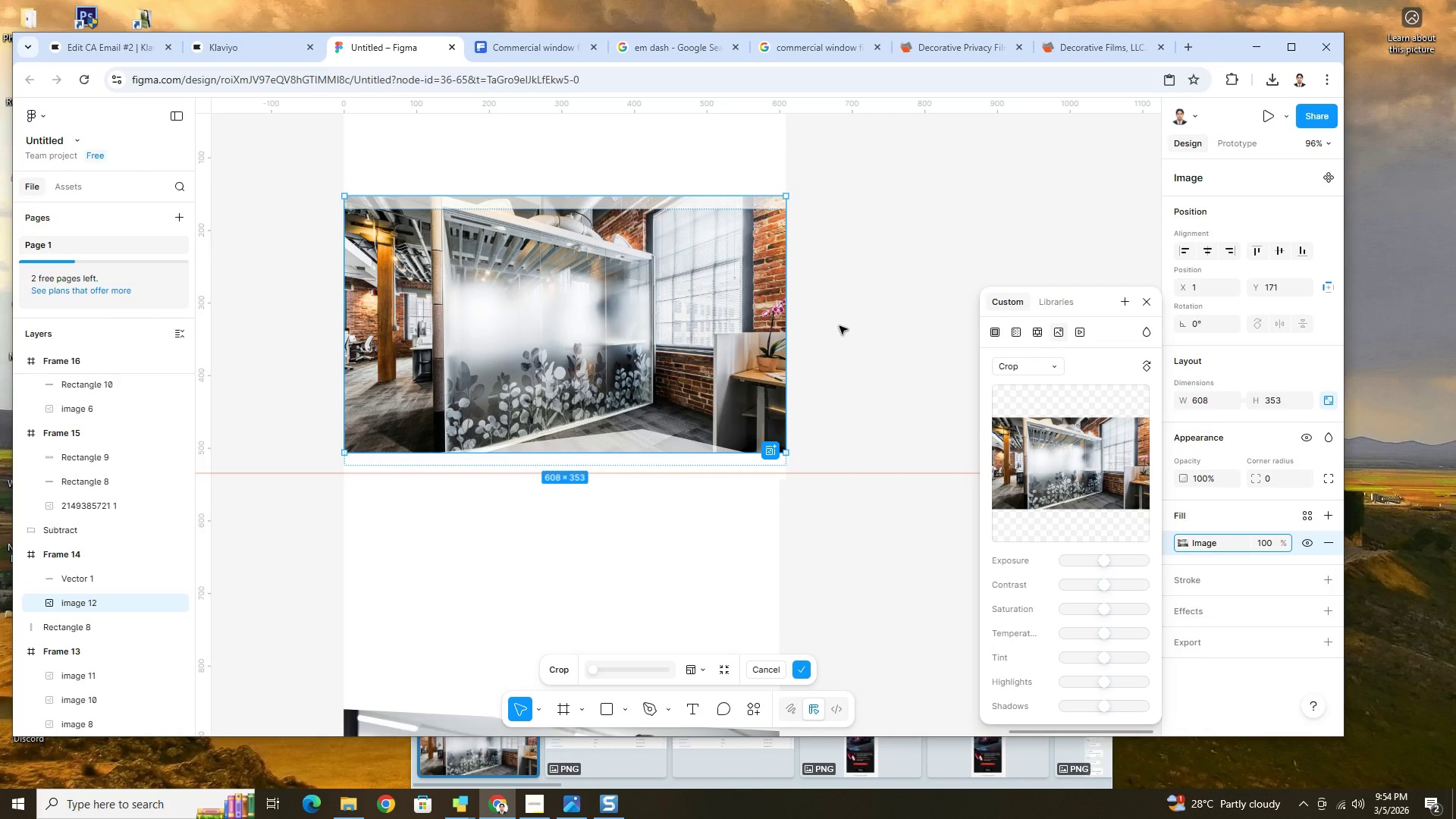 
left_click([857, 325])
 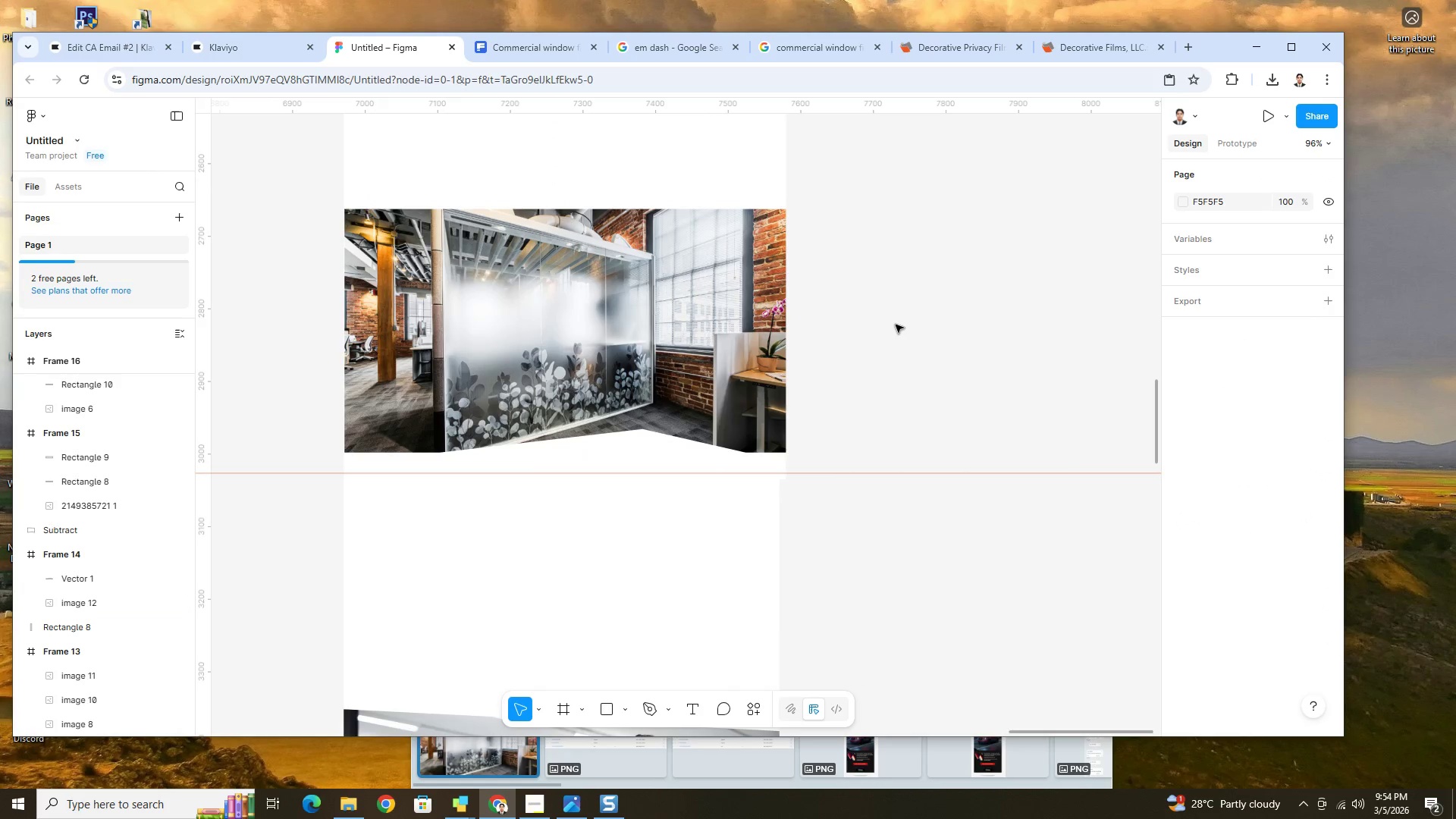 
hold_key(key=ControlLeft, duration=1.2)
scroll: coordinate [896, 325], scroll_direction: down, amount: 2.0
 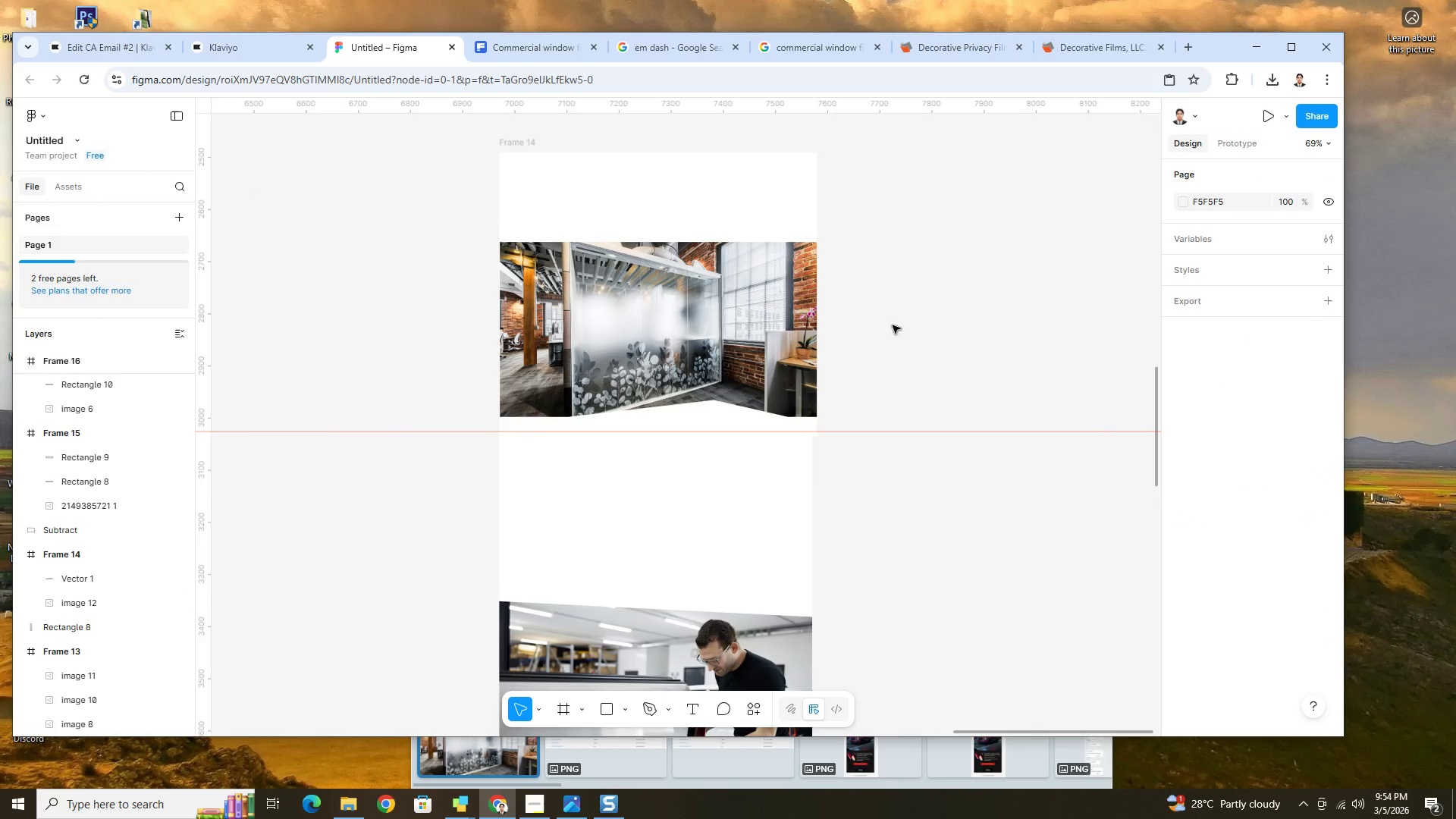 
hold_key(key=ControlLeft, duration=0.41)
scroll: coordinate [845, 353], scroll_direction: up, amount: 4.0
 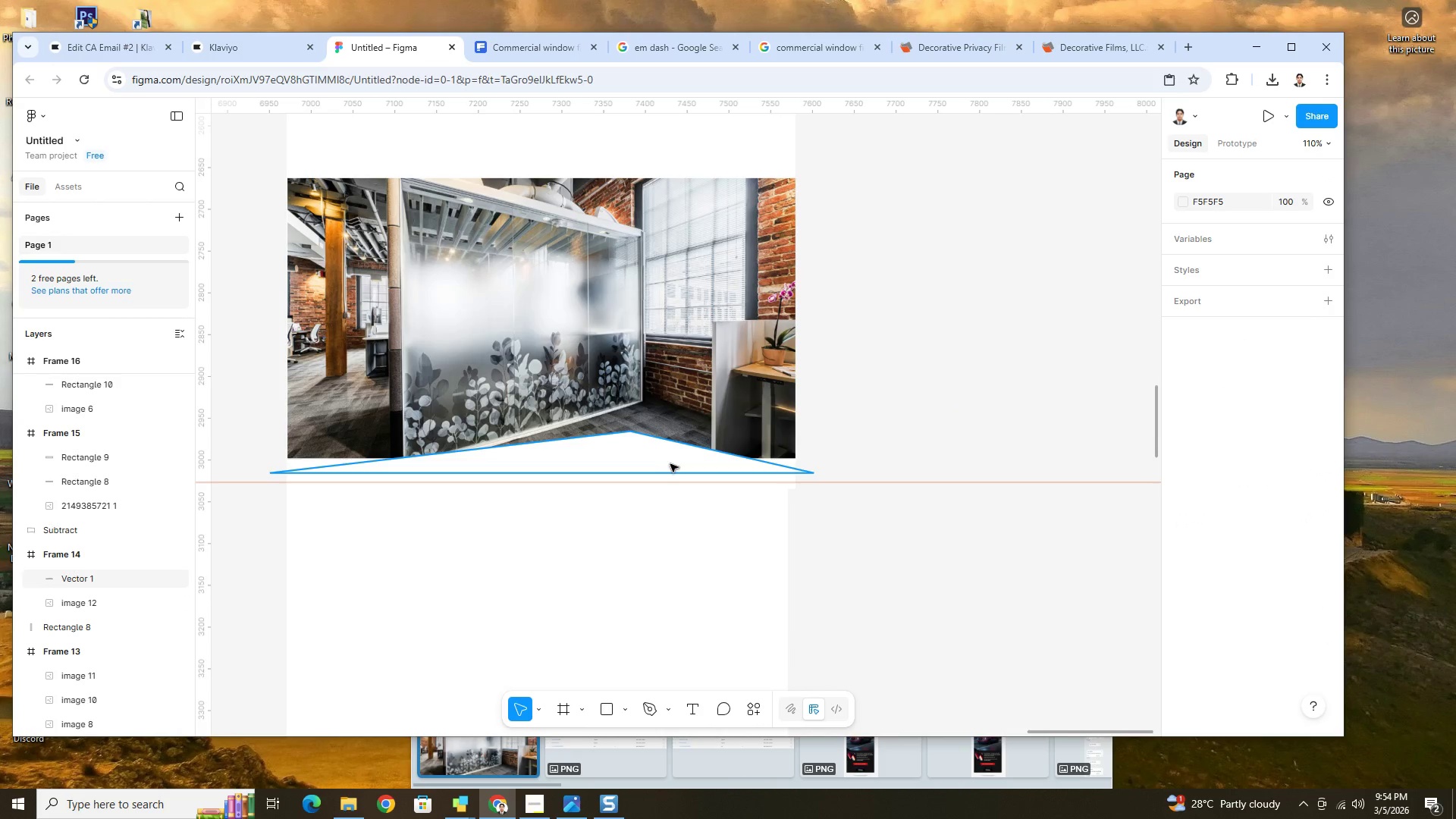 
left_click_drag(start_coordinate=[671, 463], to_coordinate=[676, 461])
 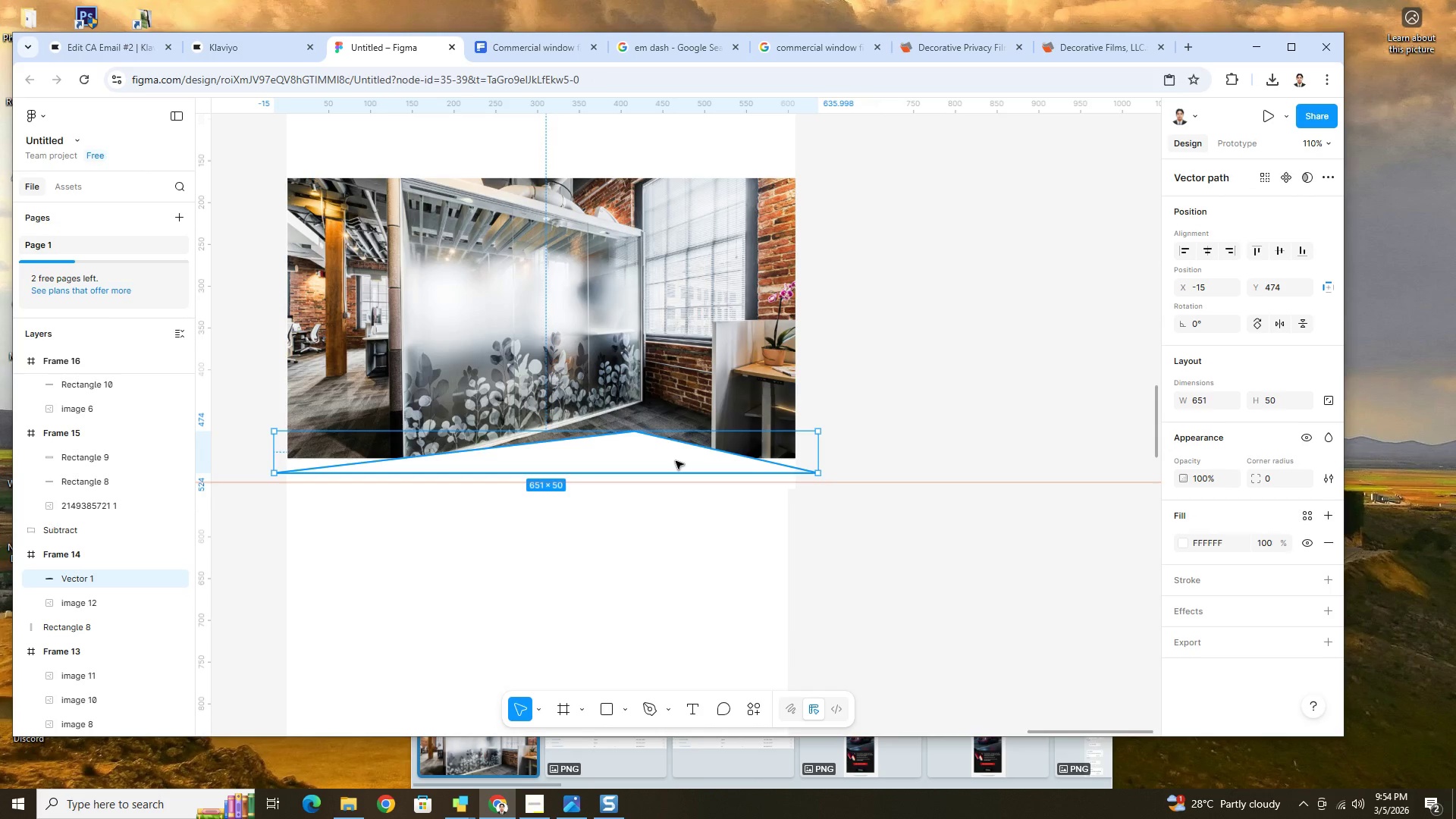 
key(Control+Z)
 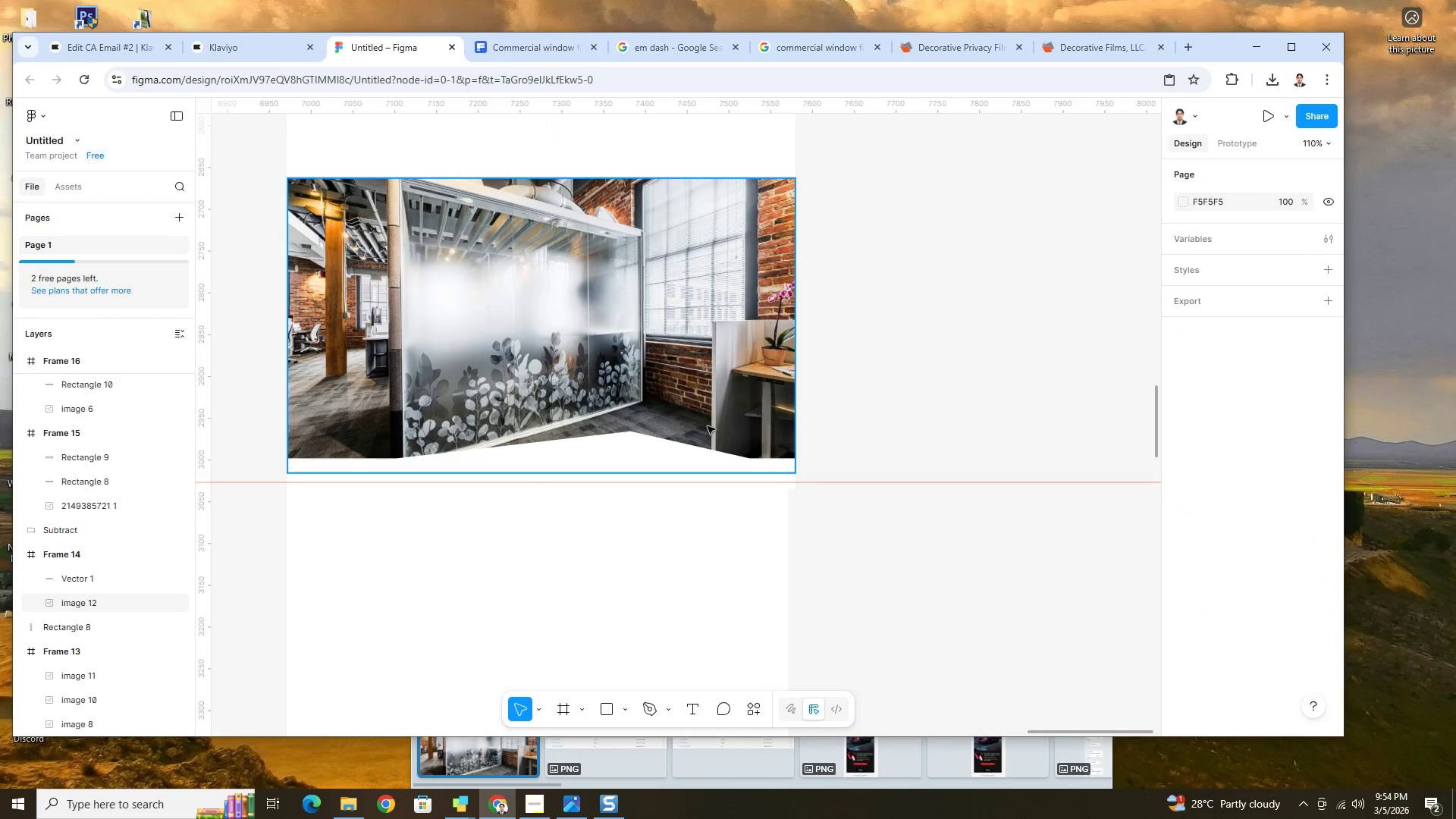 
key(Control+Z)
 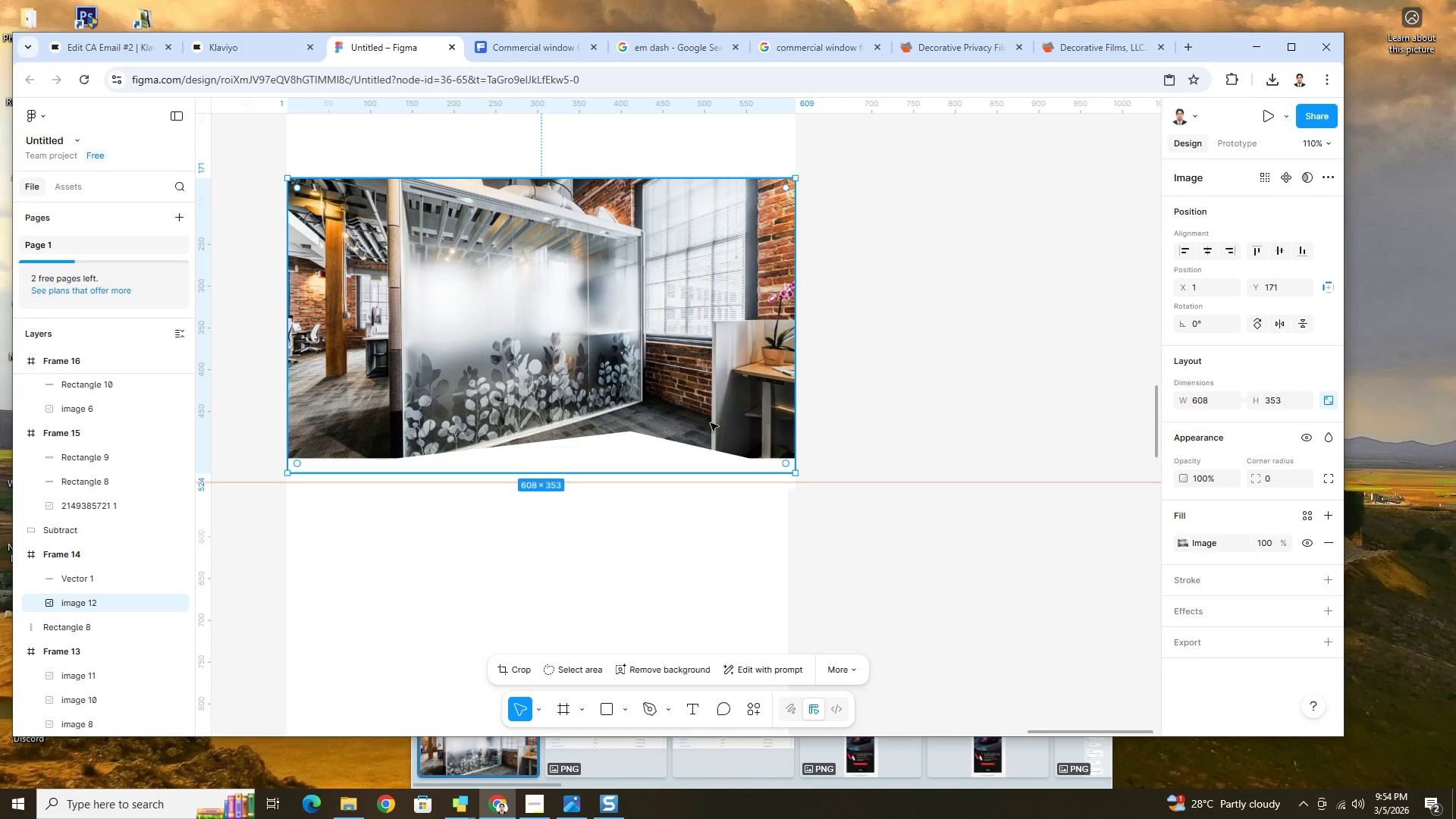 
key(Control+Z)
 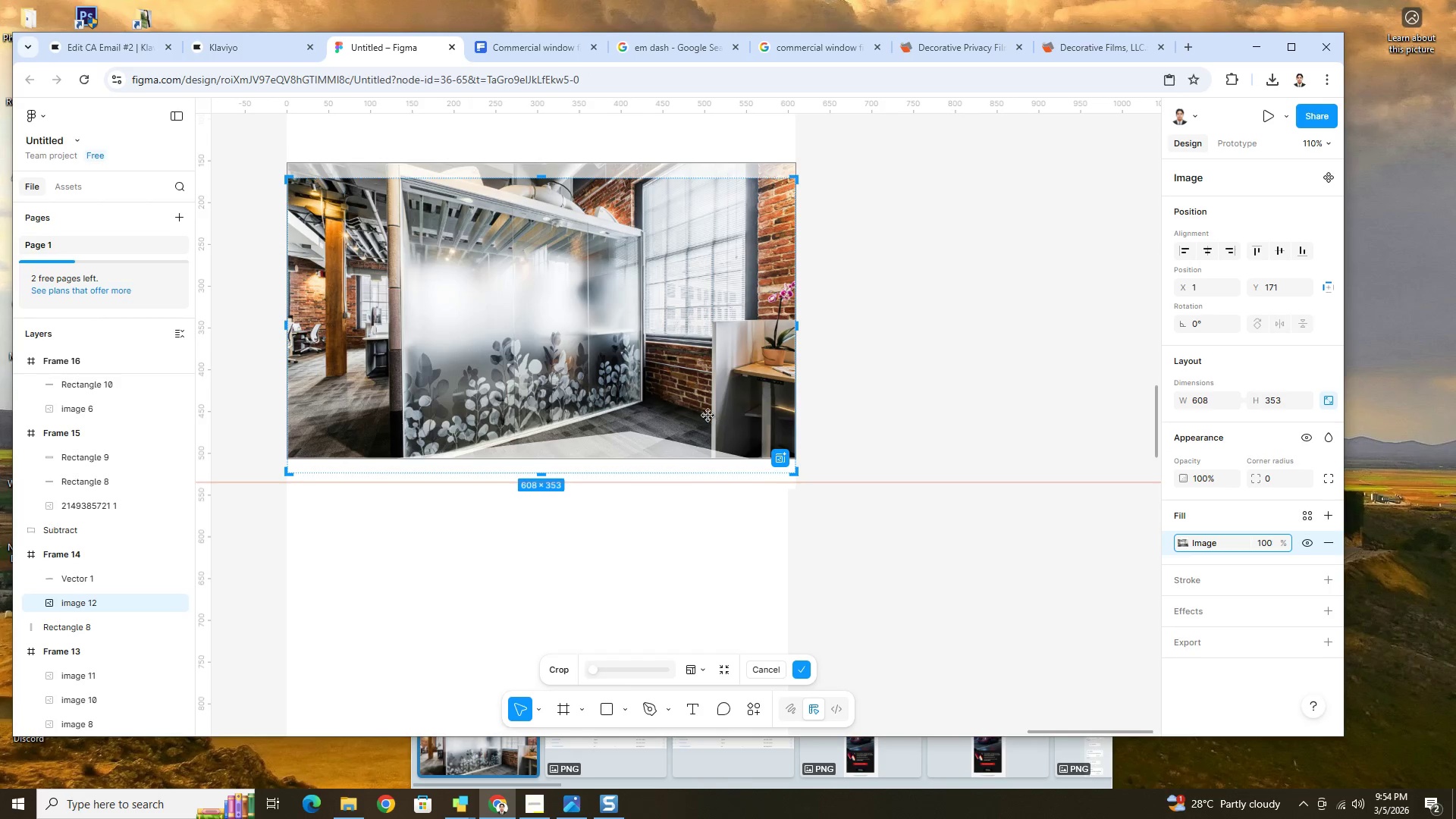 
key(Control+Z)
 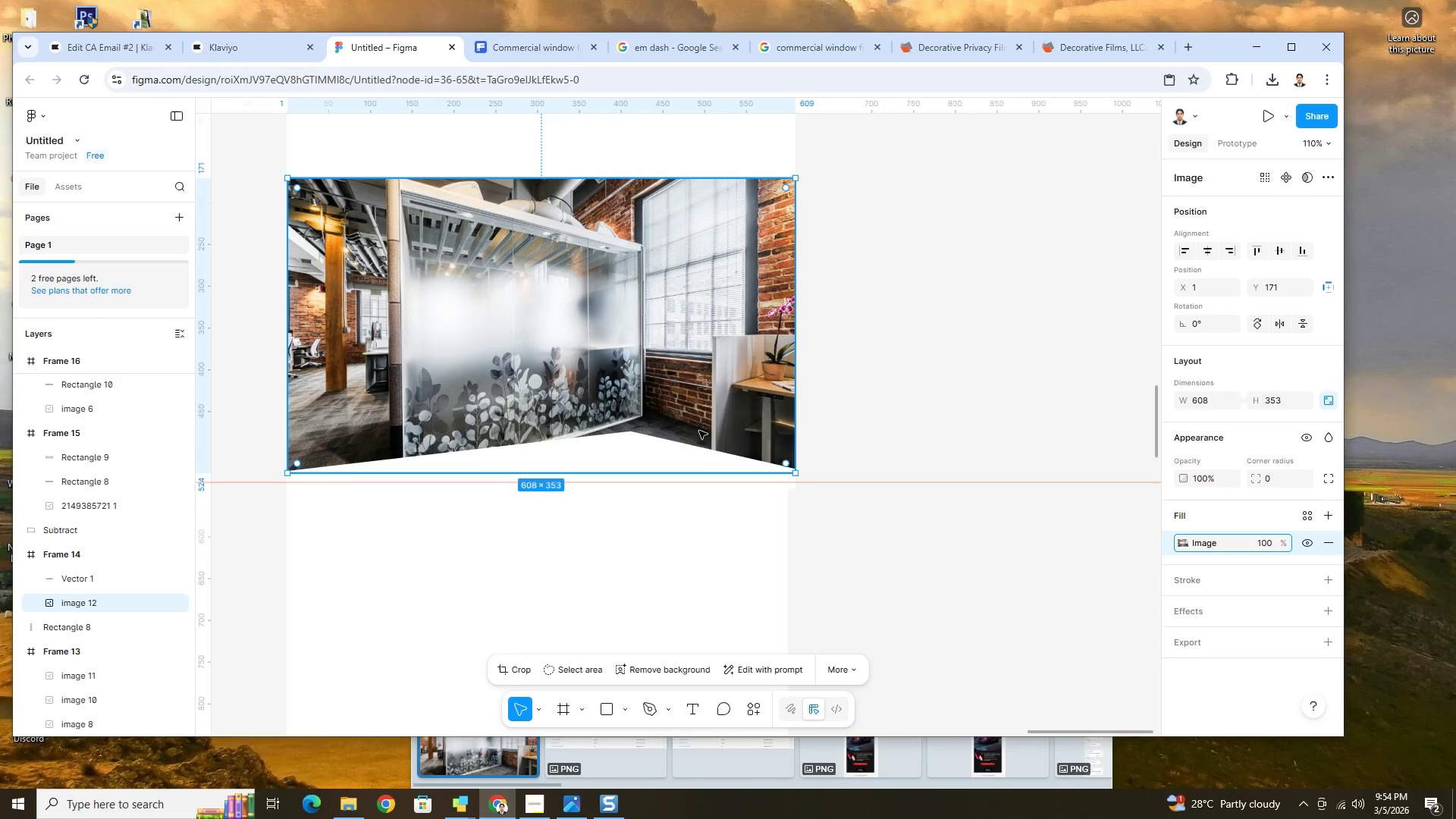 
left_click([655, 457])
 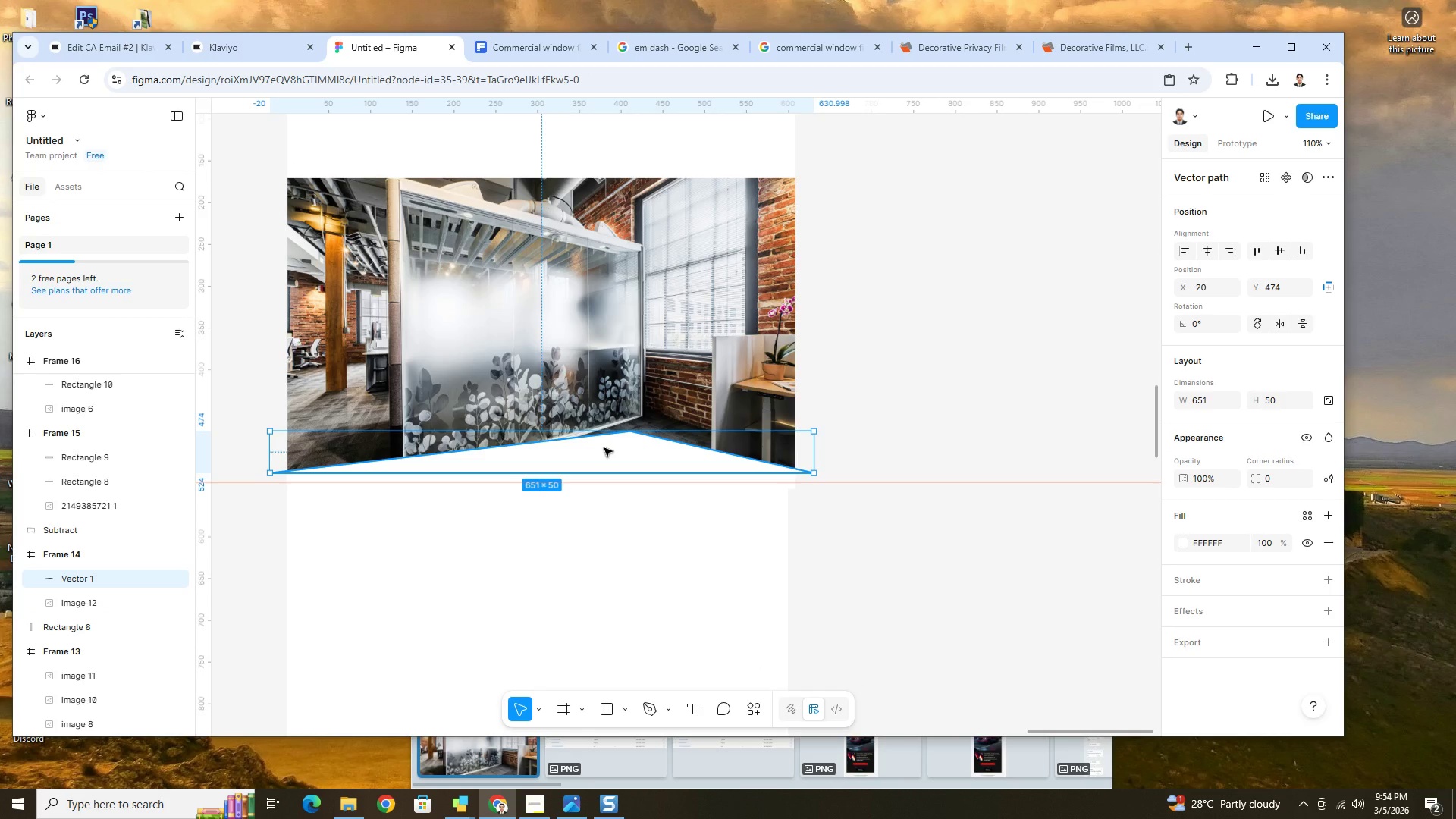 
left_click([862, 380])
 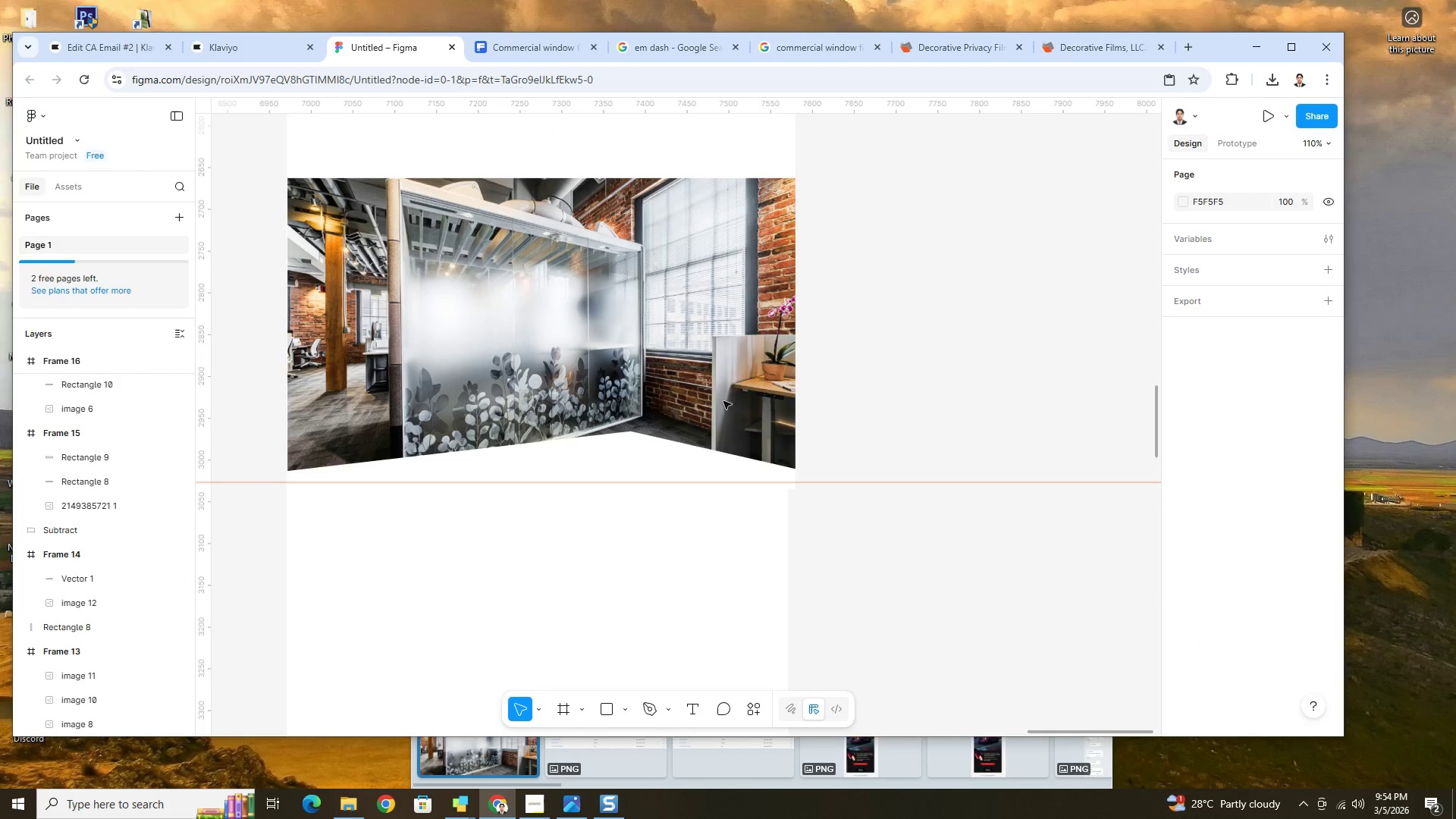 
left_click([492, 366])
 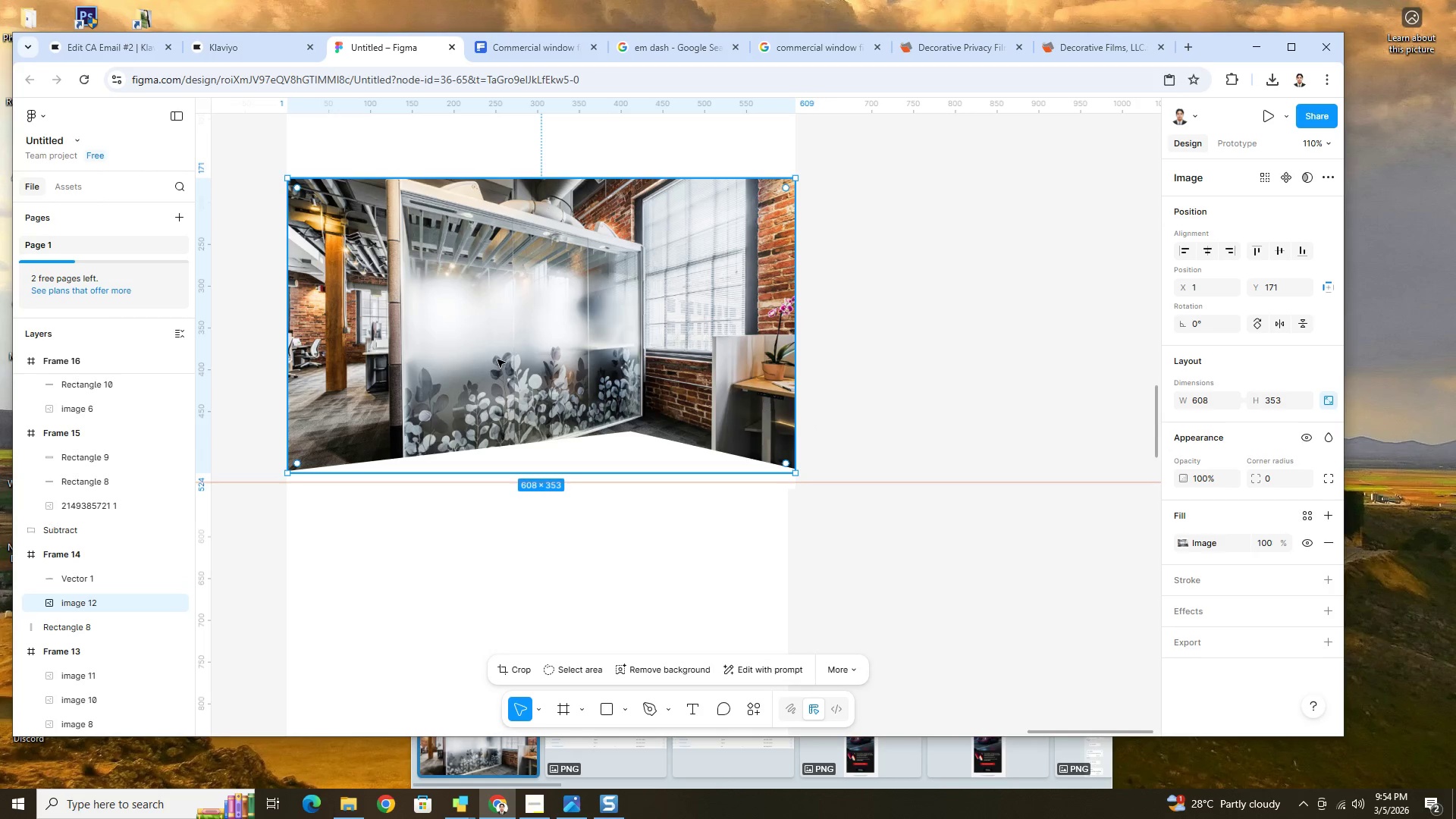 
left_click([522, 337])
 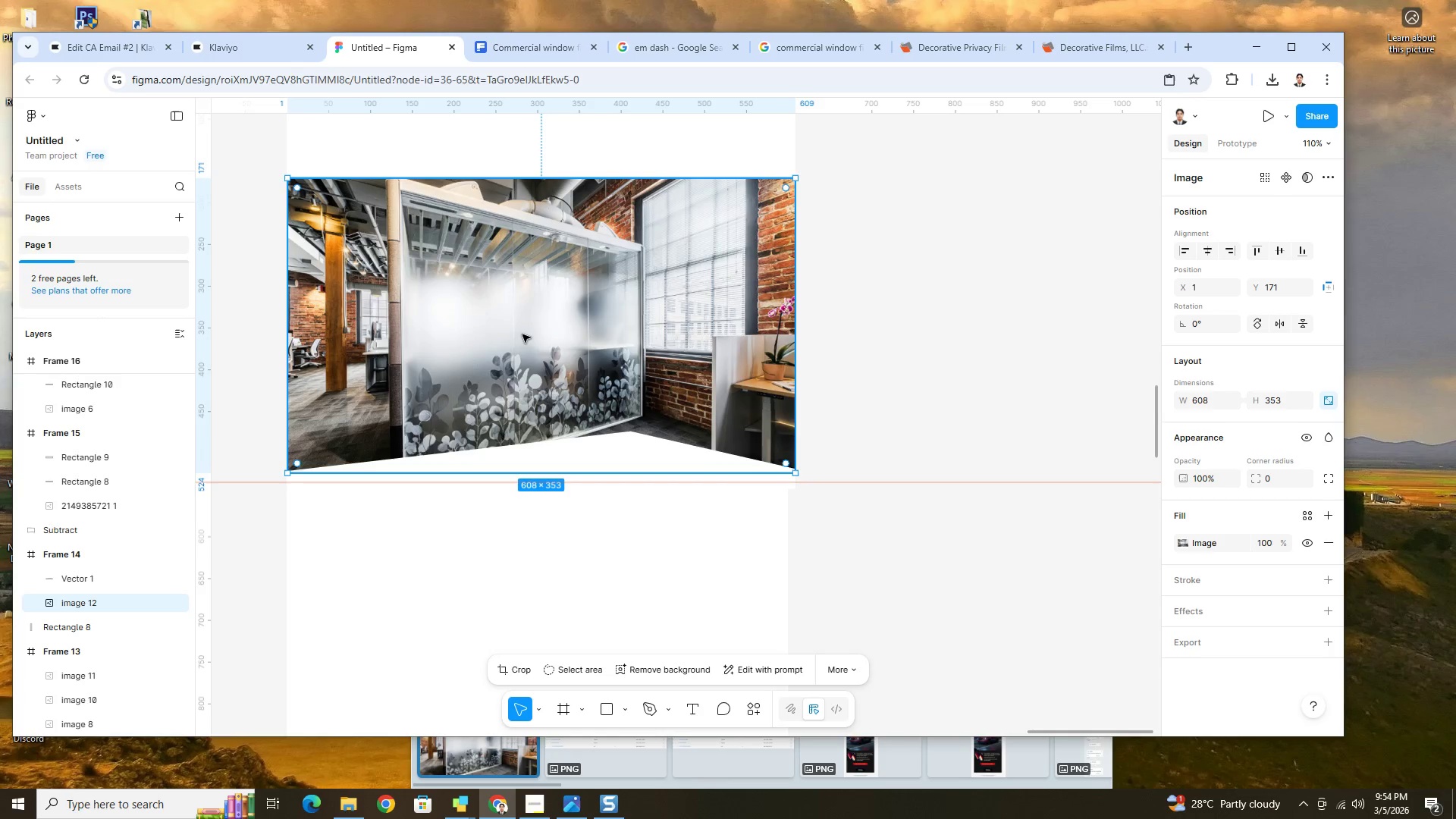 
double_click([522, 334])
 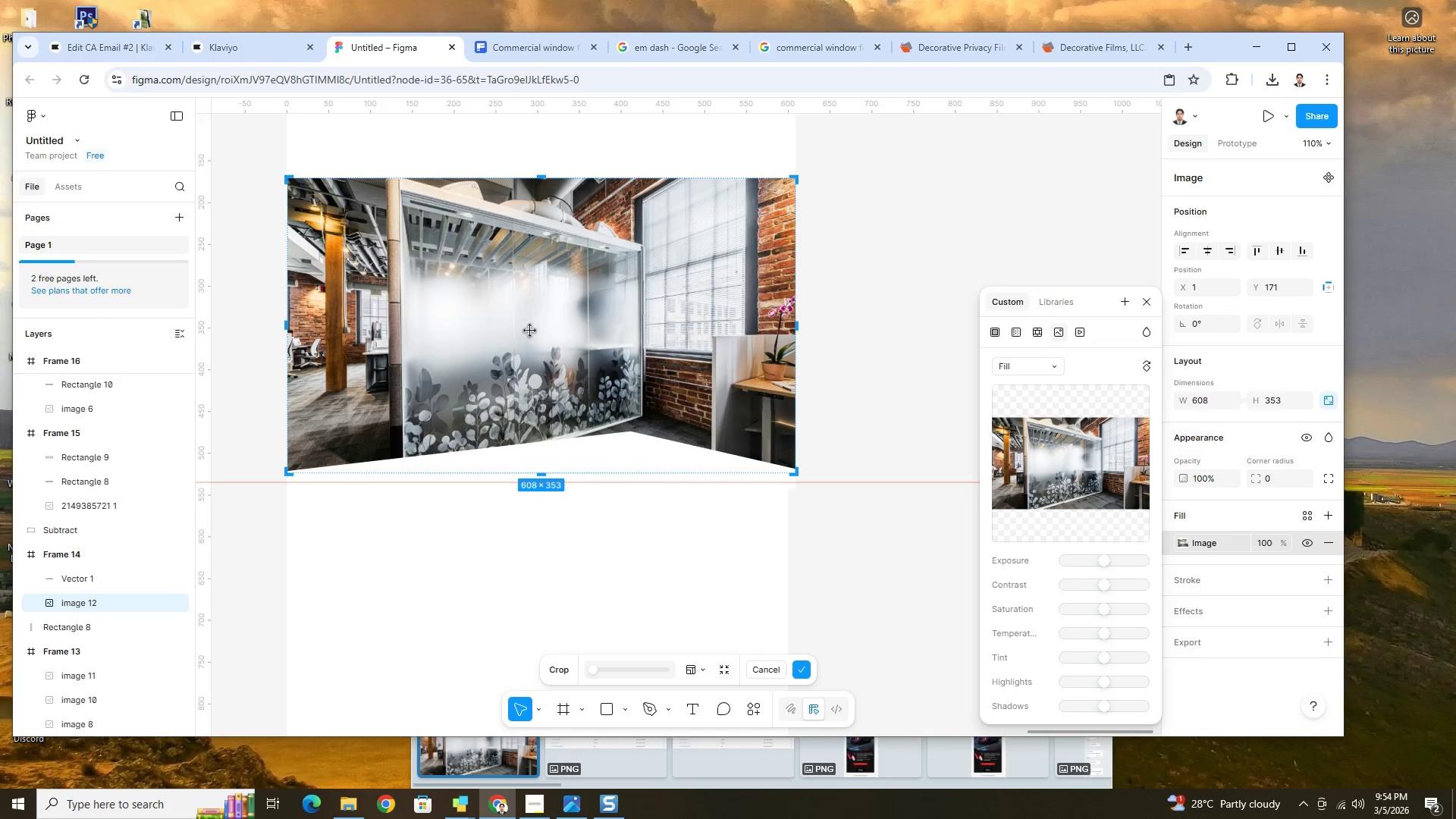 
left_click_drag(start_coordinate=[530, 331], to_coordinate=[518, 330])
 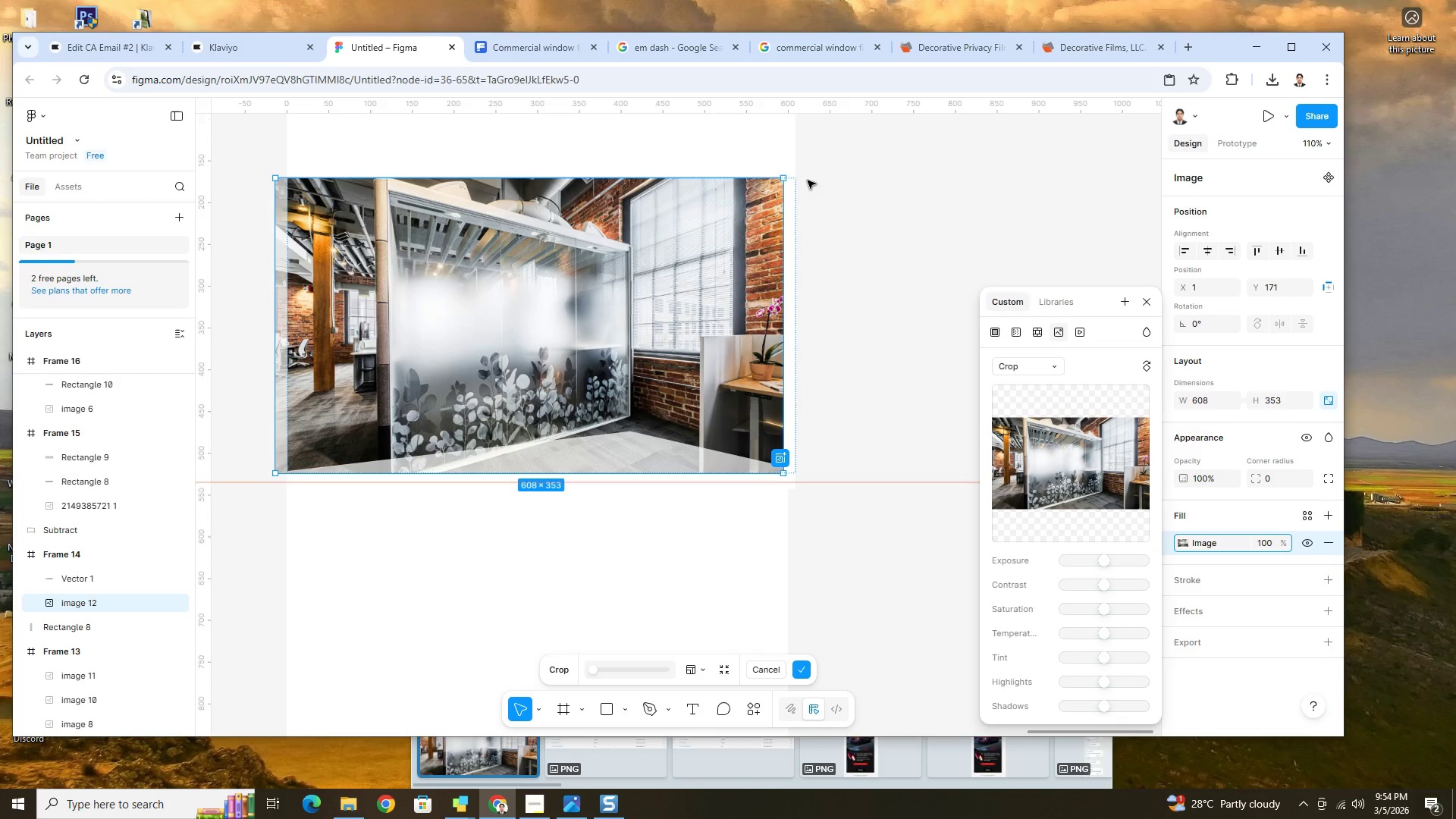 
hold_key(key=ShiftLeft, duration=0.73)
 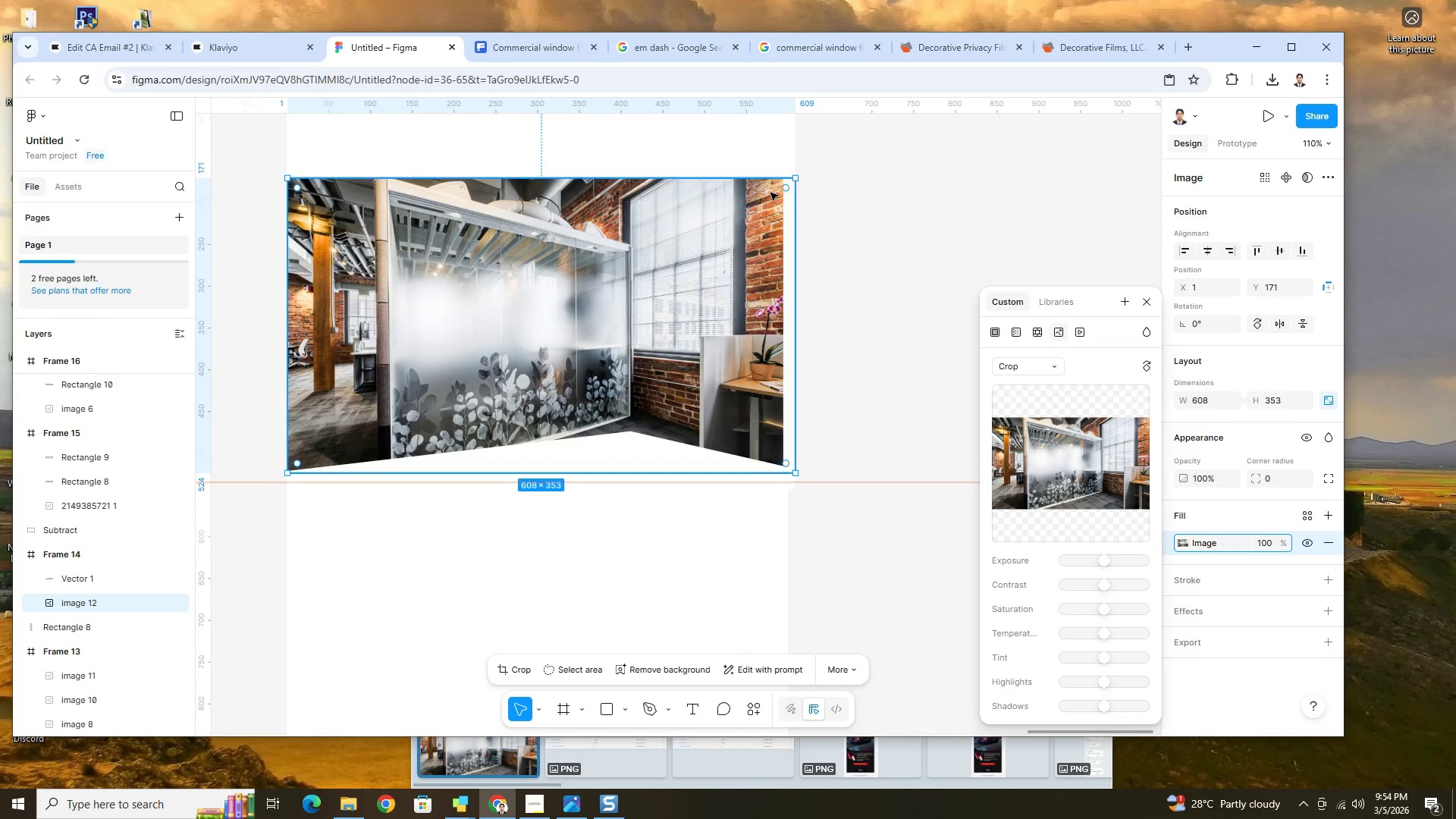 
left_click([768, 194])
 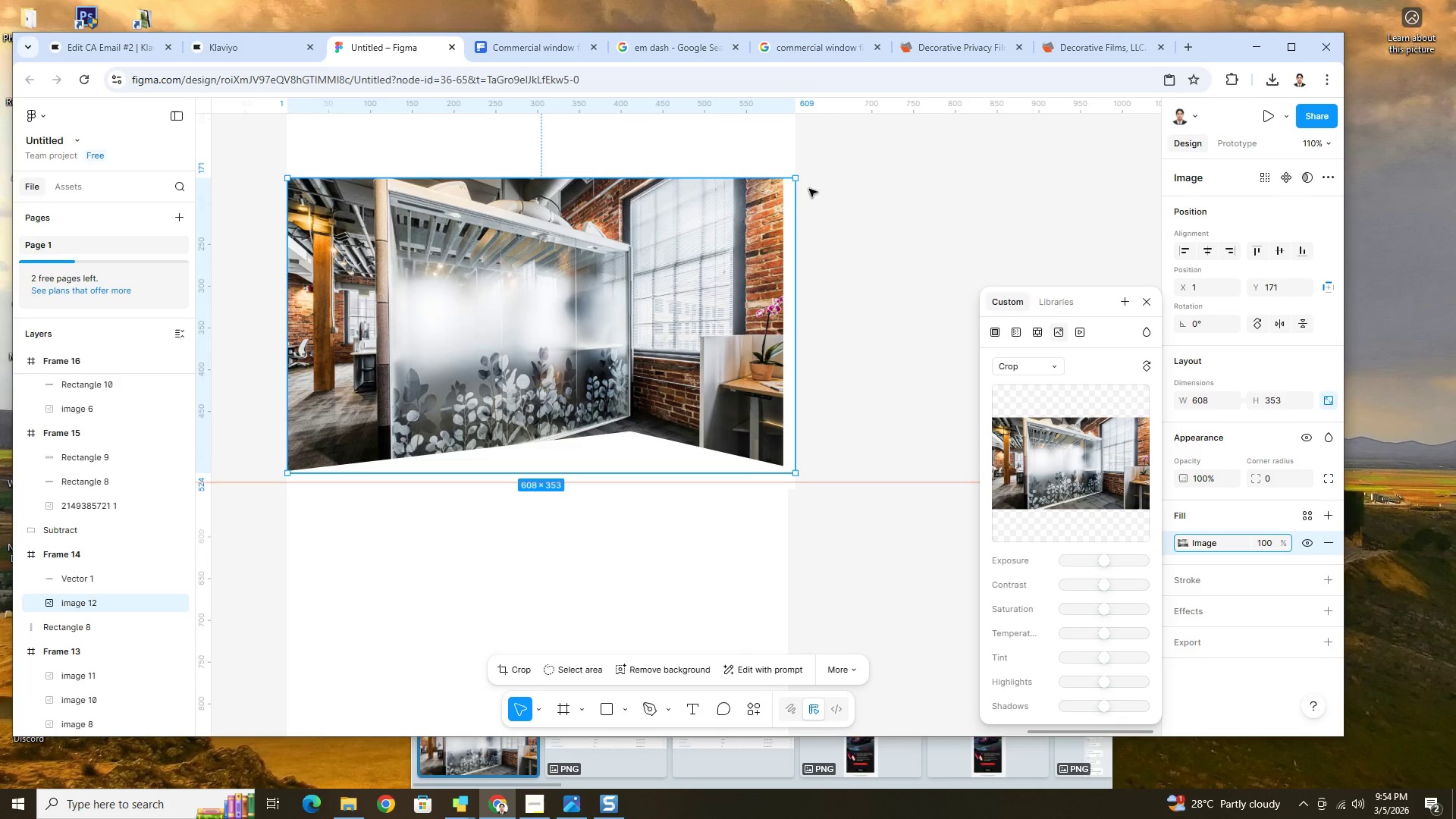 
hold_key(key=ShiftLeft, duration=1.53)
left_click_drag(start_coordinate=[798, 178], to_coordinate=[811, 174])
 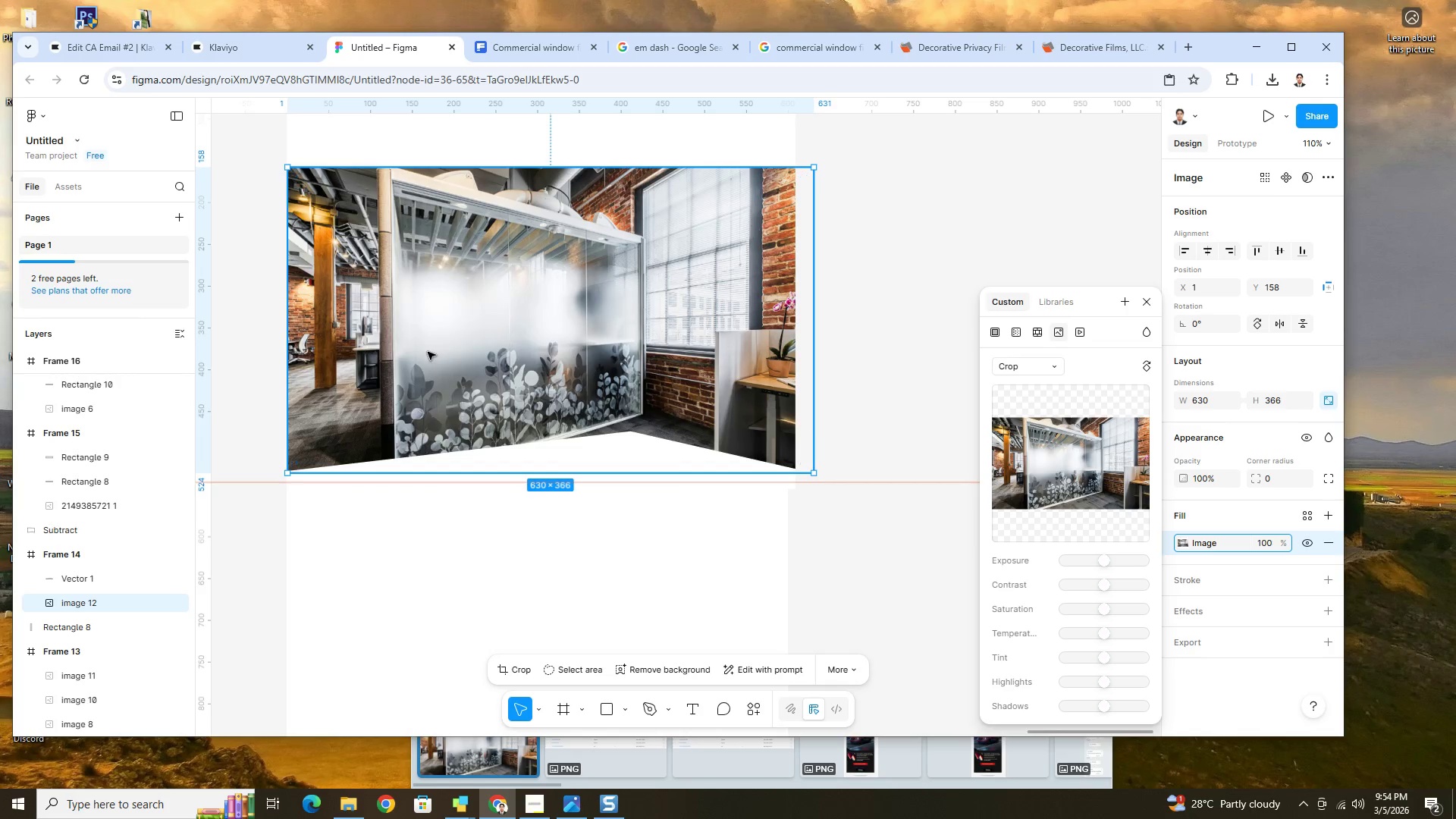 
hold_key(key=ShiftLeft, duration=1.5)
 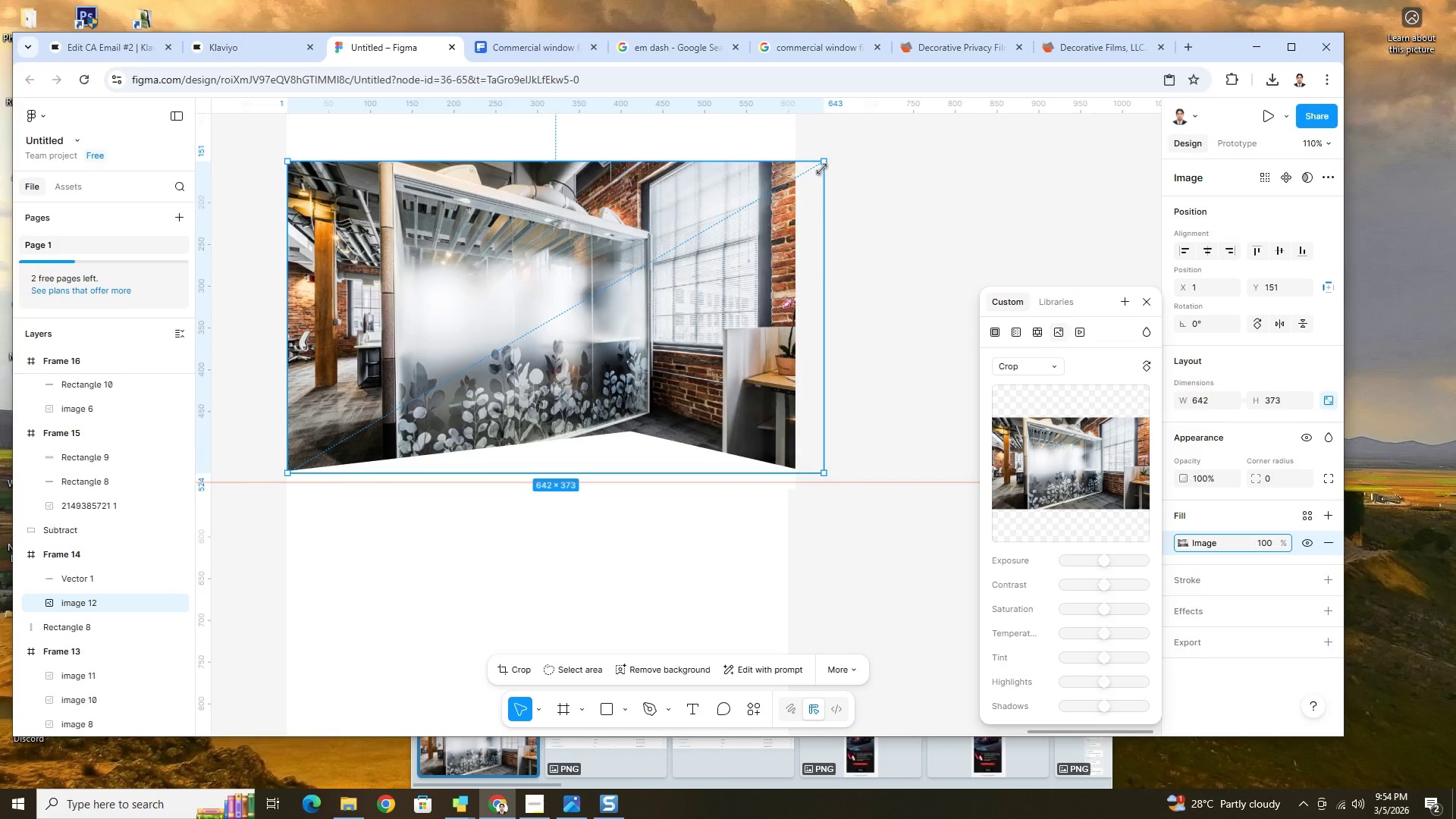 
hold_key(key=ShiftLeft, duration=1.5)
 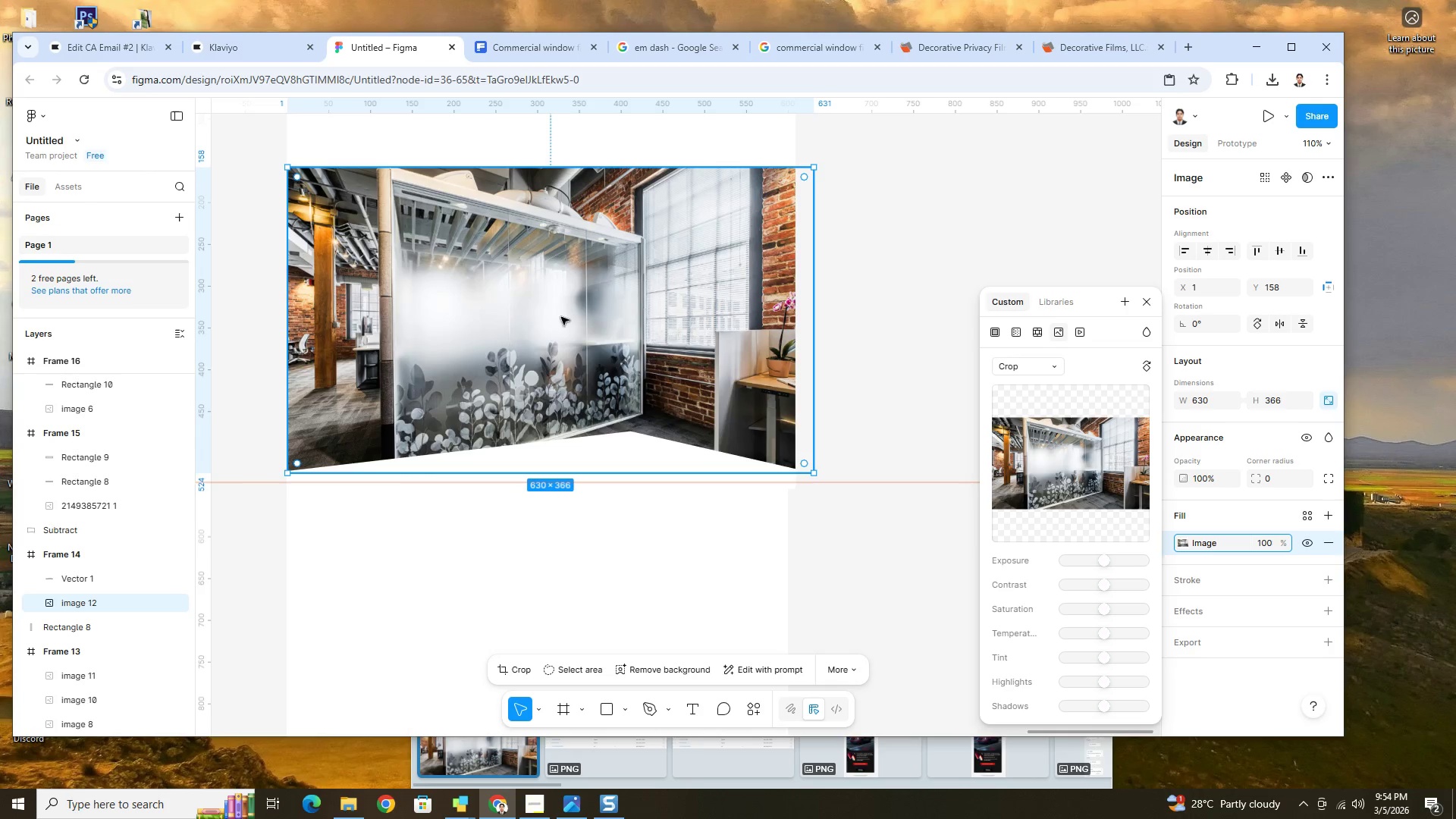 
hold_key(key=ShiftLeft, duration=0.41)
 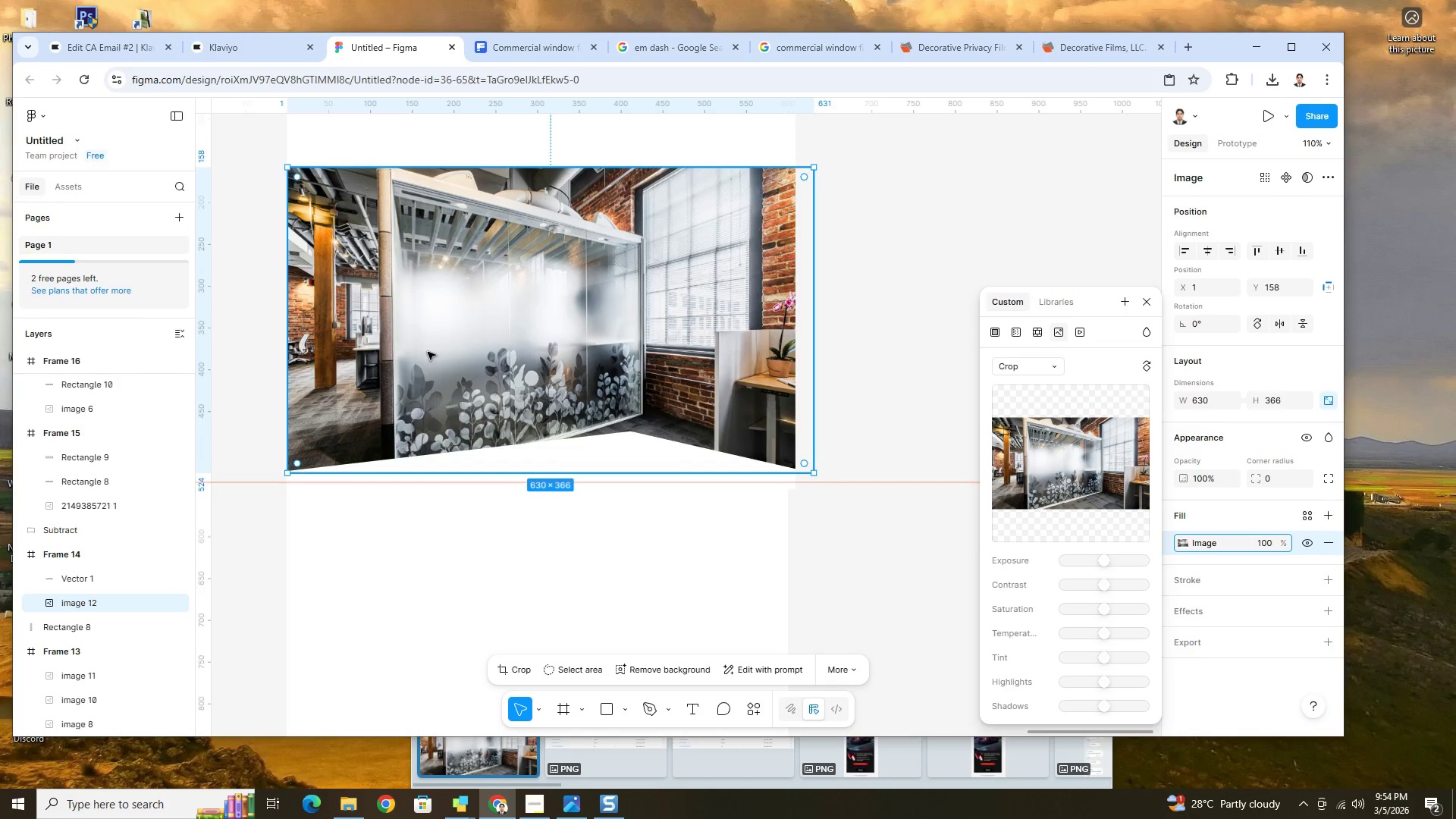 
left_click_drag(start_coordinate=[428, 352], to_coordinate=[408, 352])
 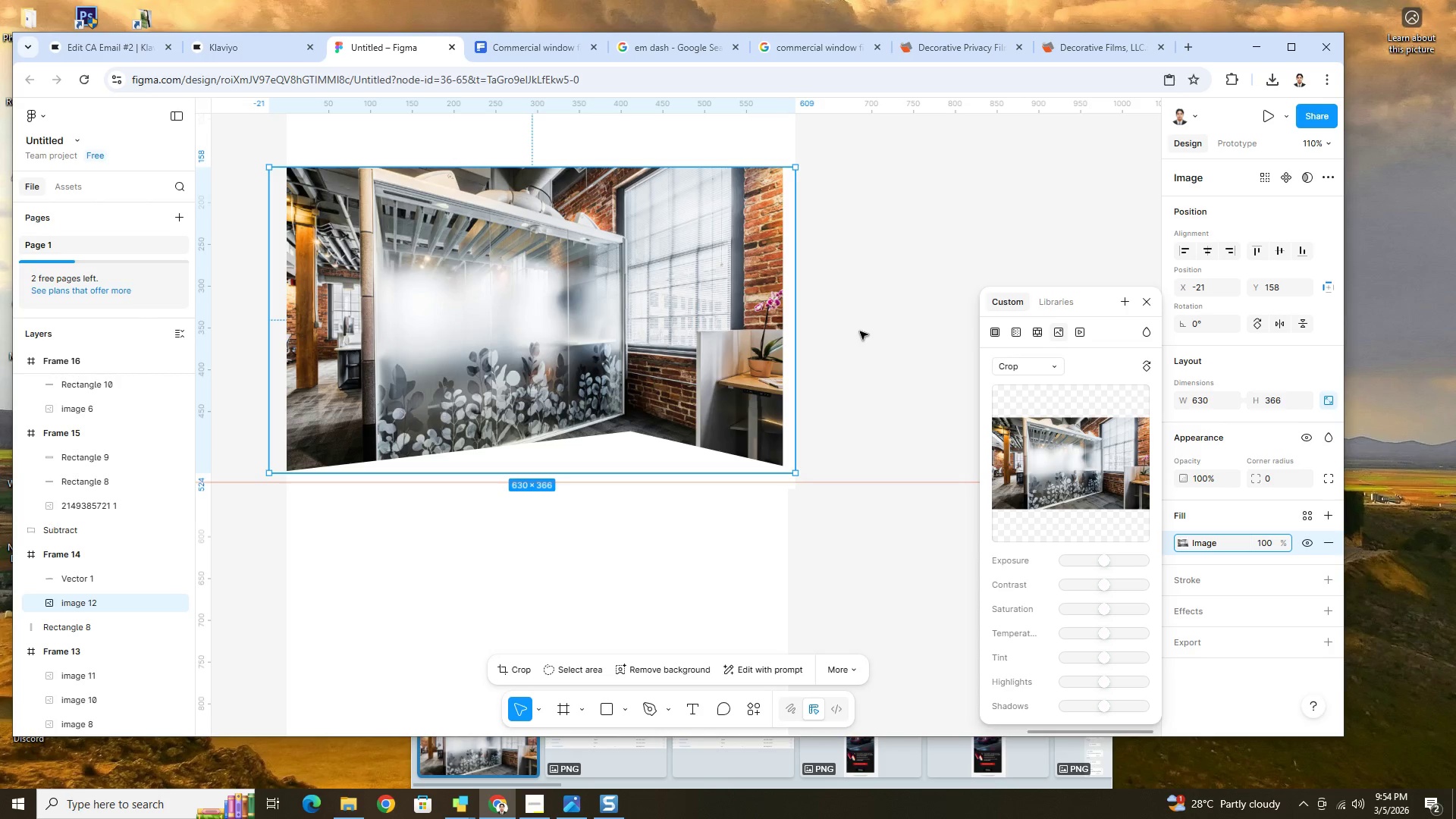 
double_click([860, 331])
 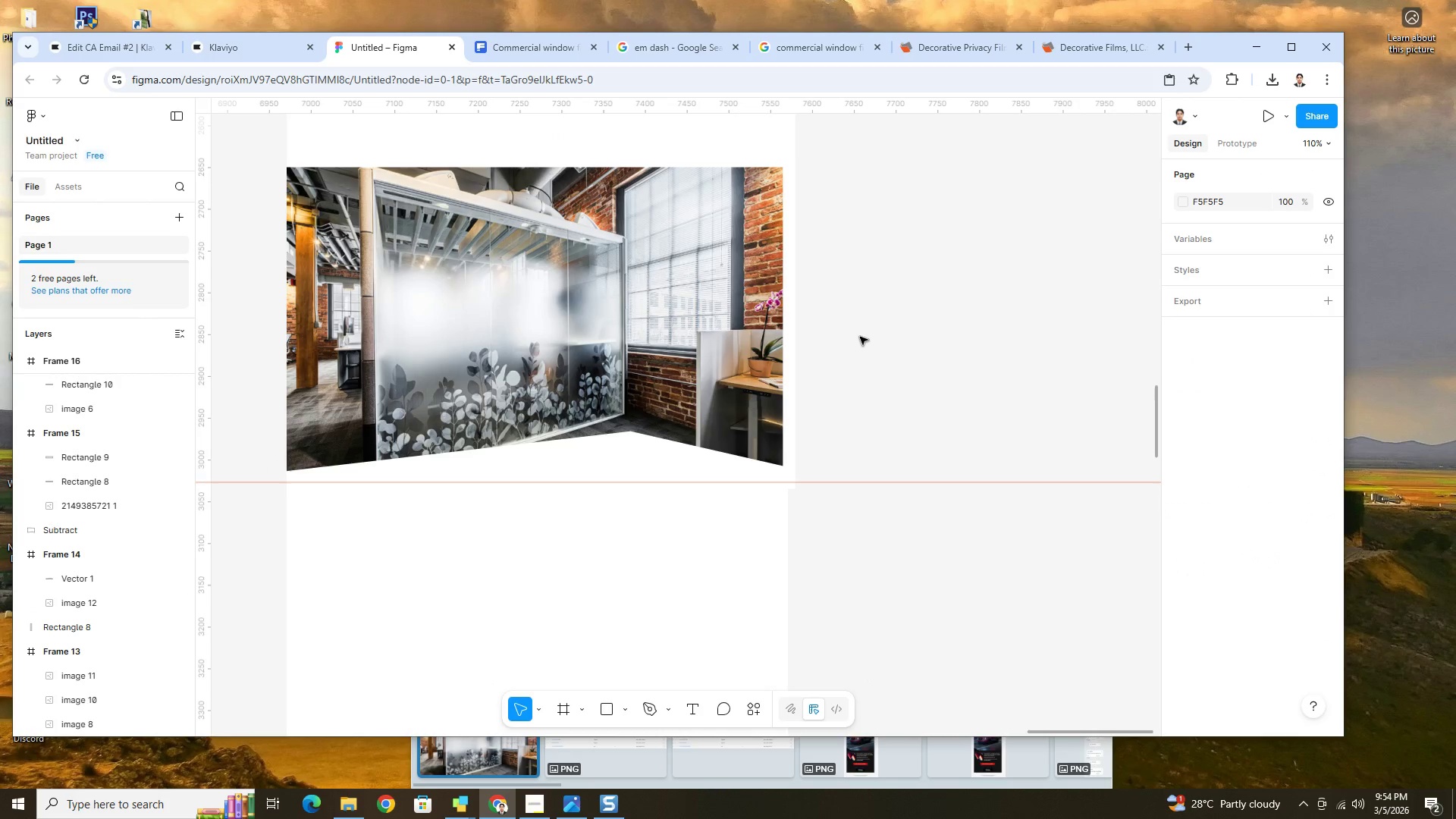 
hold_key(key=ControlLeft, duration=0.83)
scroll: coordinate [863, 341], scroll_direction: none, amount: 0.0
 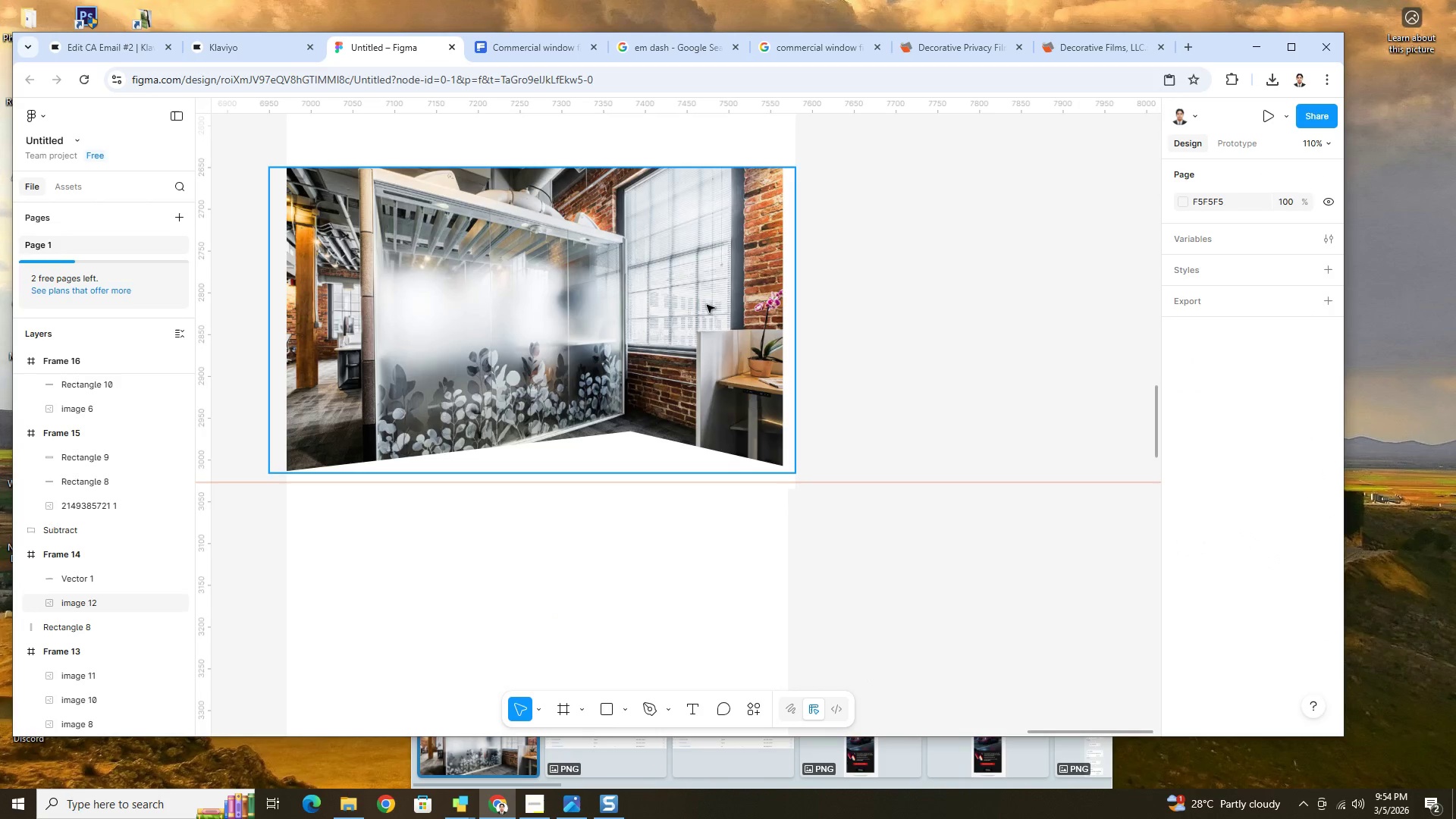 
left_click([707, 305])
 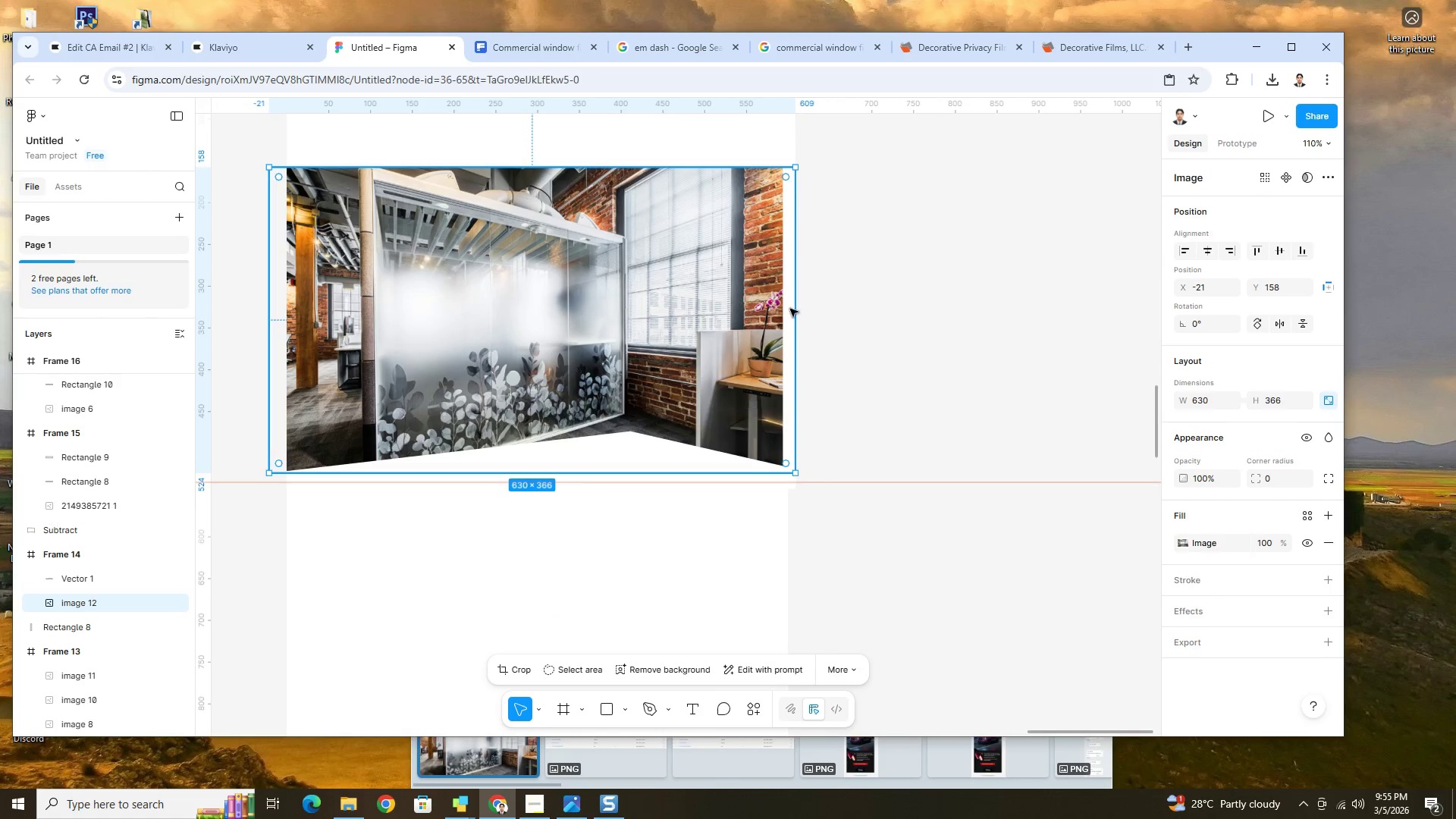 
scroll: coordinate [793, 309], scroll_direction: up, amount: 1.0
 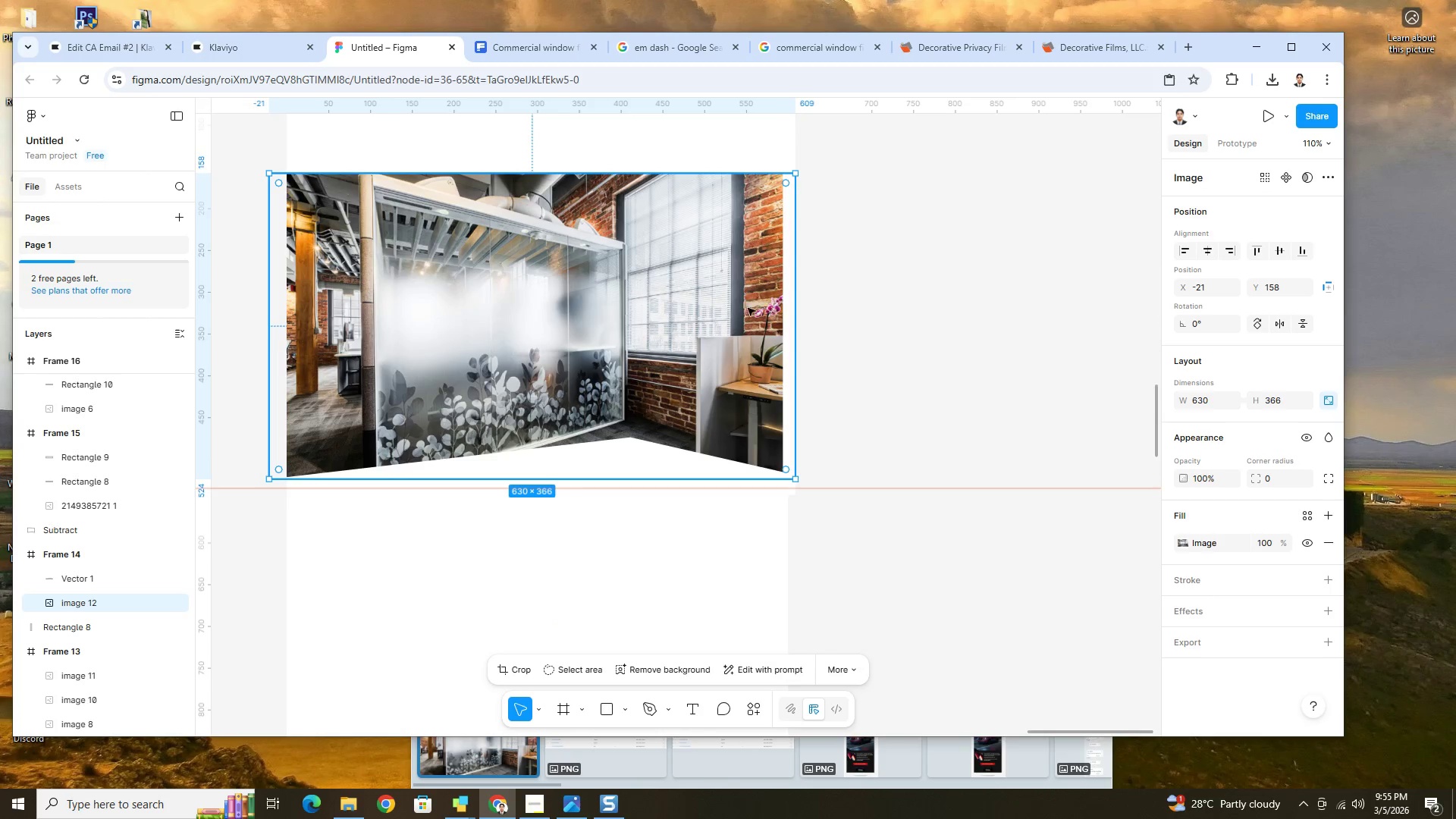 
double_click([653, 321])
 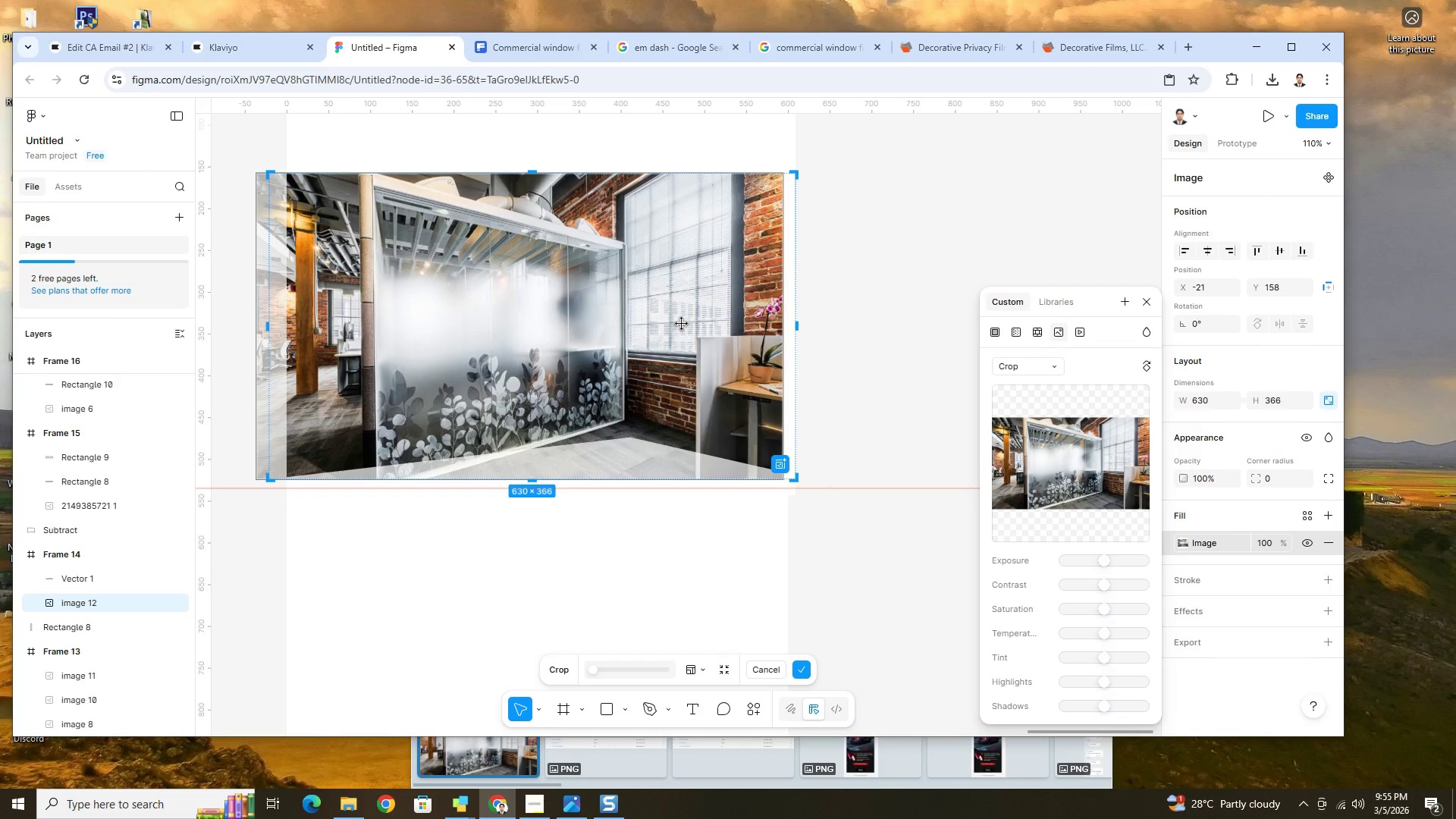 
left_click_drag(start_coordinate=[674, 325], to_coordinate=[685, 324])
 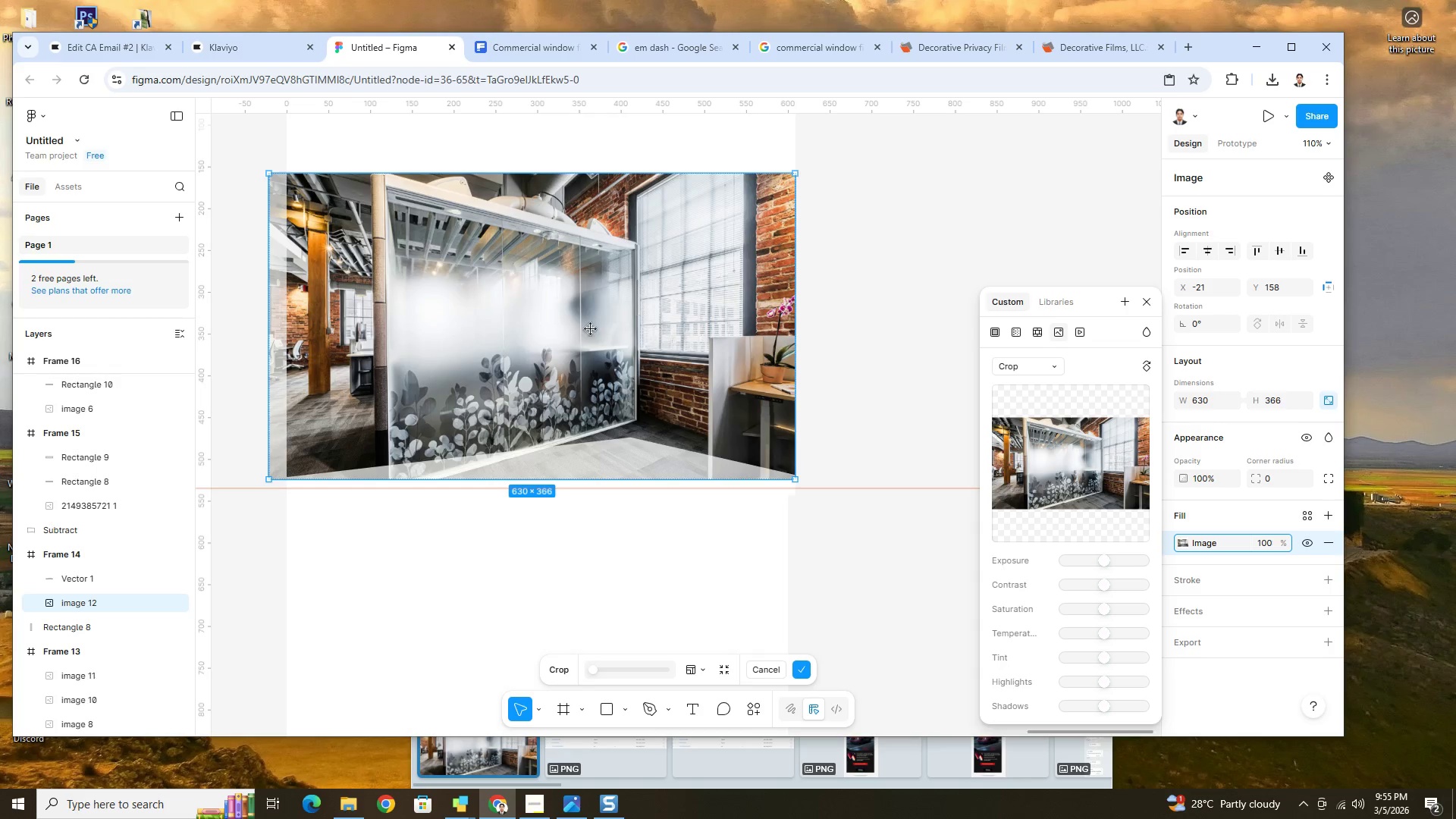 
left_click_drag(start_coordinate=[557, 327], to_coordinate=[571, 325])
 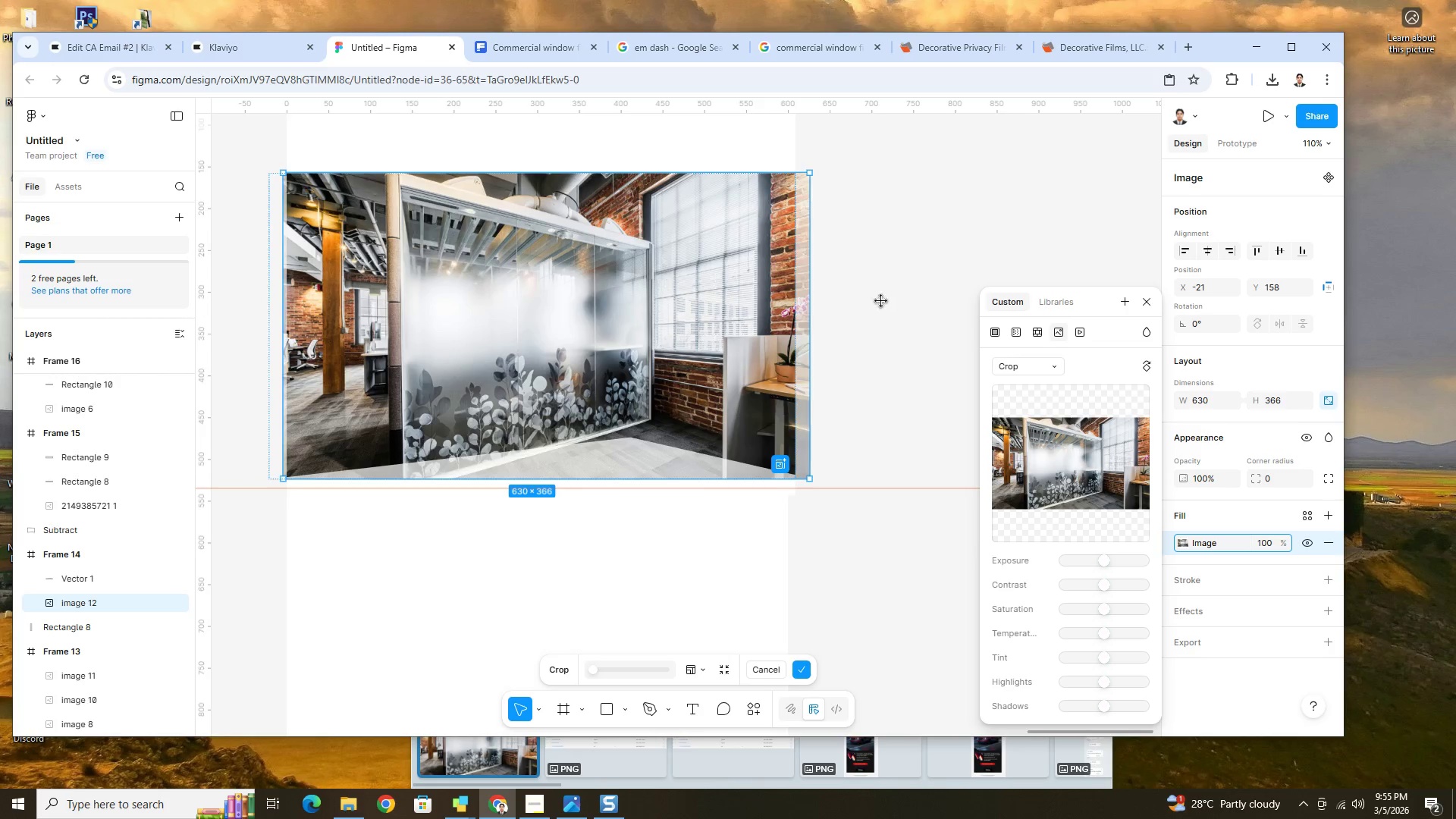 
double_click([881, 301])
 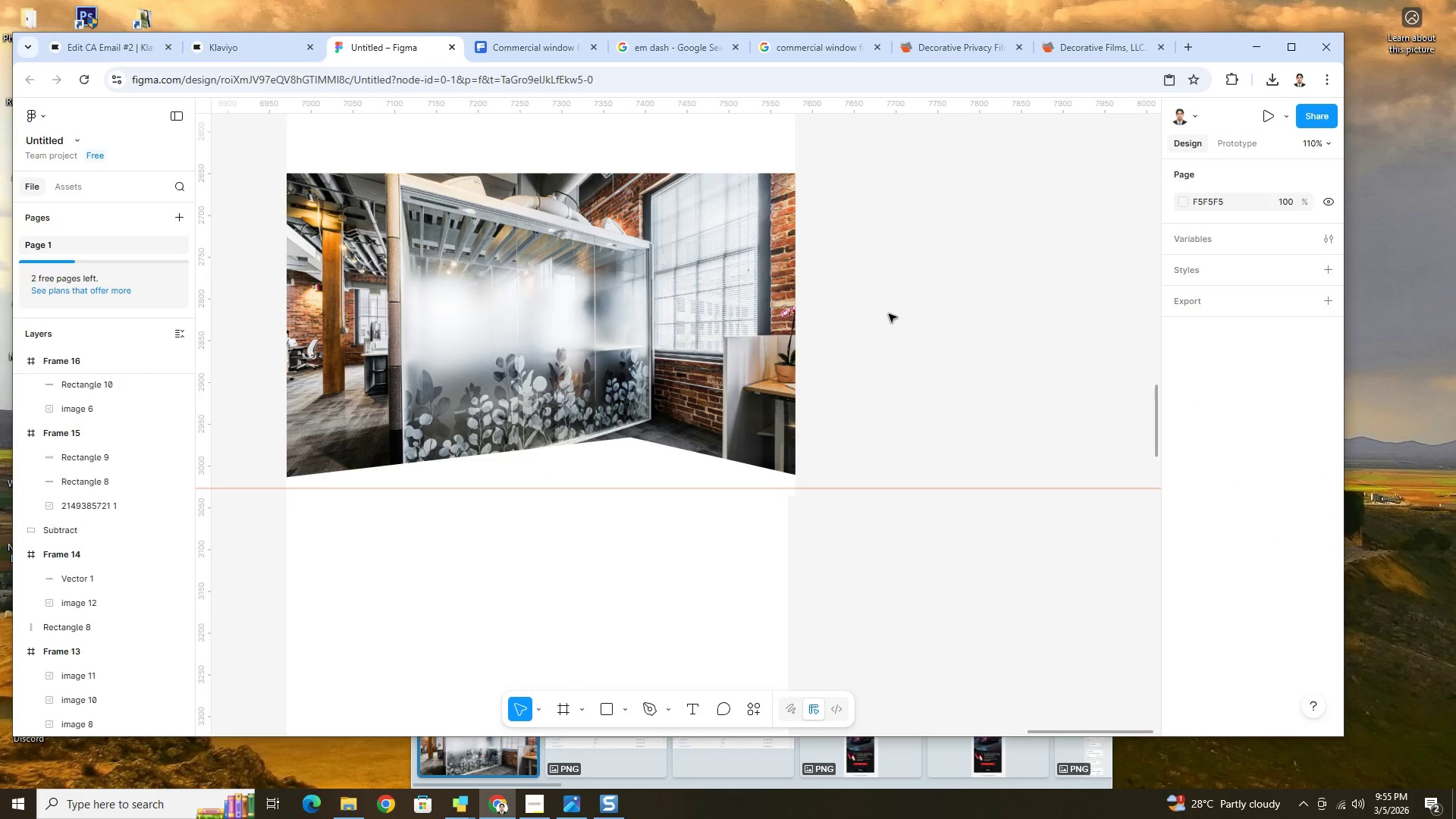 
hold_key(key=ControlLeft, duration=1.2)
scroll: coordinate [890, 335], scroll_direction: down, amount: 6.0
 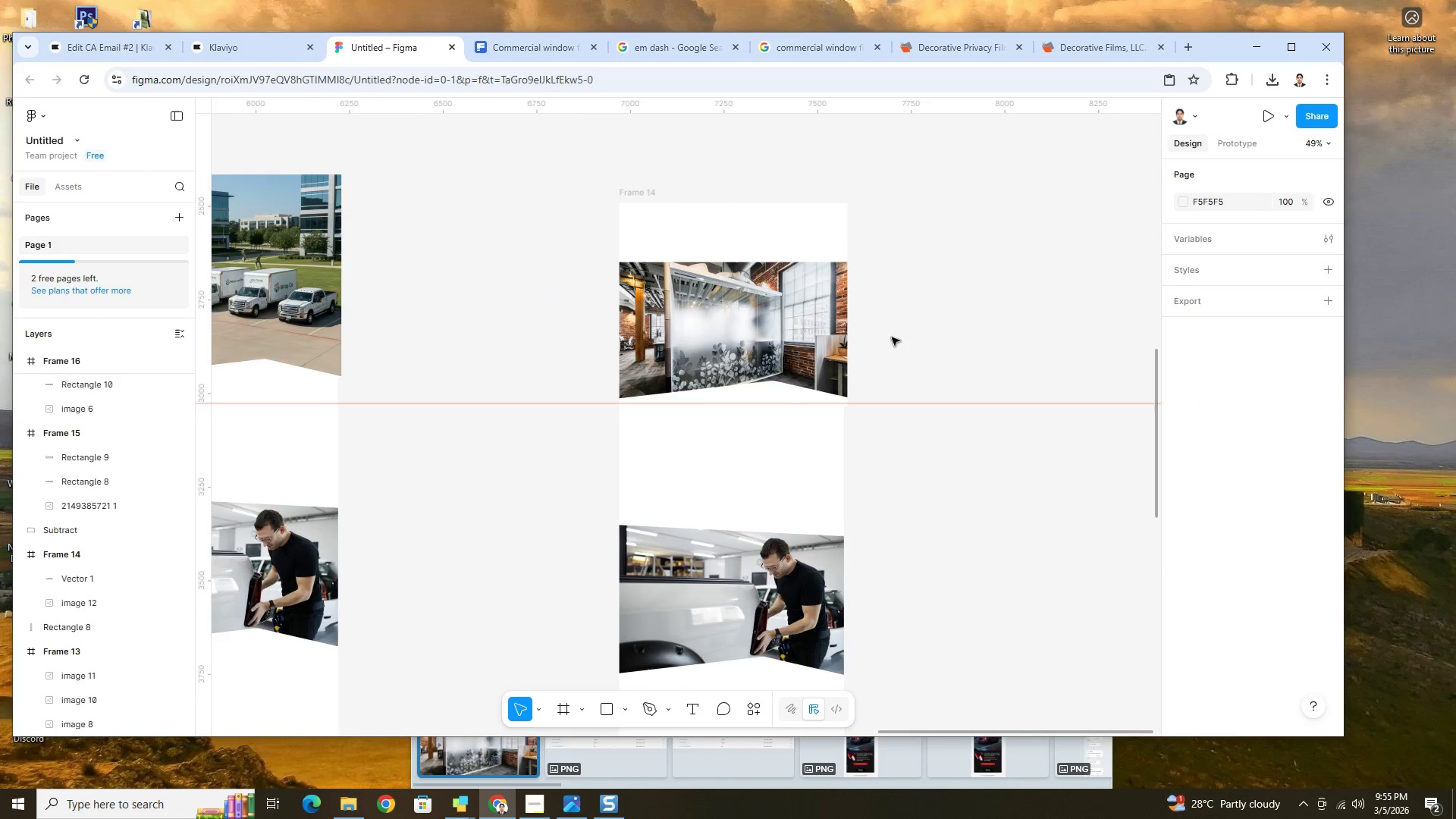 
scroll: coordinate [891, 340], scroll_direction: up, amount: 5.0
 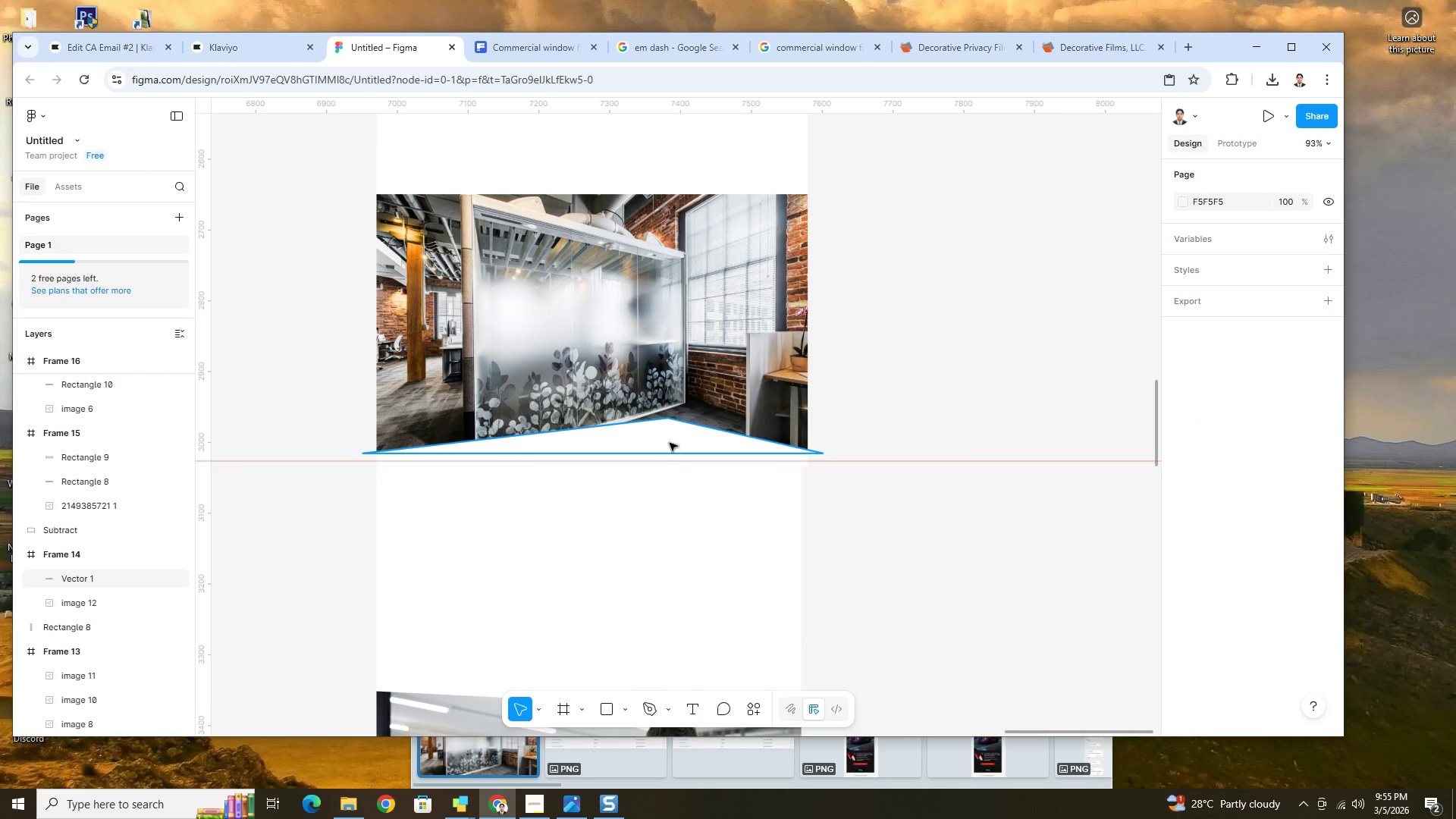 
left_click([670, 443])
 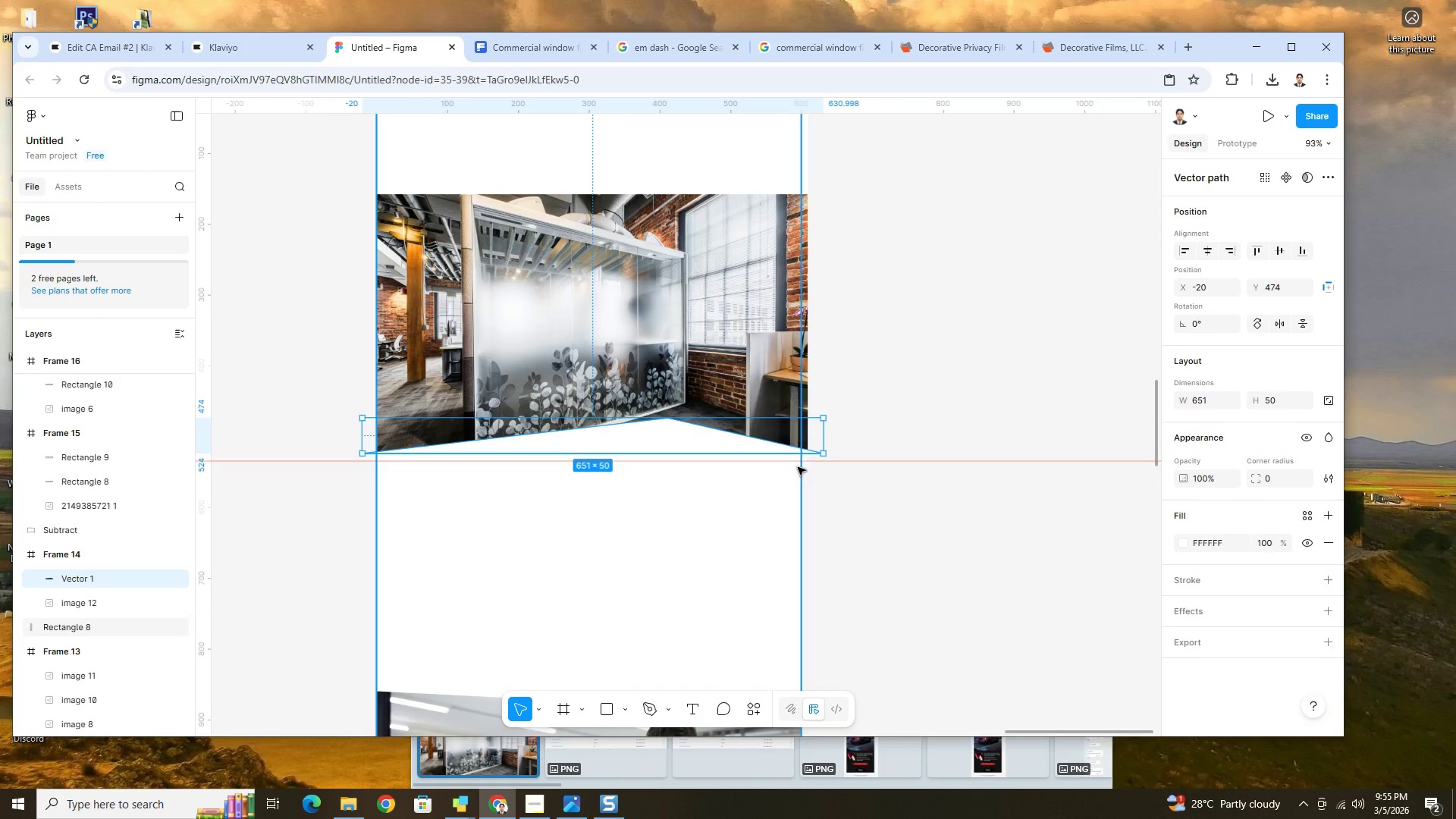 
hold_key(key=ShiftLeft, duration=0.41)
left_click([766, 356])
 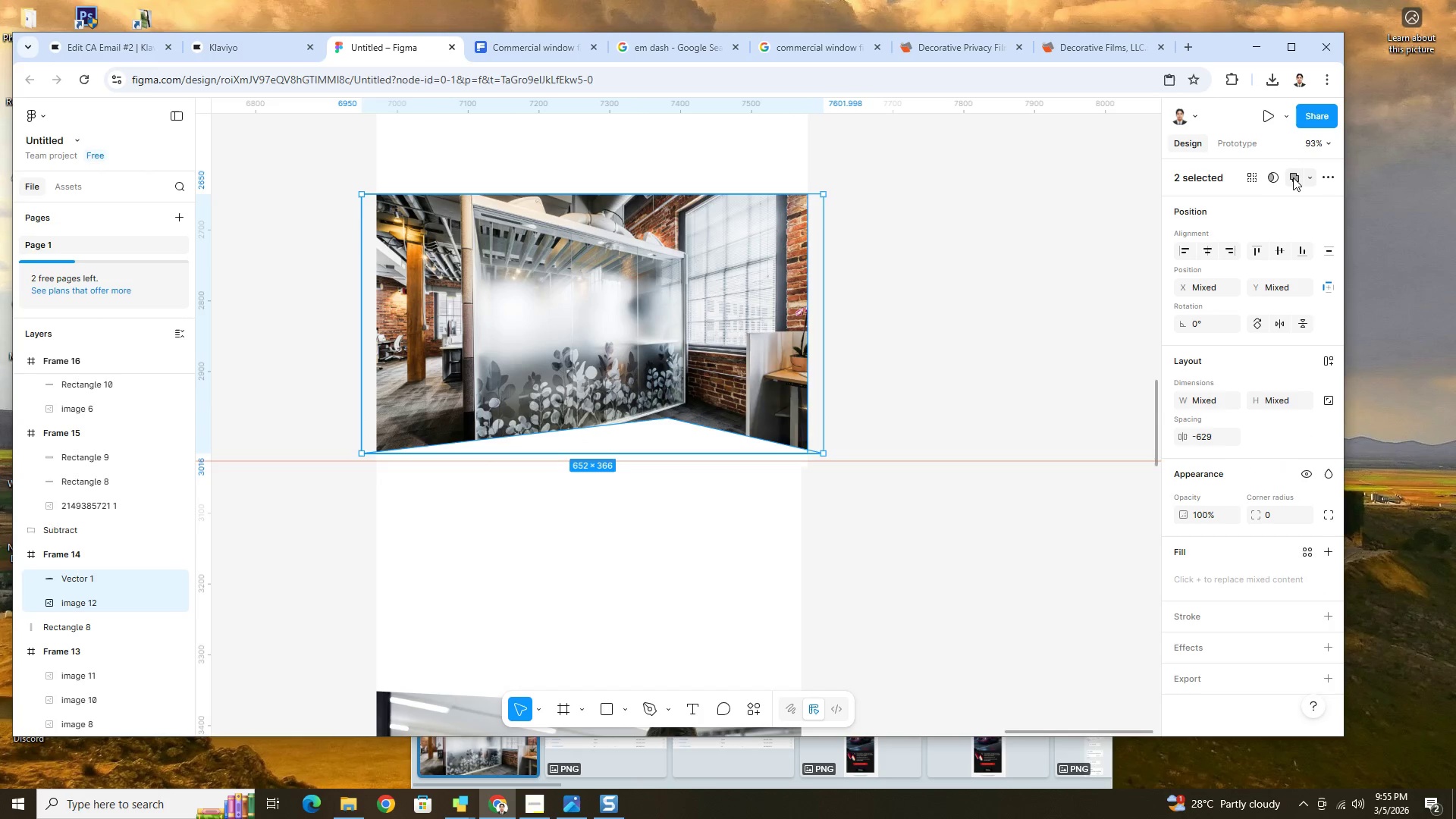 
left_click([1306, 177])
 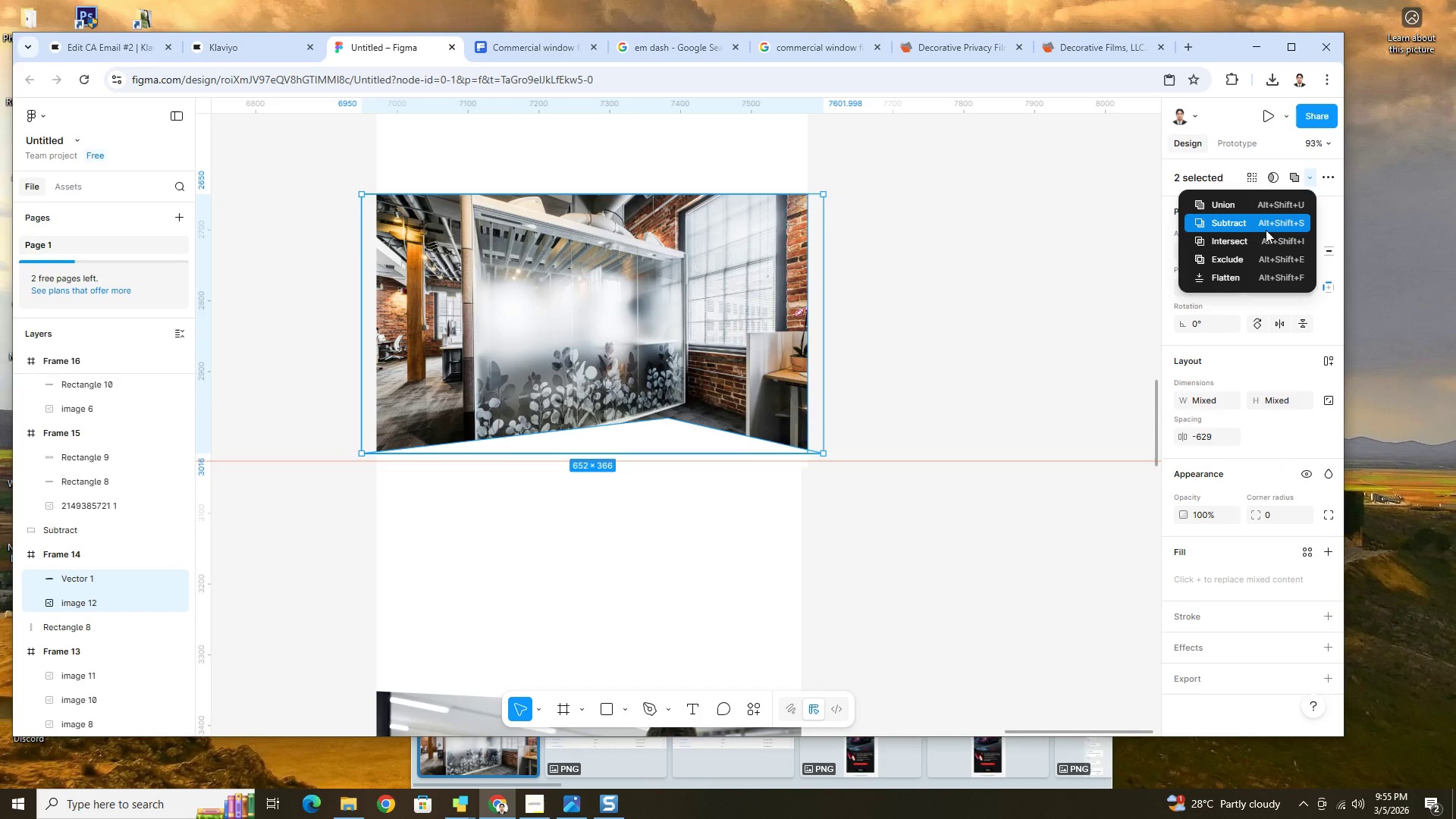 
left_click([1253, 228])
 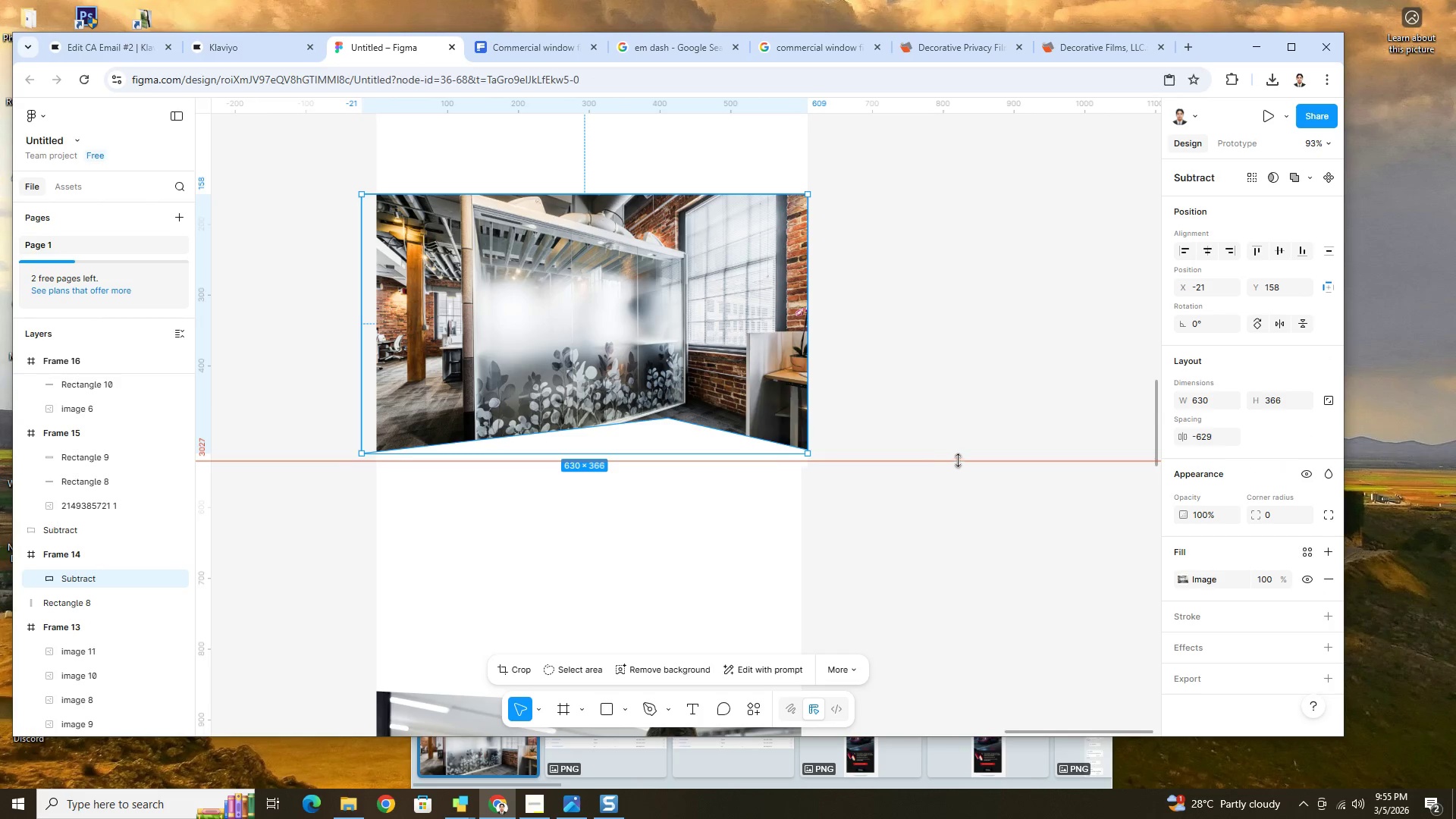 
left_click([456, 301])
 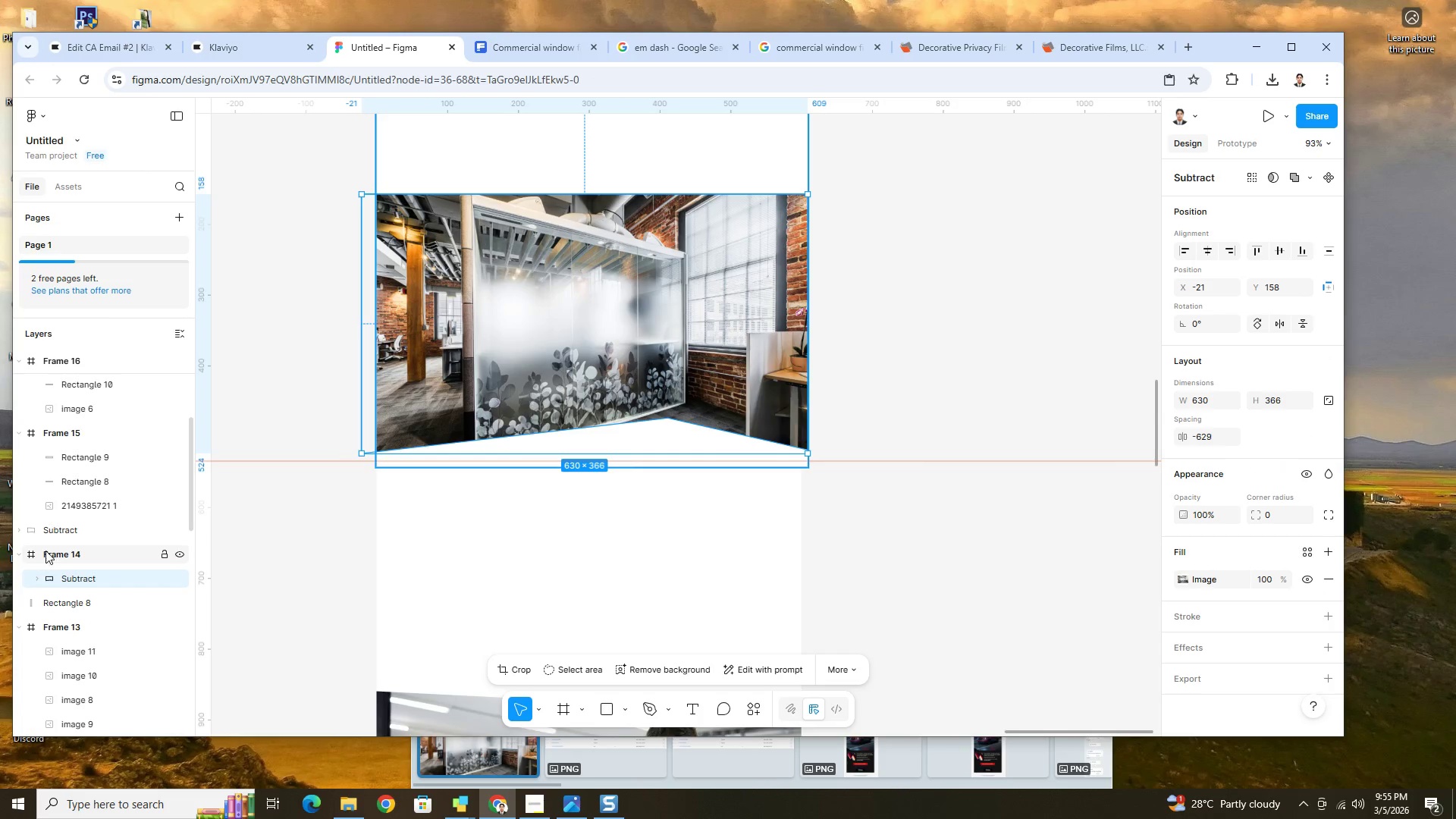 
left_click([60, 551])
 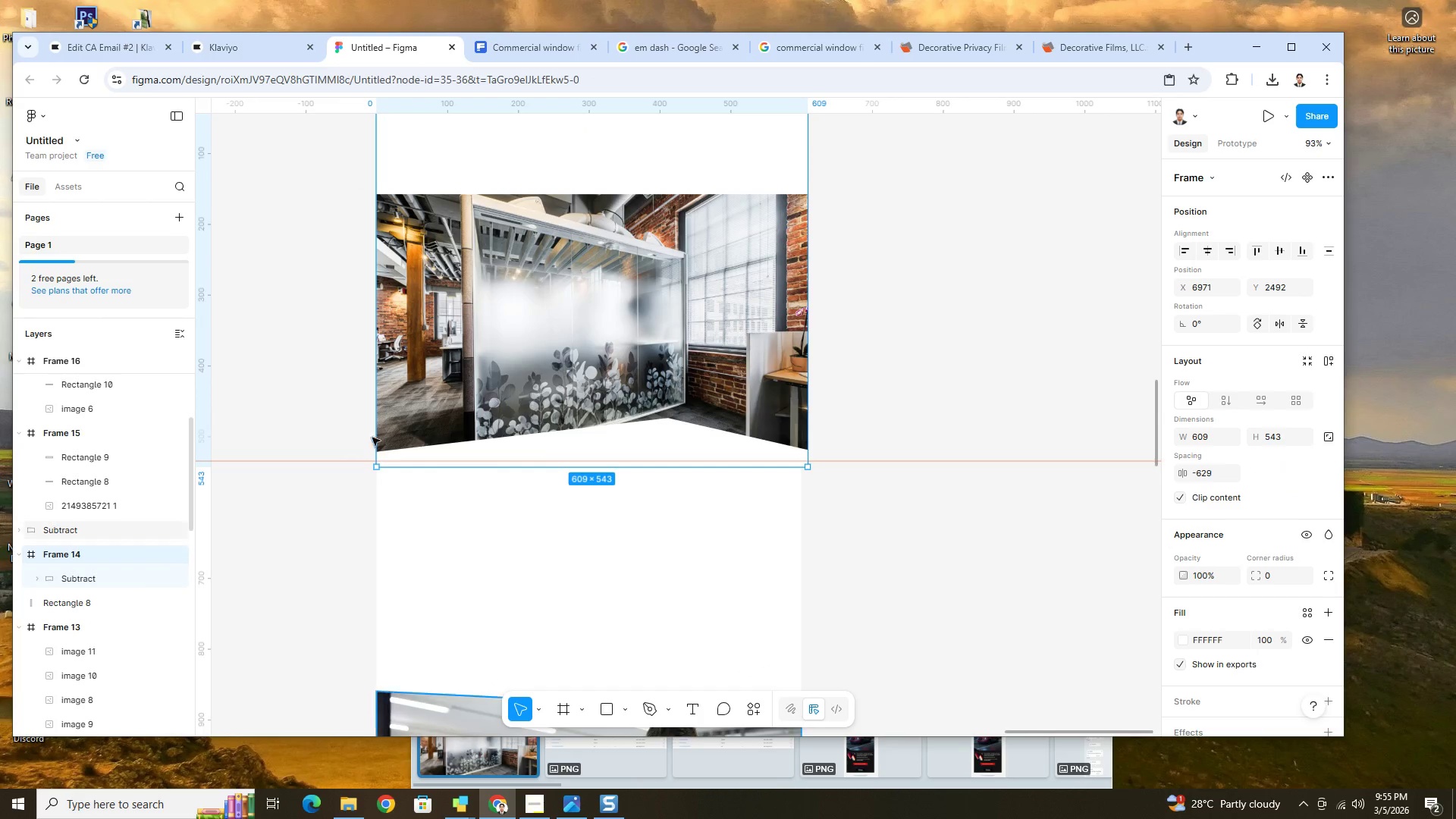 
scroll: coordinate [566, 366], scroll_direction: up, amount: 3.0
 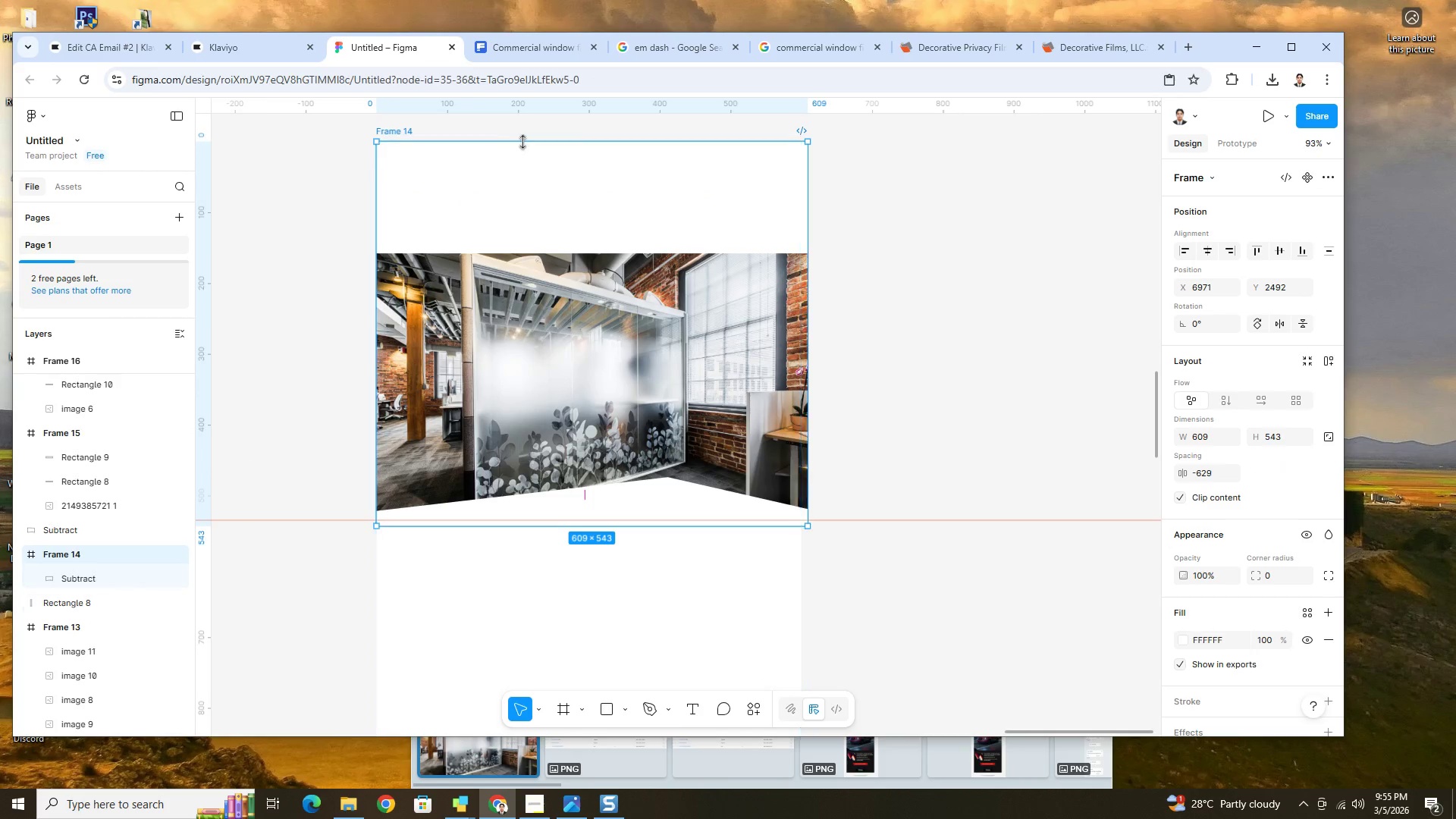 
left_click_drag(start_coordinate=[525, 141], to_coordinate=[530, 210])
 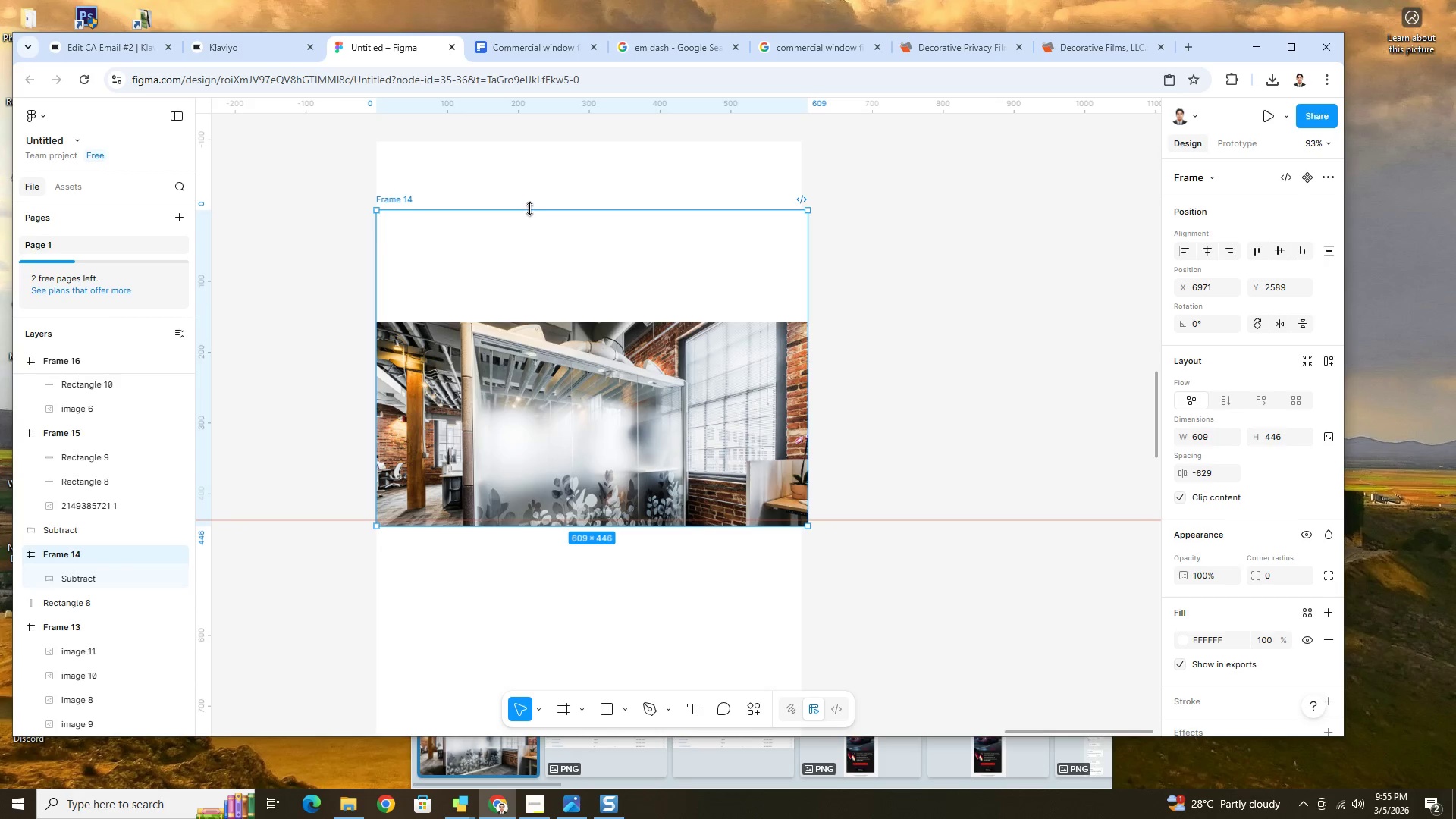 
key(Control+Z)
 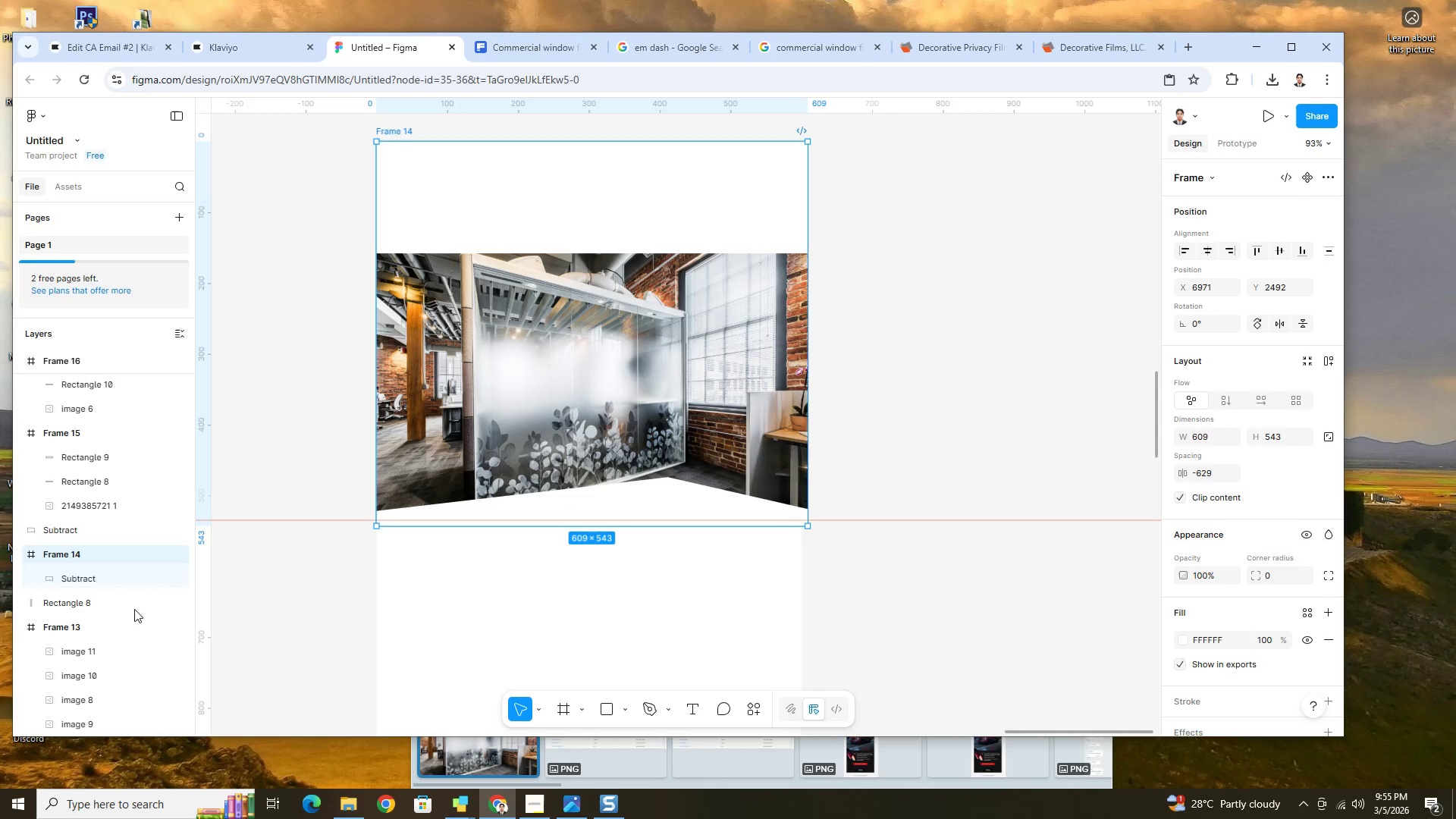 
left_click([57, 558])
 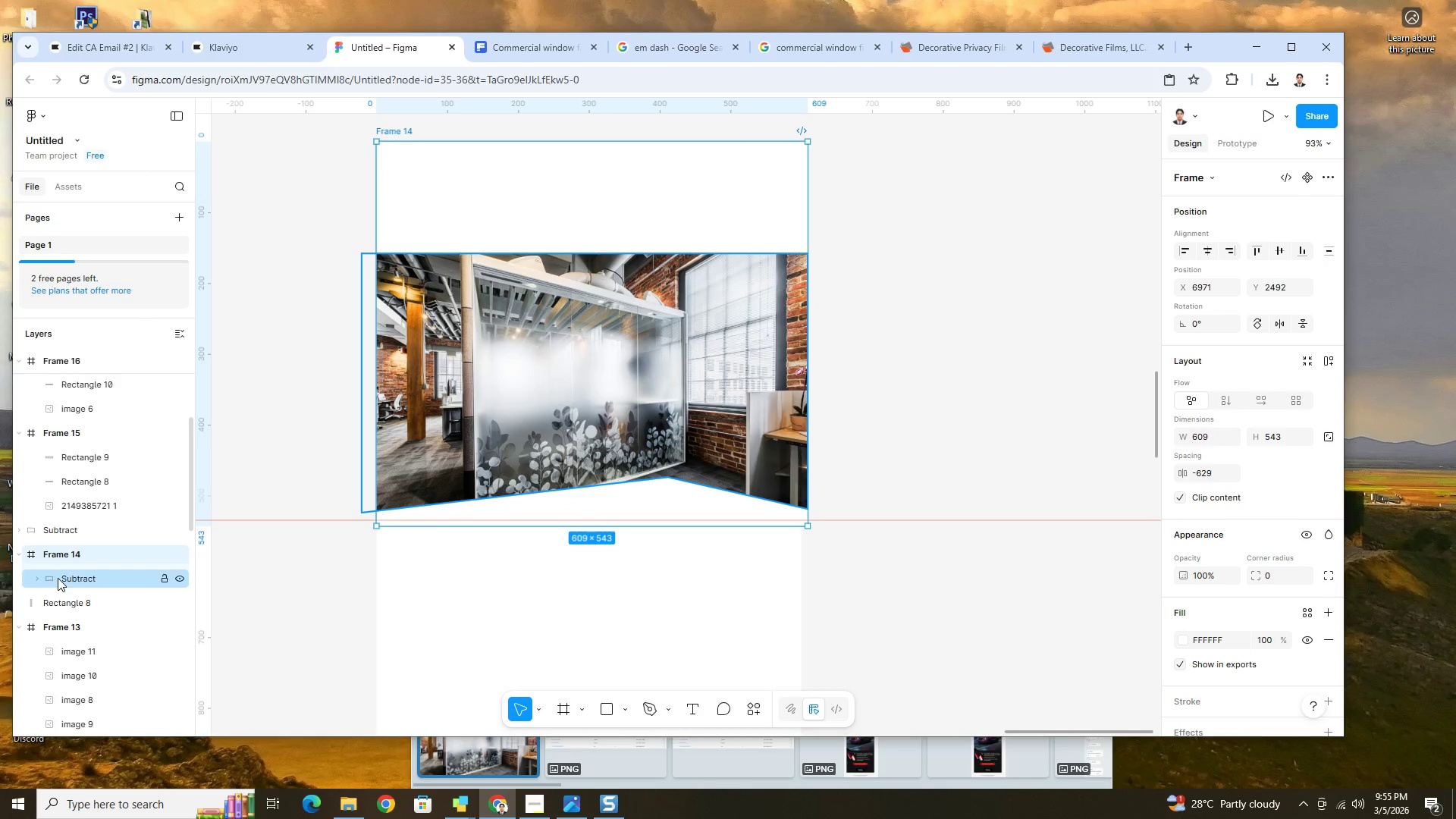 
left_click([104, 576])
 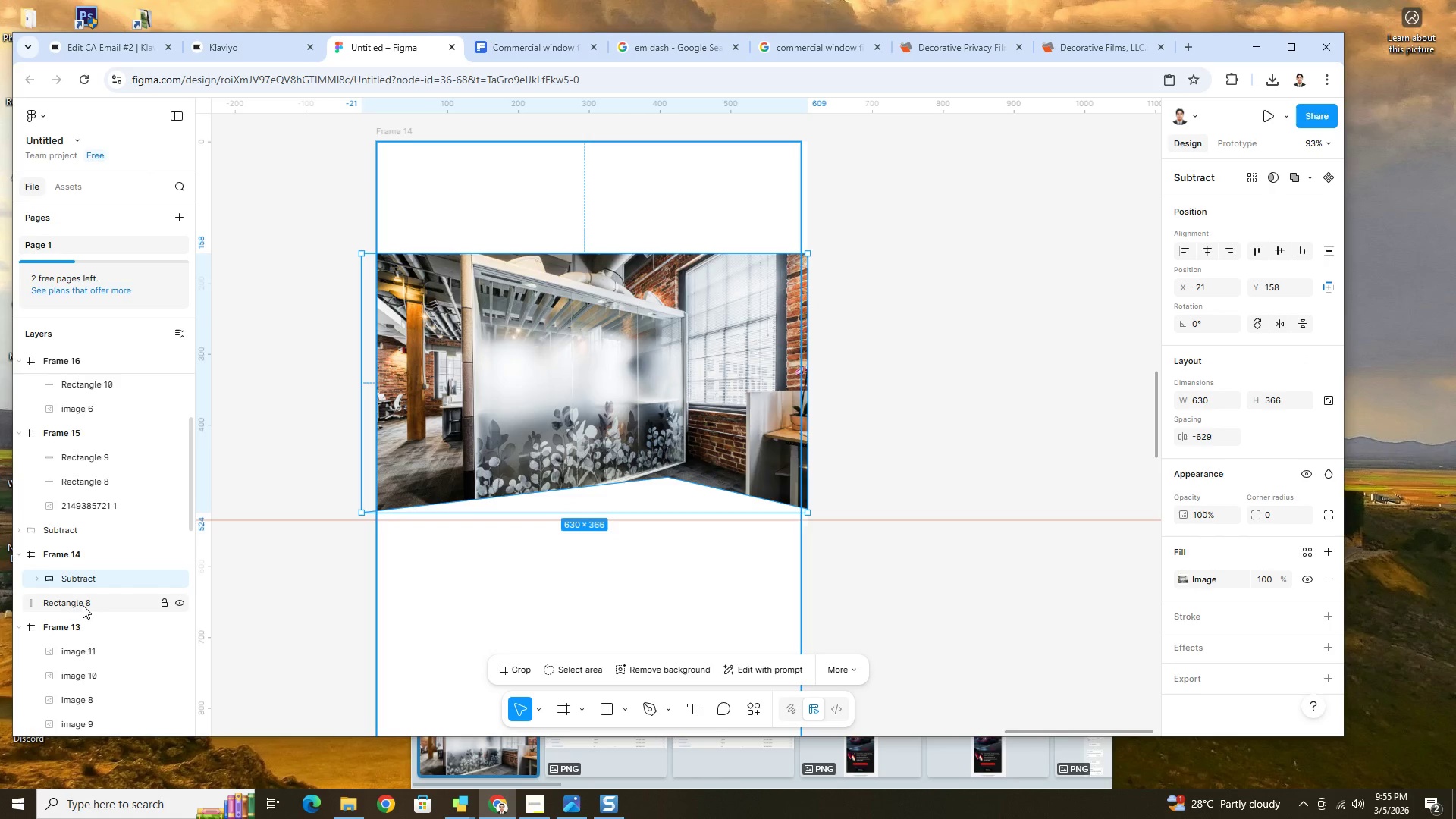 
left_click([83, 605])
 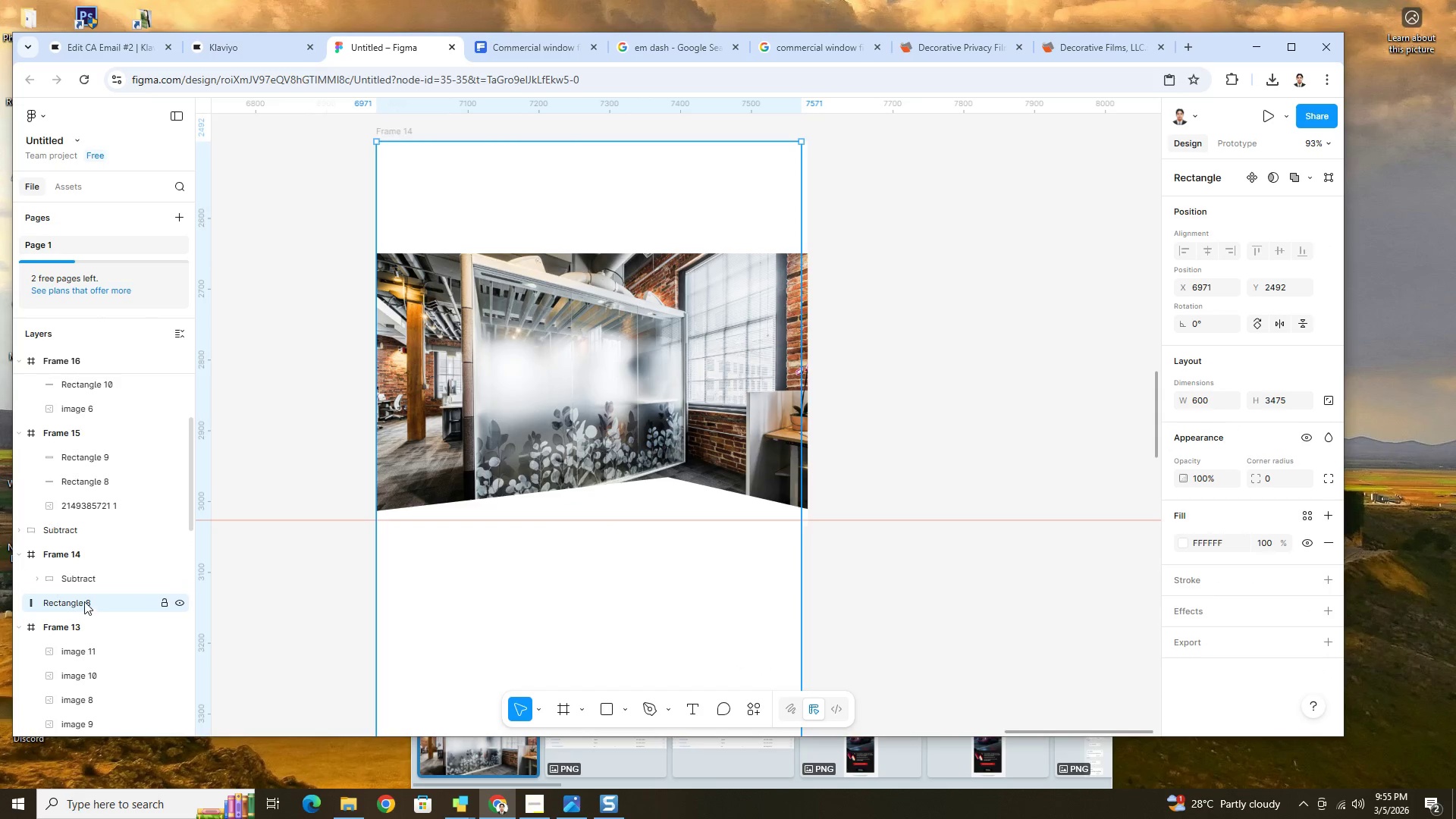 
left_click([86, 582])
 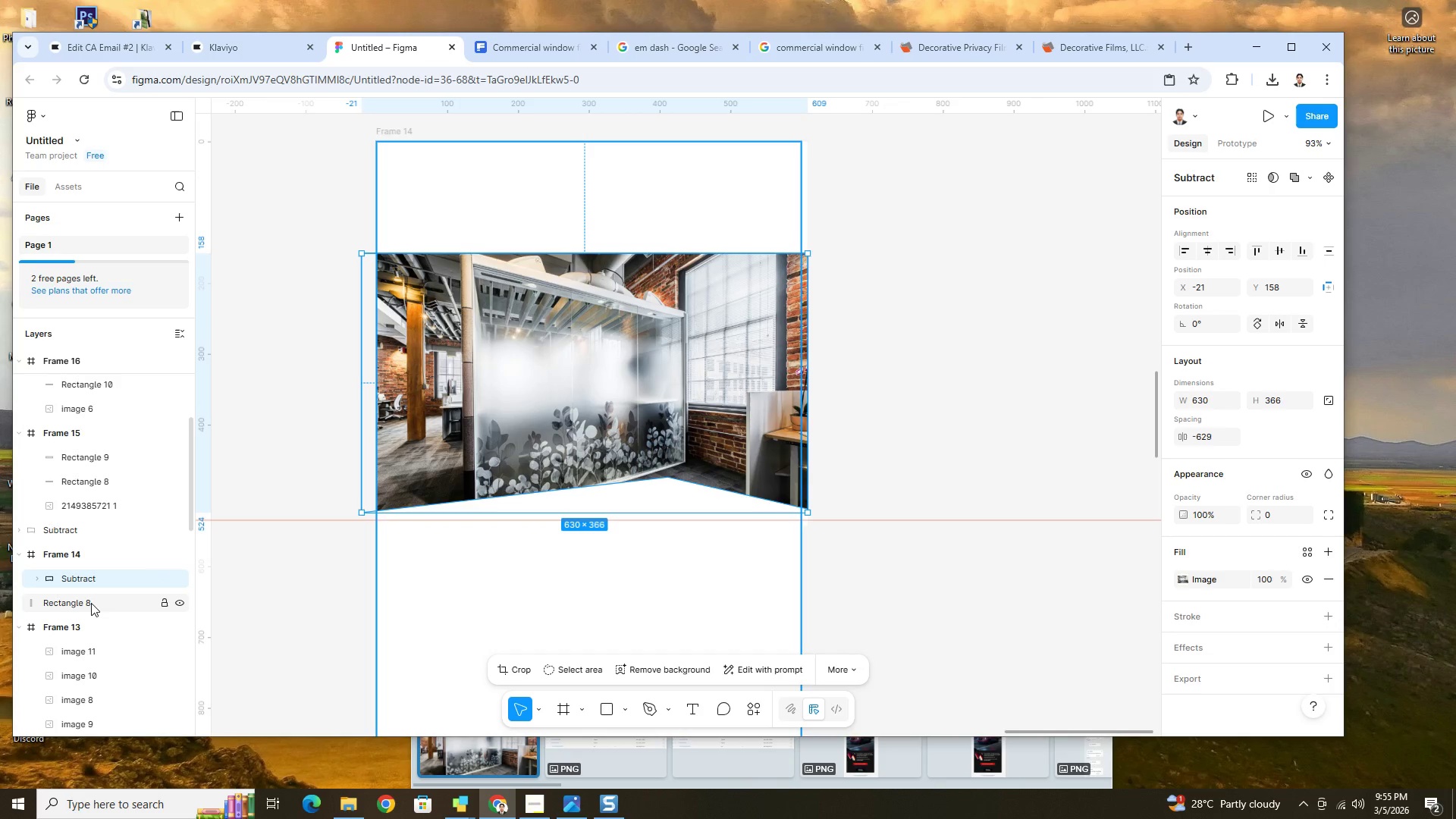 
left_click_drag(start_coordinate=[90, 604], to_coordinate=[98, 550])
 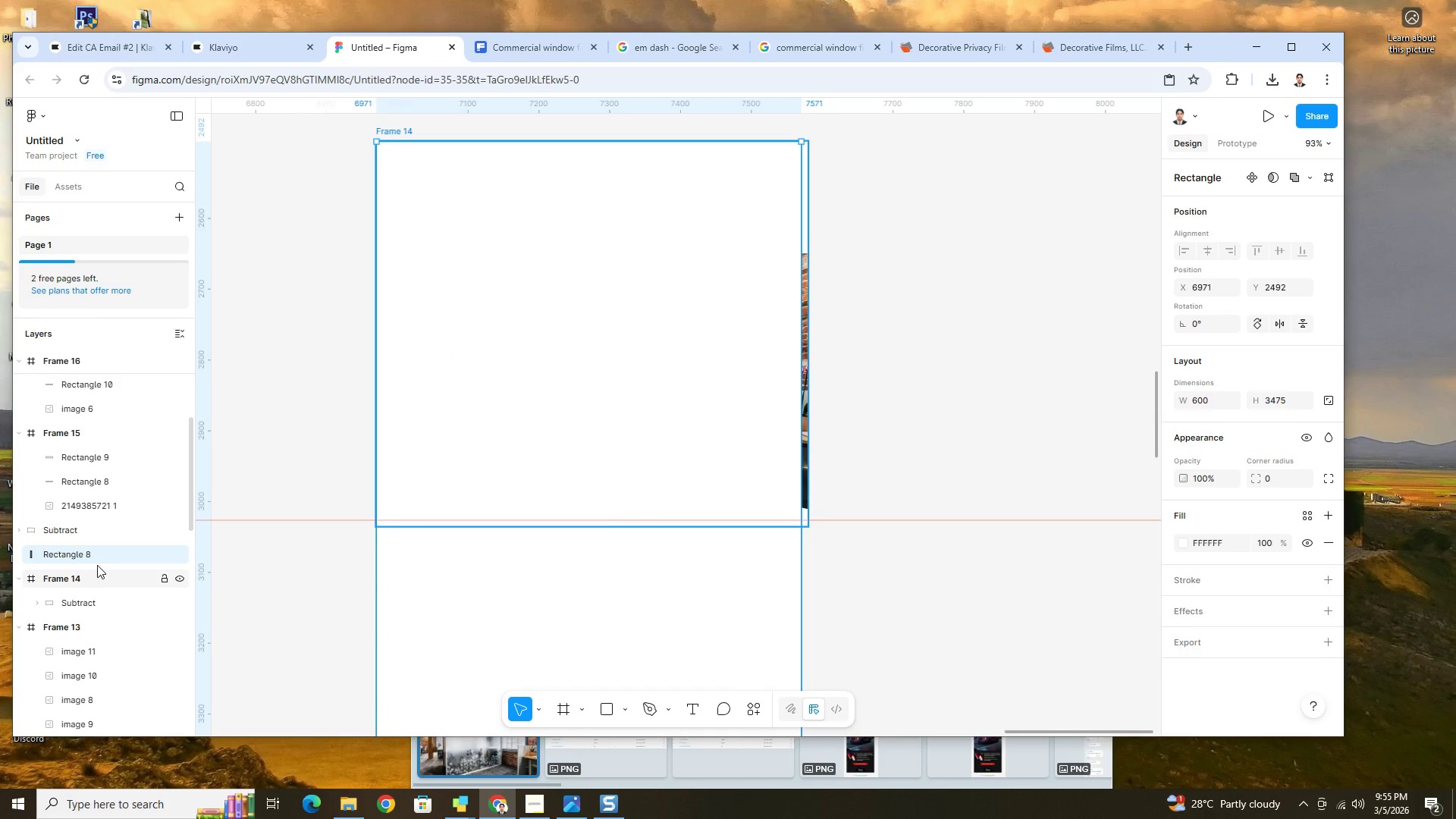 
left_click([100, 558])
 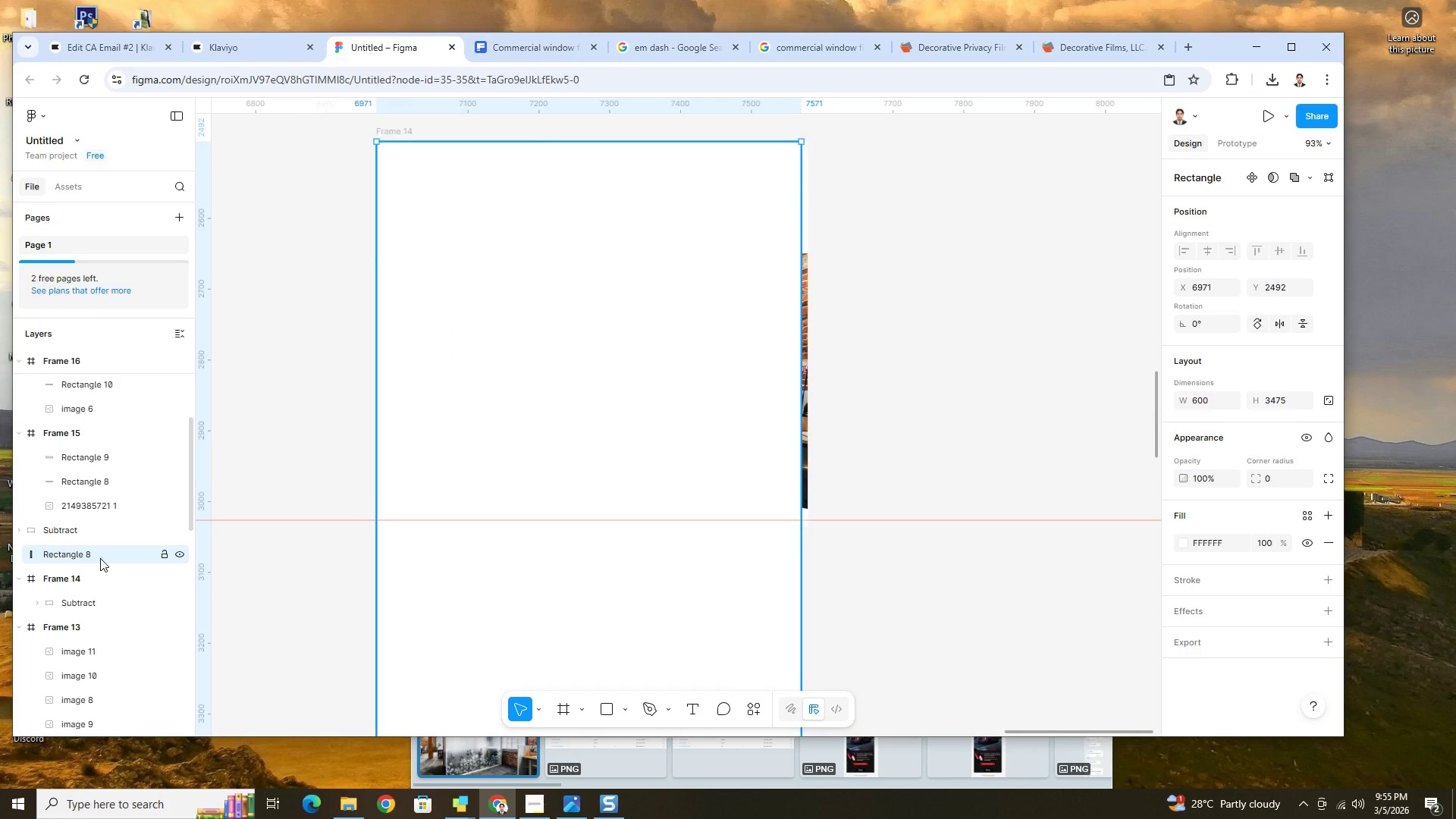 
left_click_drag(start_coordinate=[100, 558], to_coordinate=[95, 634])
 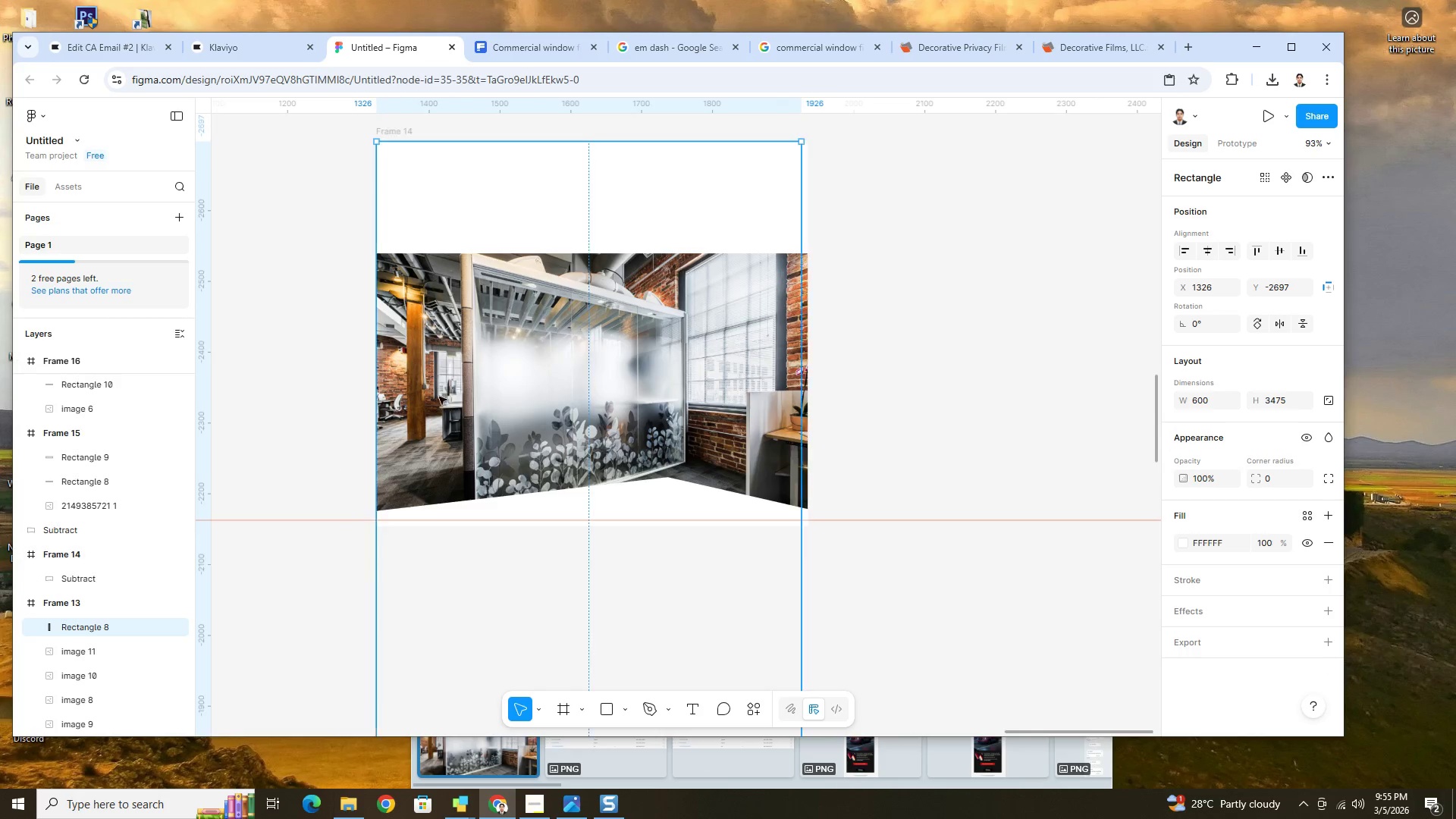 
left_click([564, 337])
 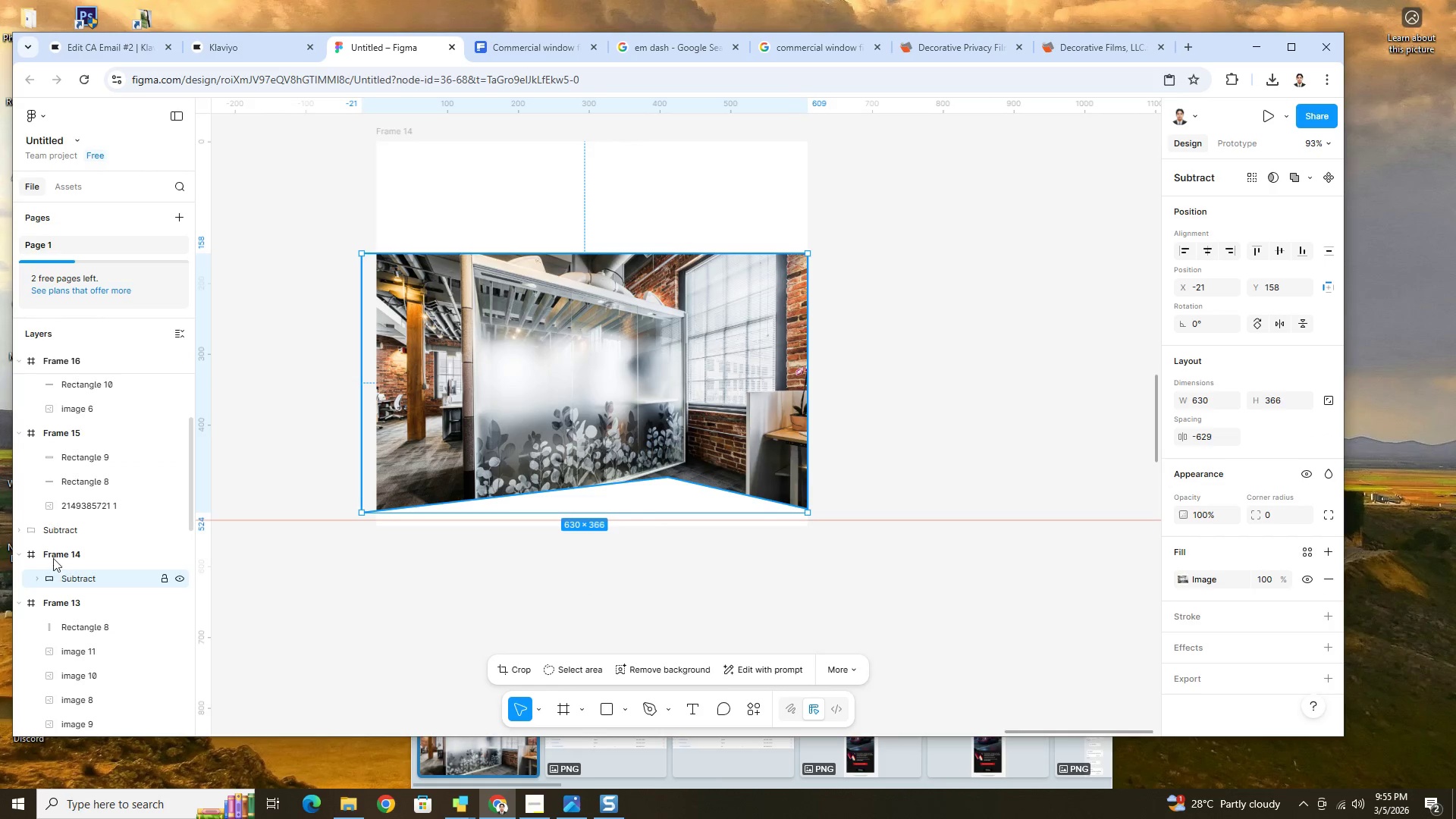 
left_click([614, 346])
 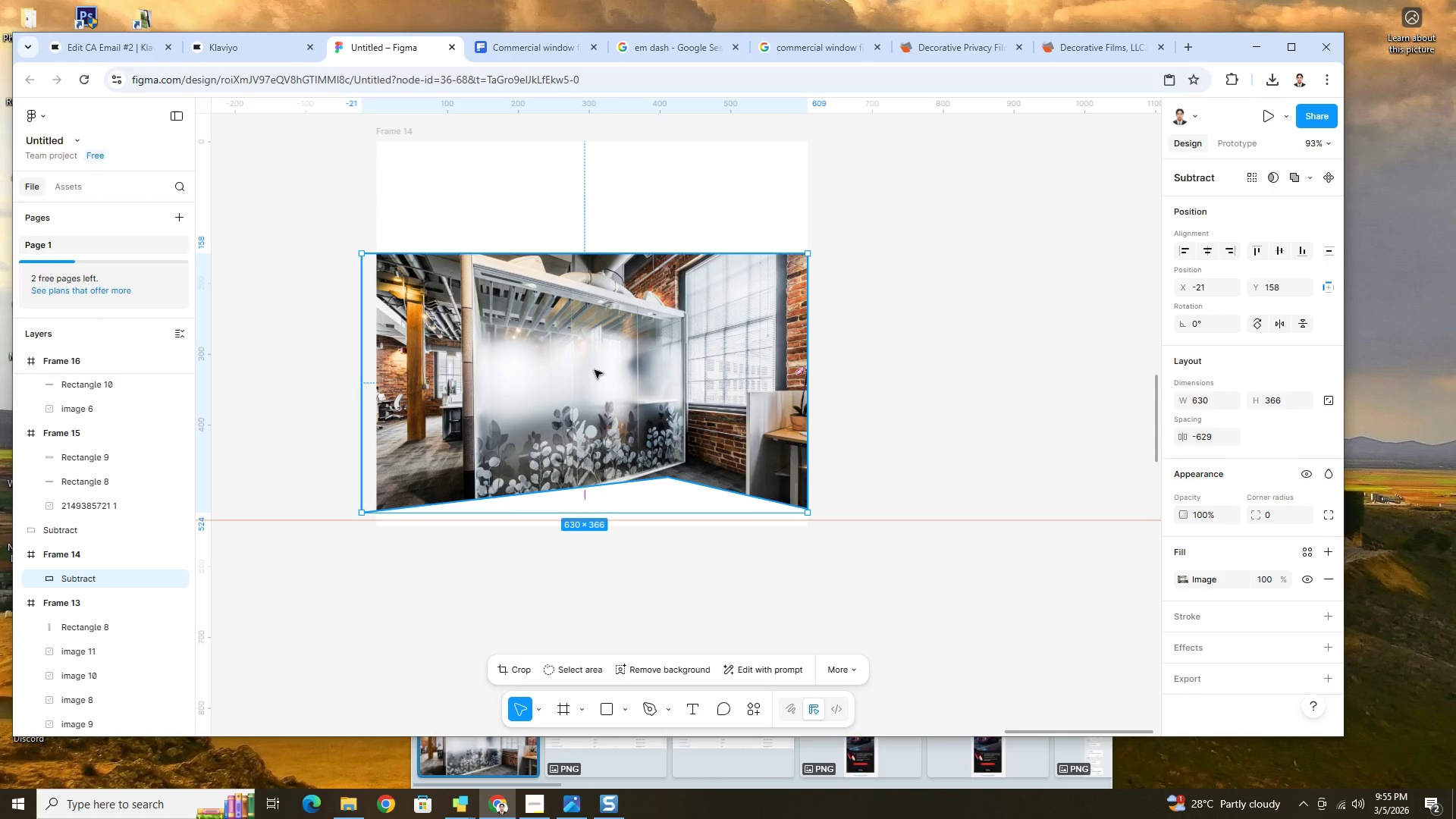 
left_click_drag(start_coordinate=[667, 373], to_coordinate=[677, 263])
 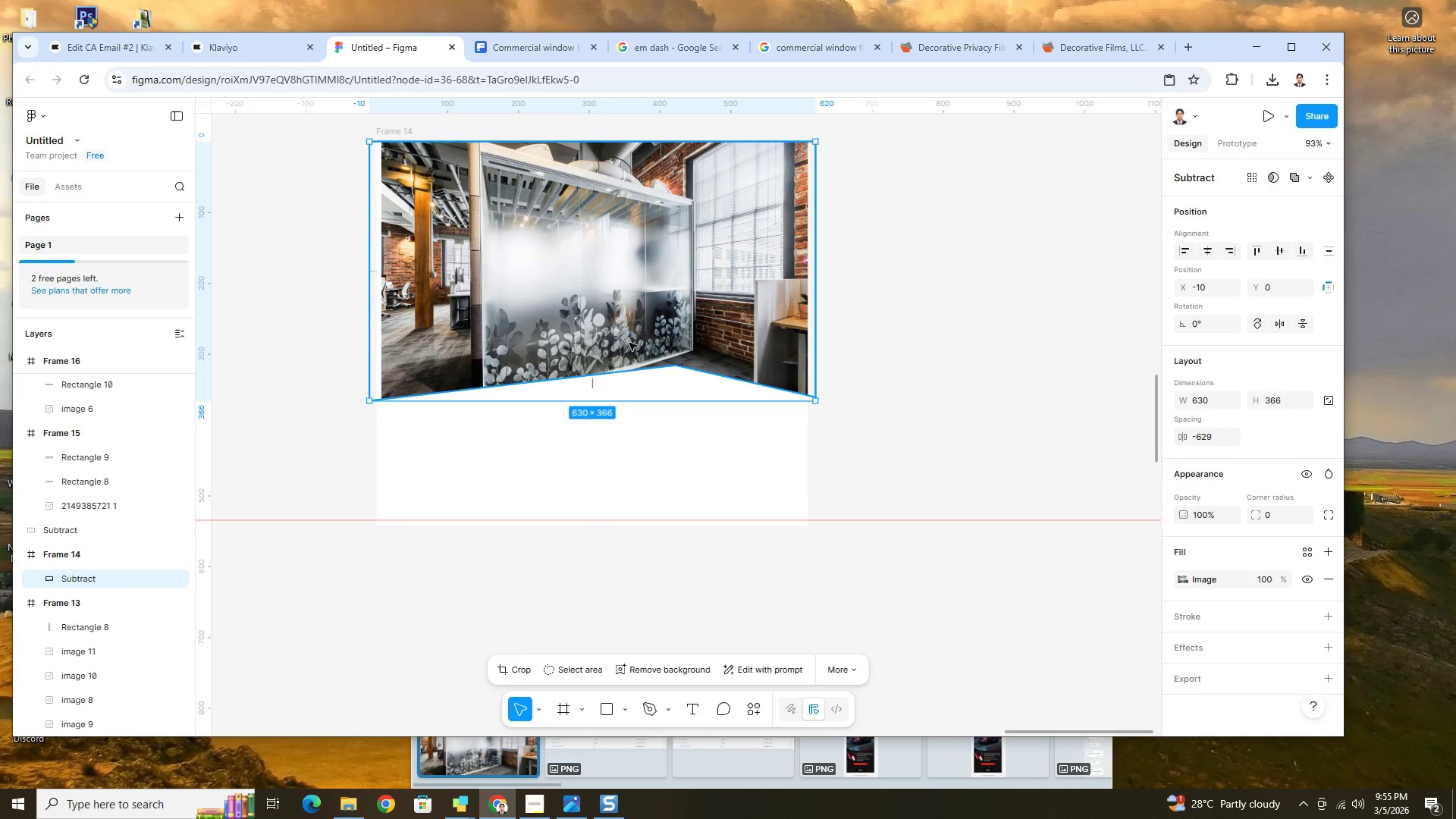 
left_click_drag(start_coordinate=[628, 334], to_coordinate=[623, 334])
 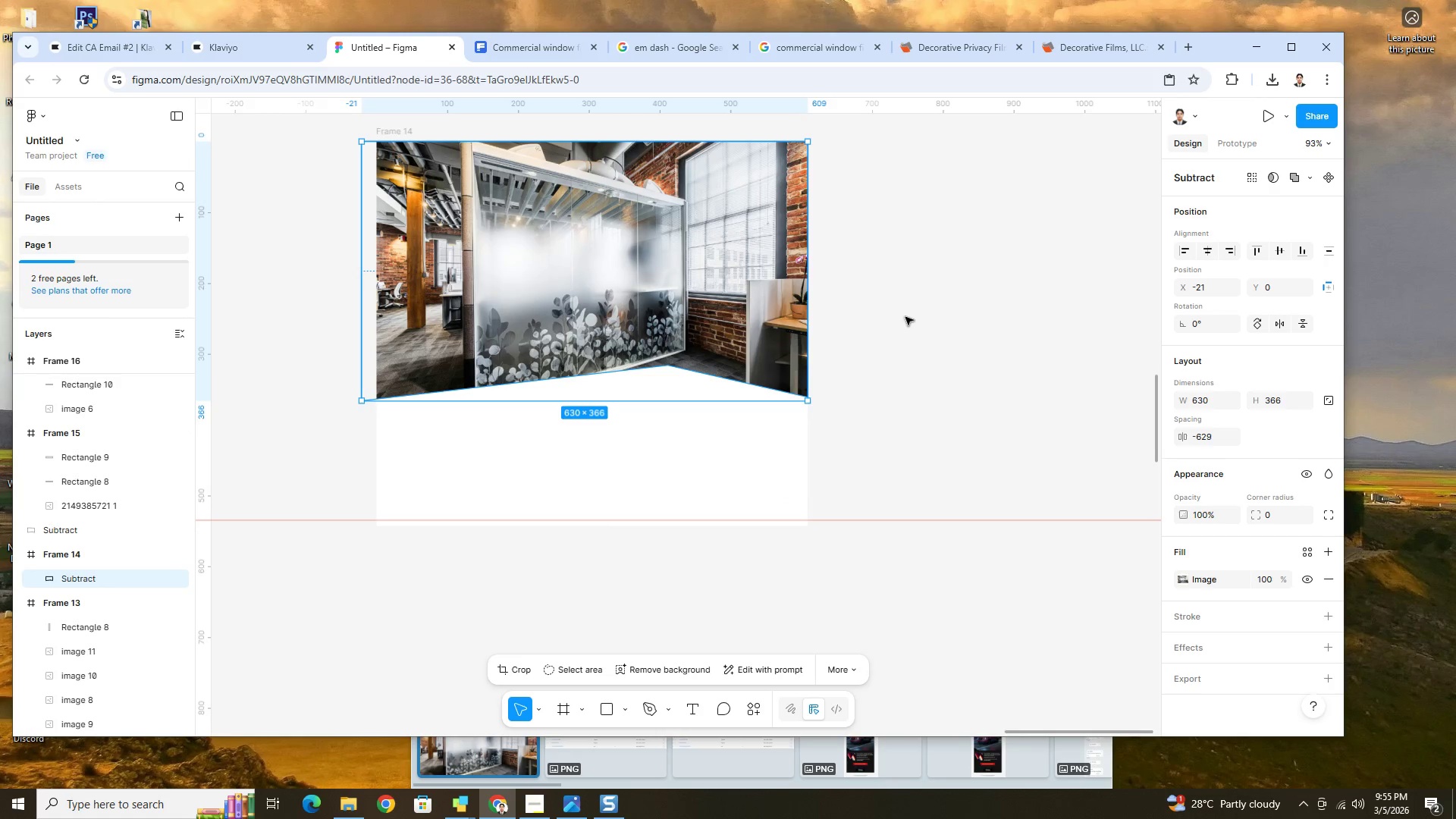 
left_click([905, 317])
 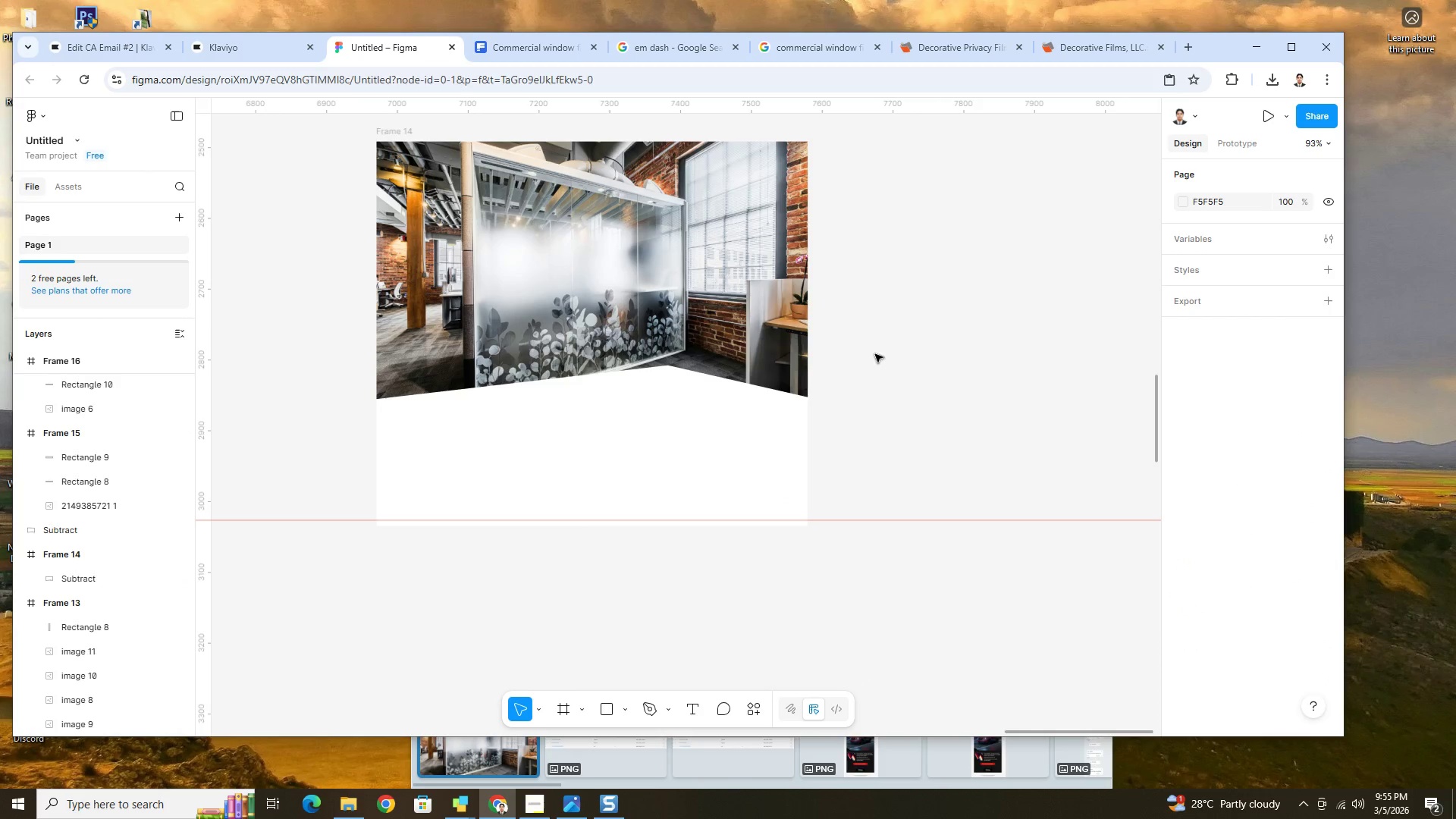 
hold_key(key=ControlLeft, duration=0.52)
scroll: coordinate [857, 373], scroll_direction: up, amount: 7.0
 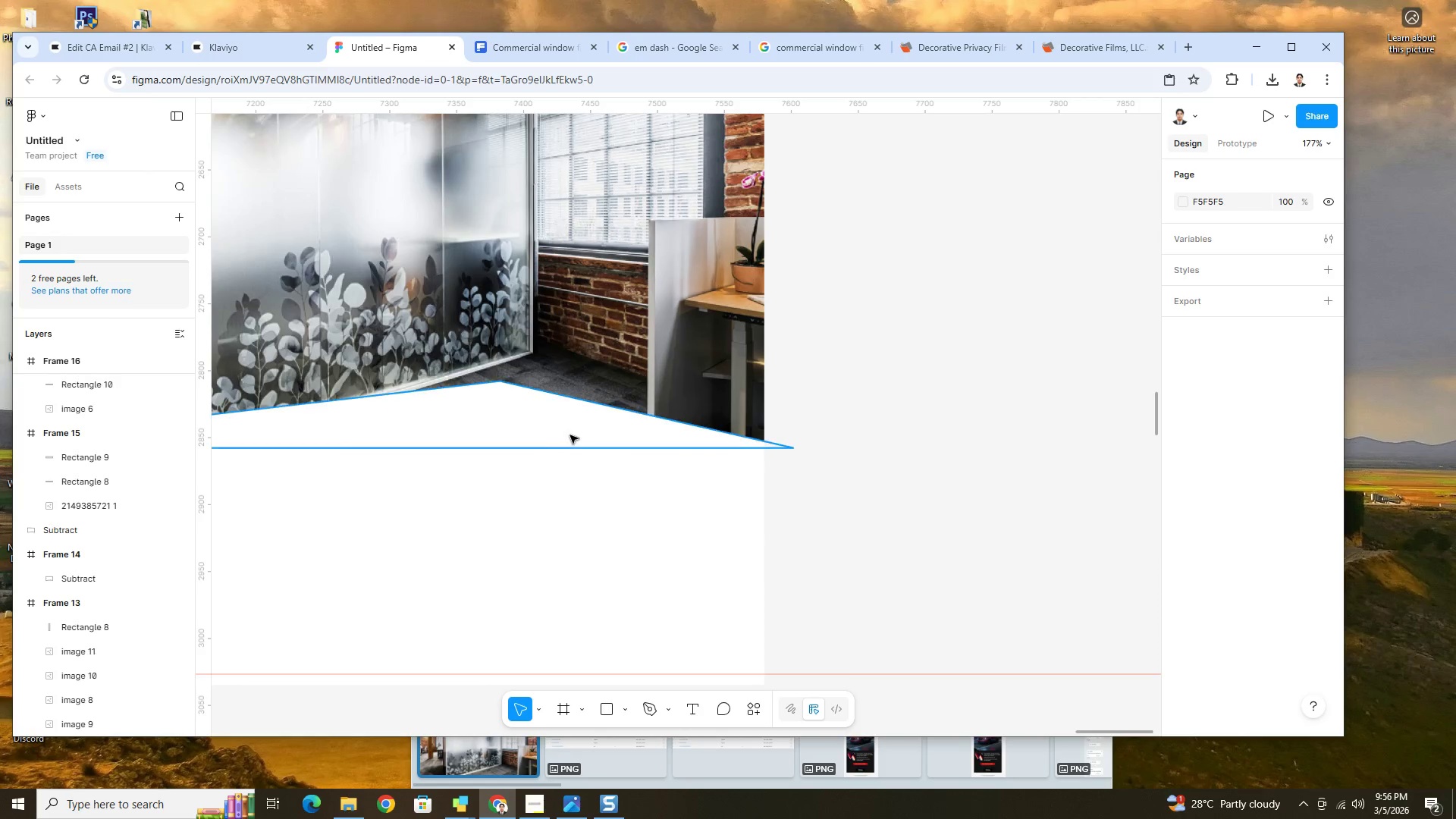 
hold_key(key=ControlLeft, duration=1.06)
scroll: coordinate [297, 420], scroll_direction: none, amount: 0.0
 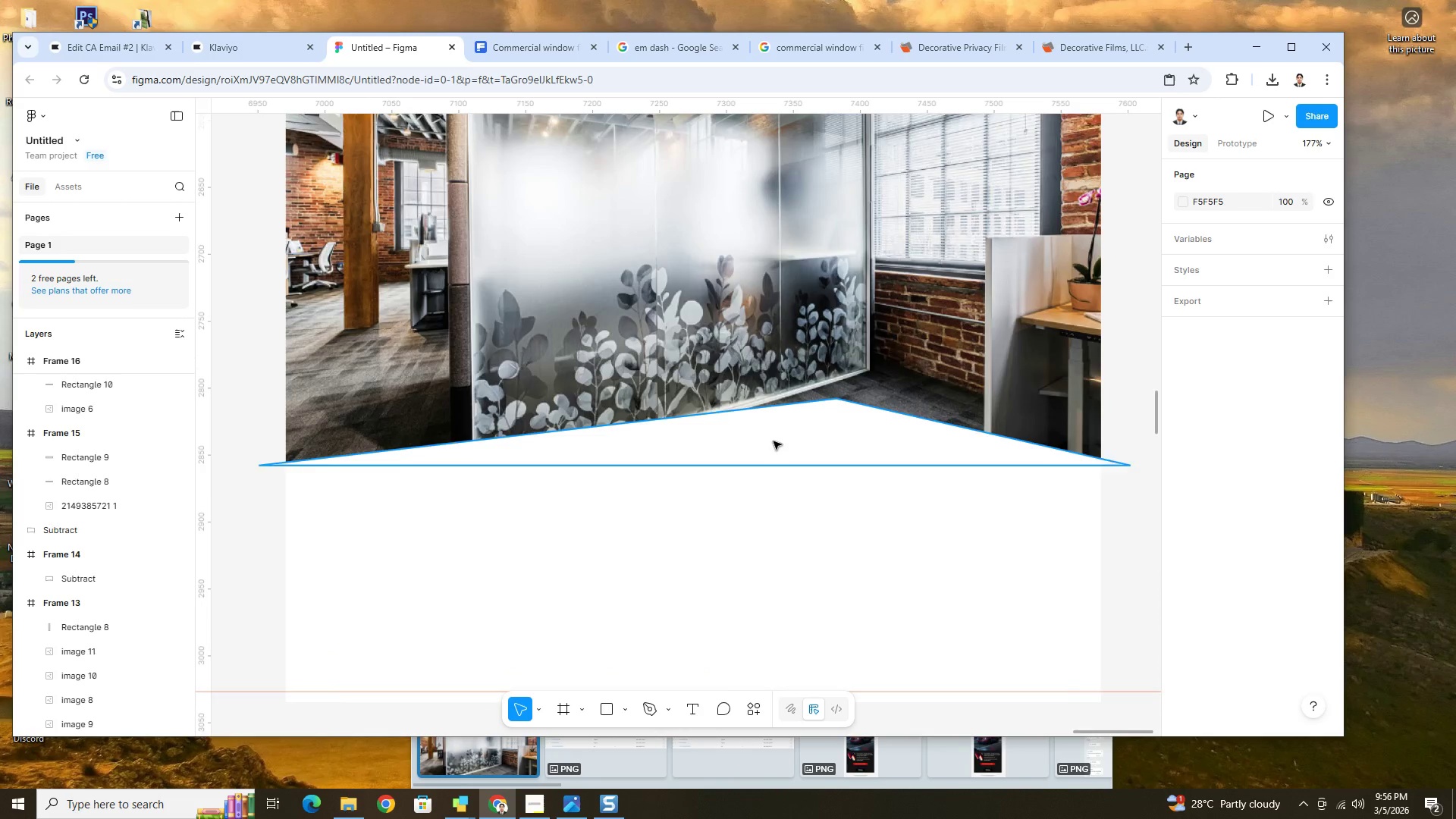 
hold_key(key=ControlLeft, duration=11.36)
left_click([777, 439])
 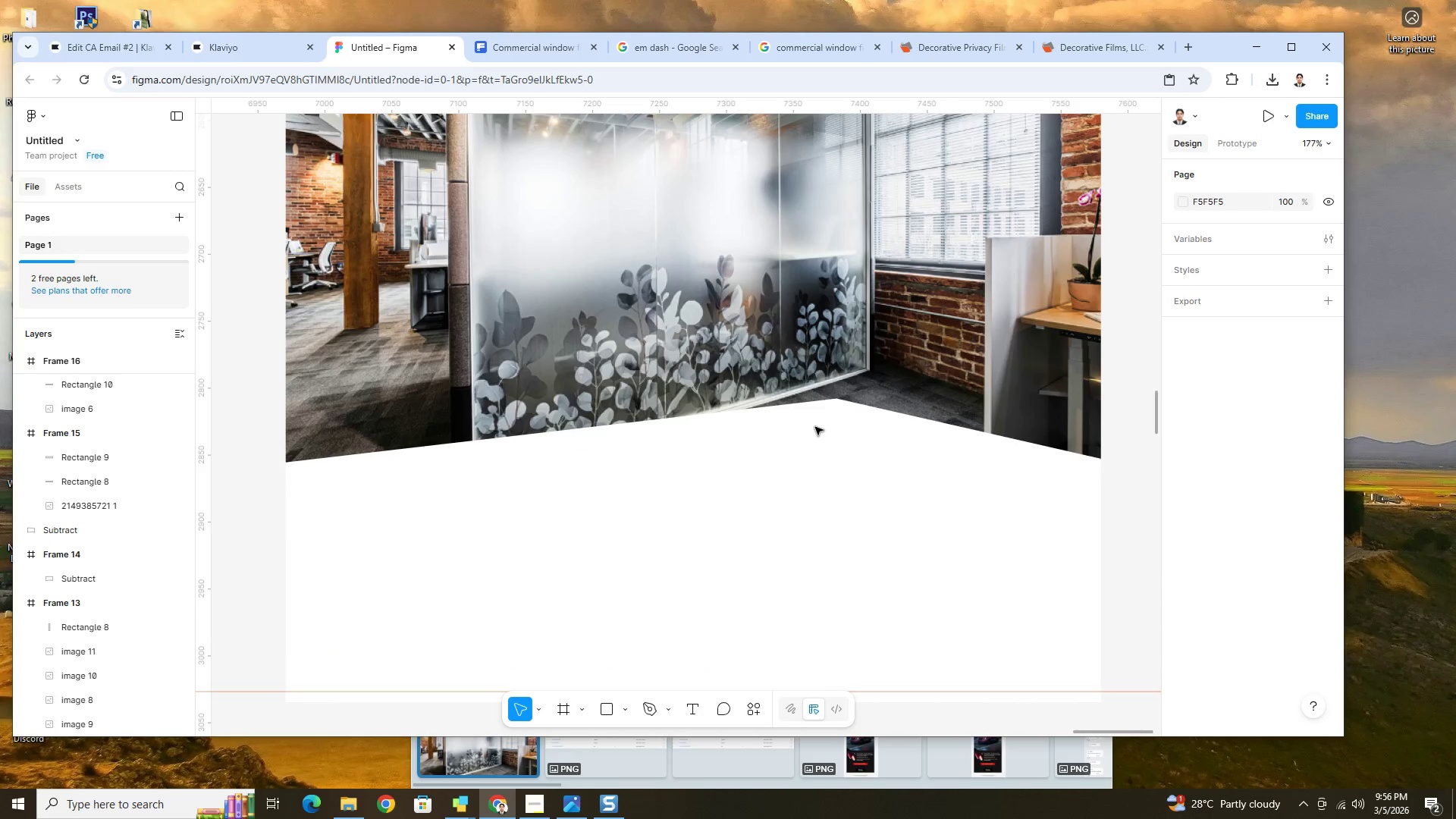 
double_click([815, 427])
 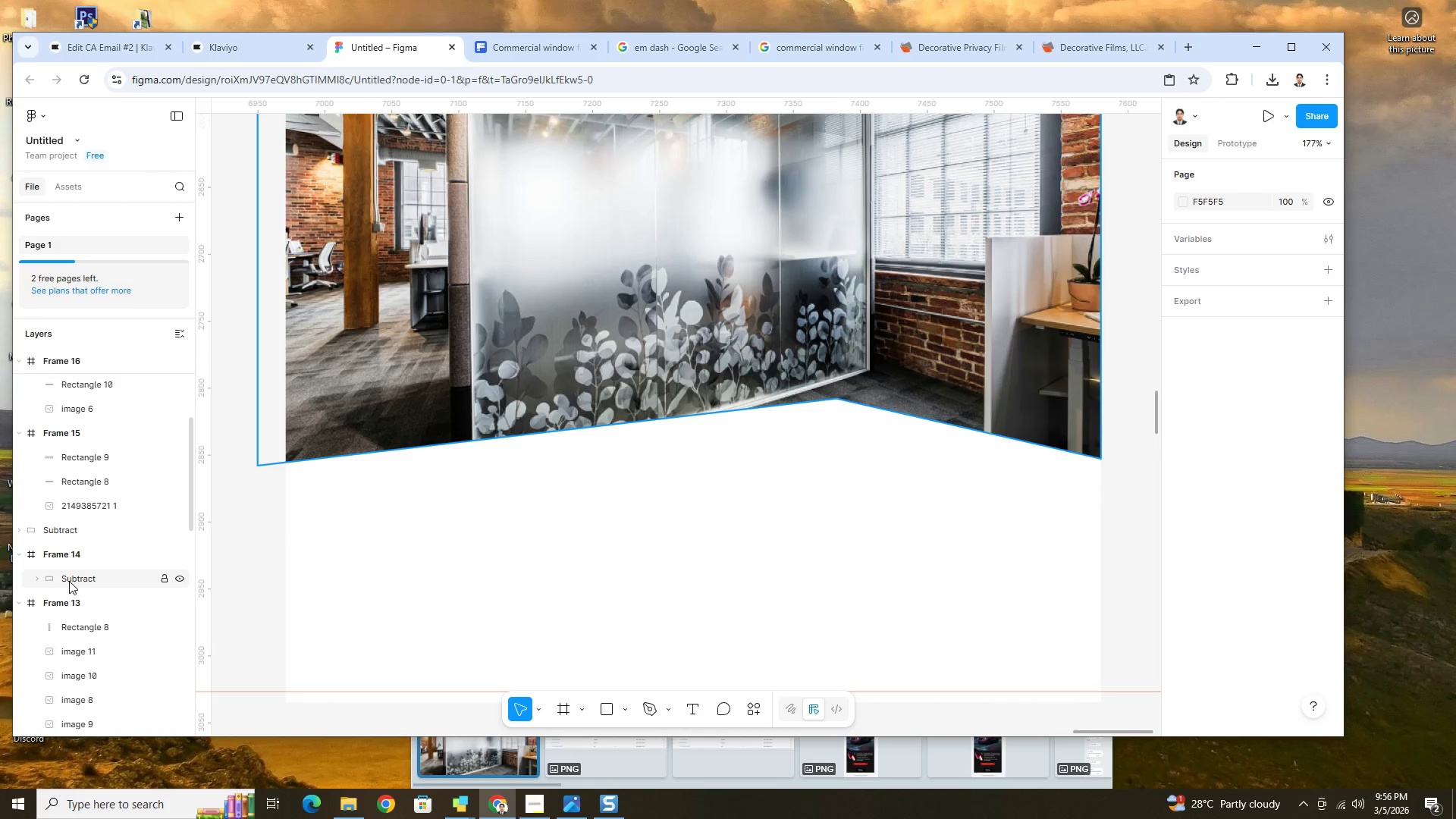 
left_click([33, 579])
 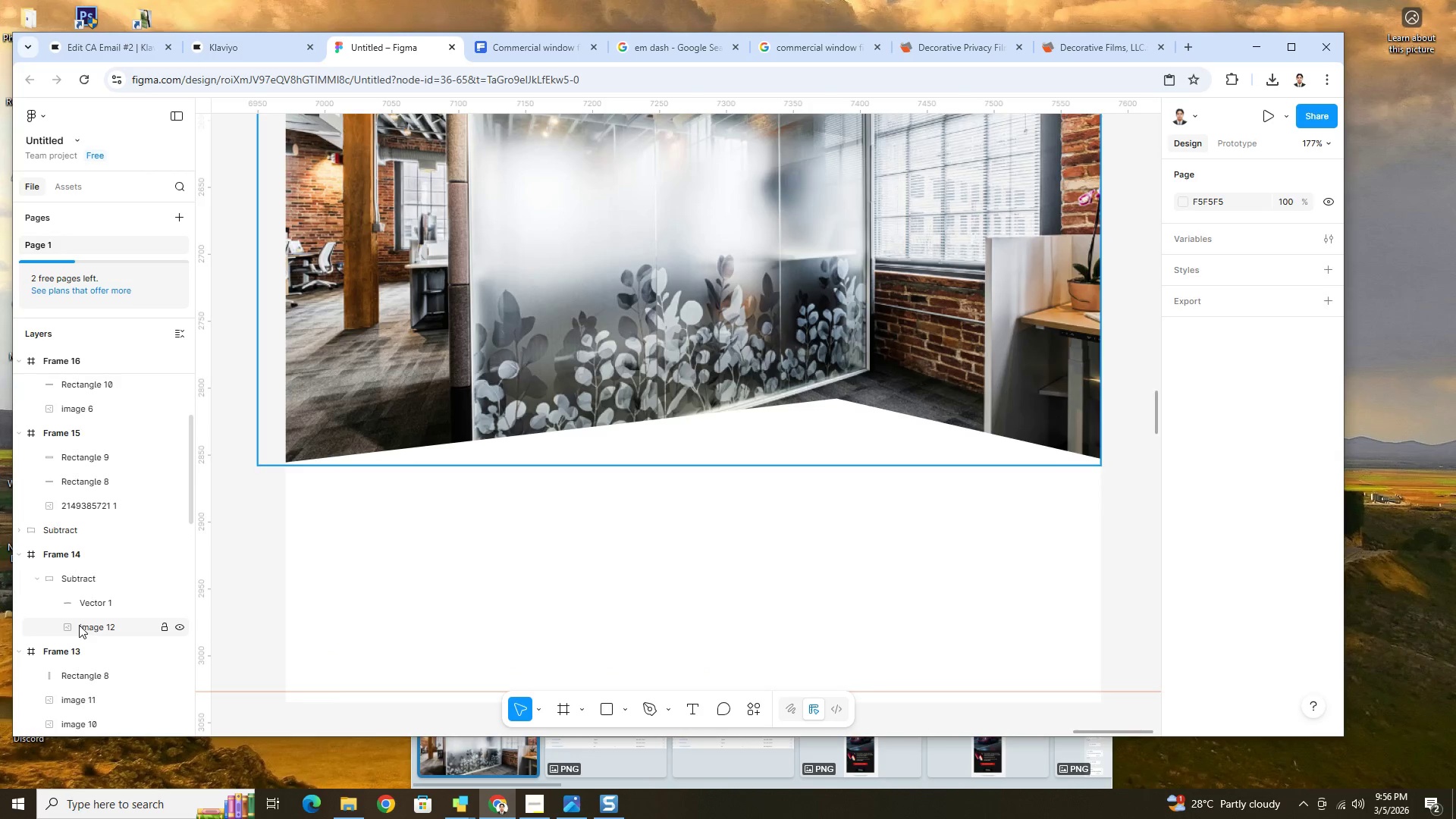 
double_click([92, 601])
 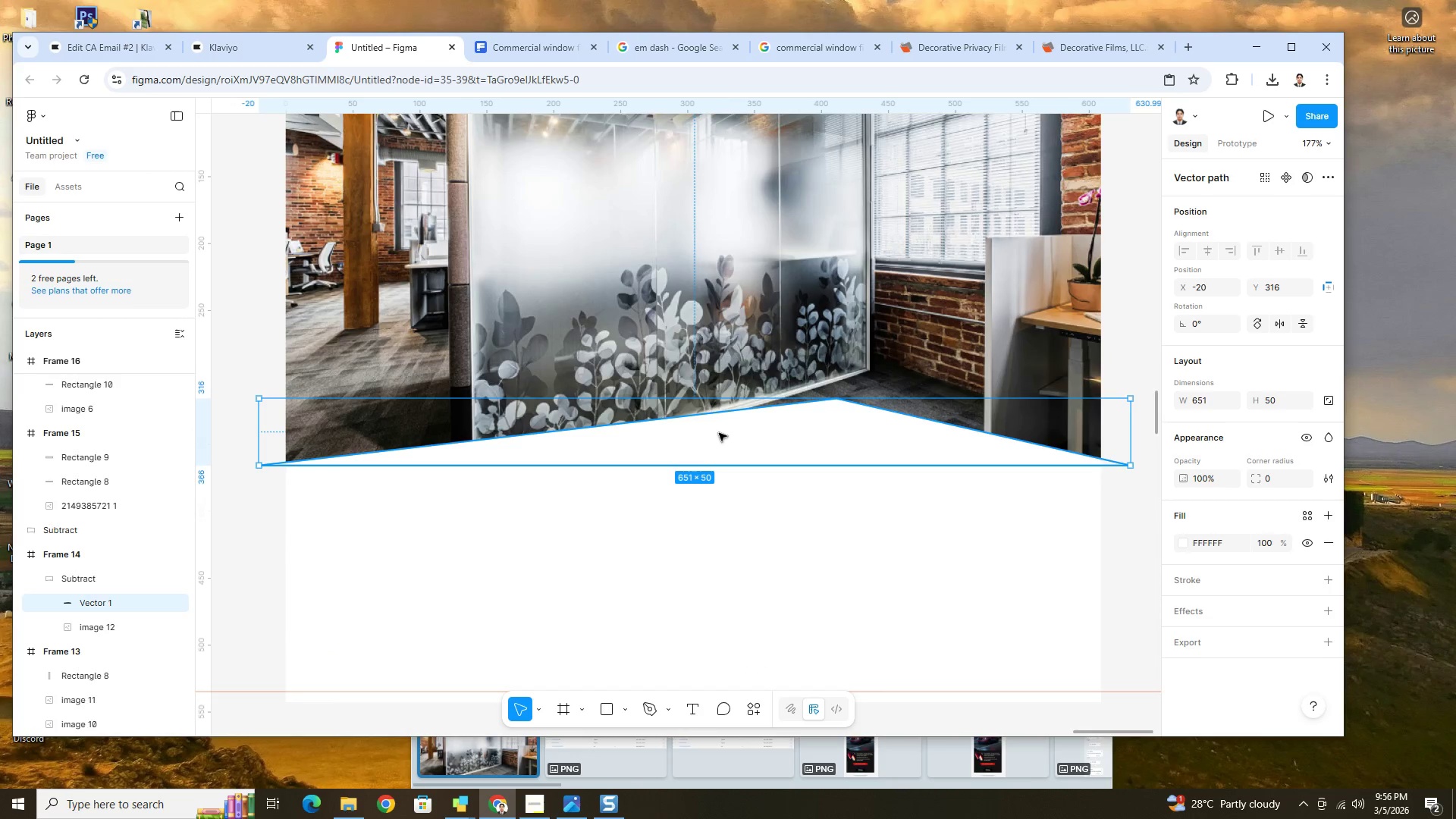 
left_click_drag(start_coordinate=[720, 437], to_coordinate=[739, 435])
 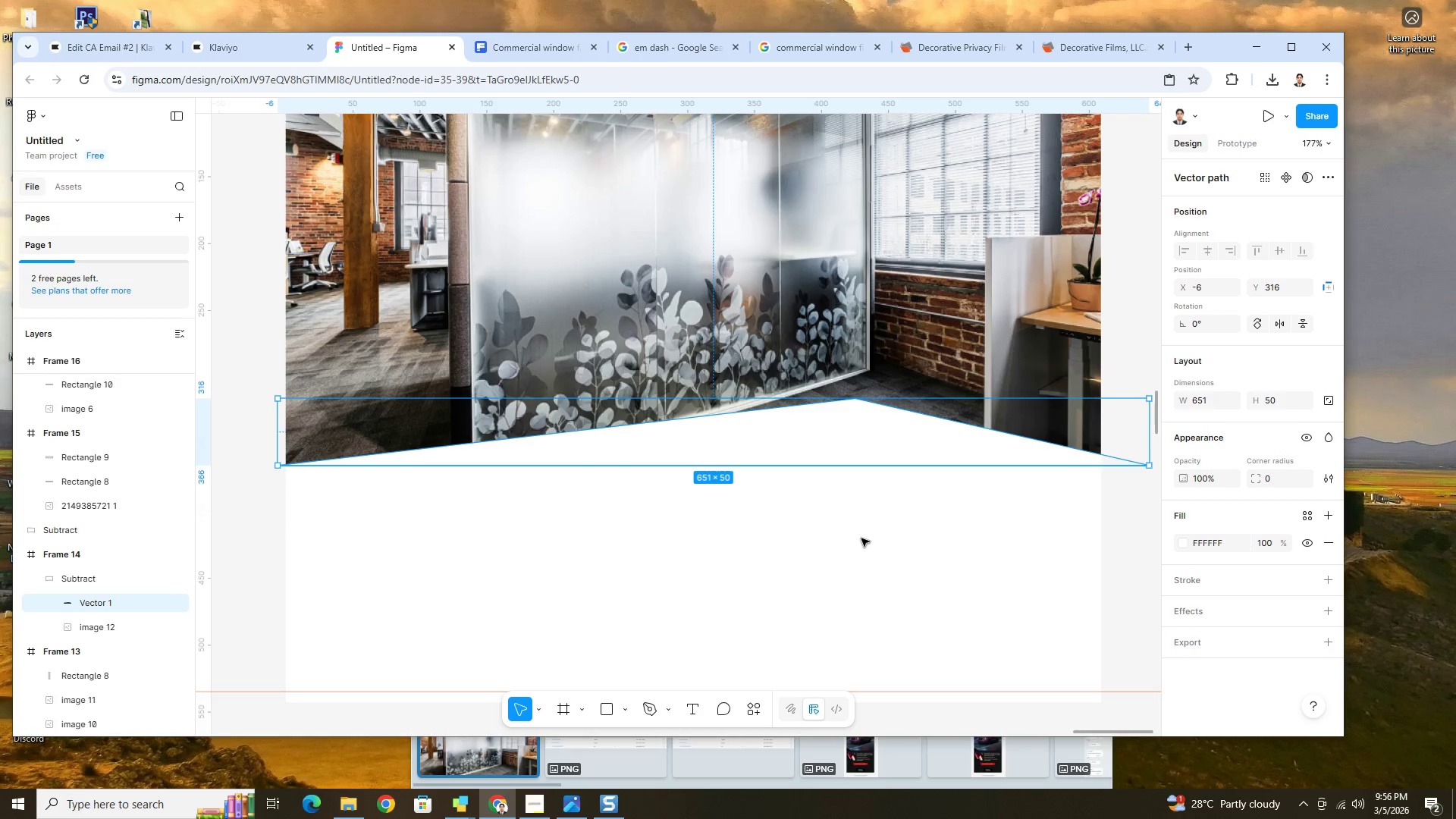 
left_click([861, 538])
 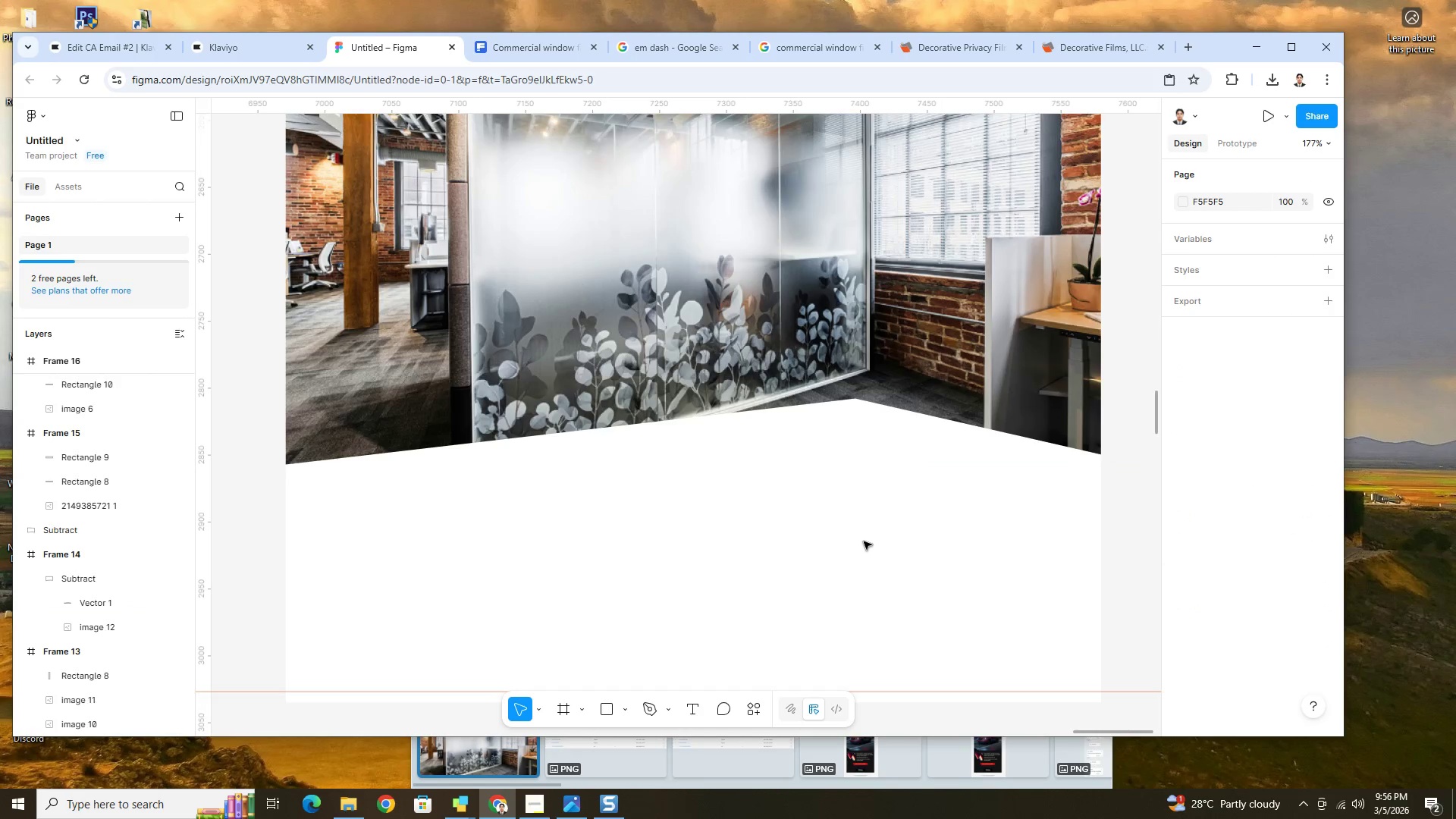 
hold_key(key=ControlLeft, duration=1.23)
scroll: coordinate [865, 541], scroll_direction: down, amount: 7.0
 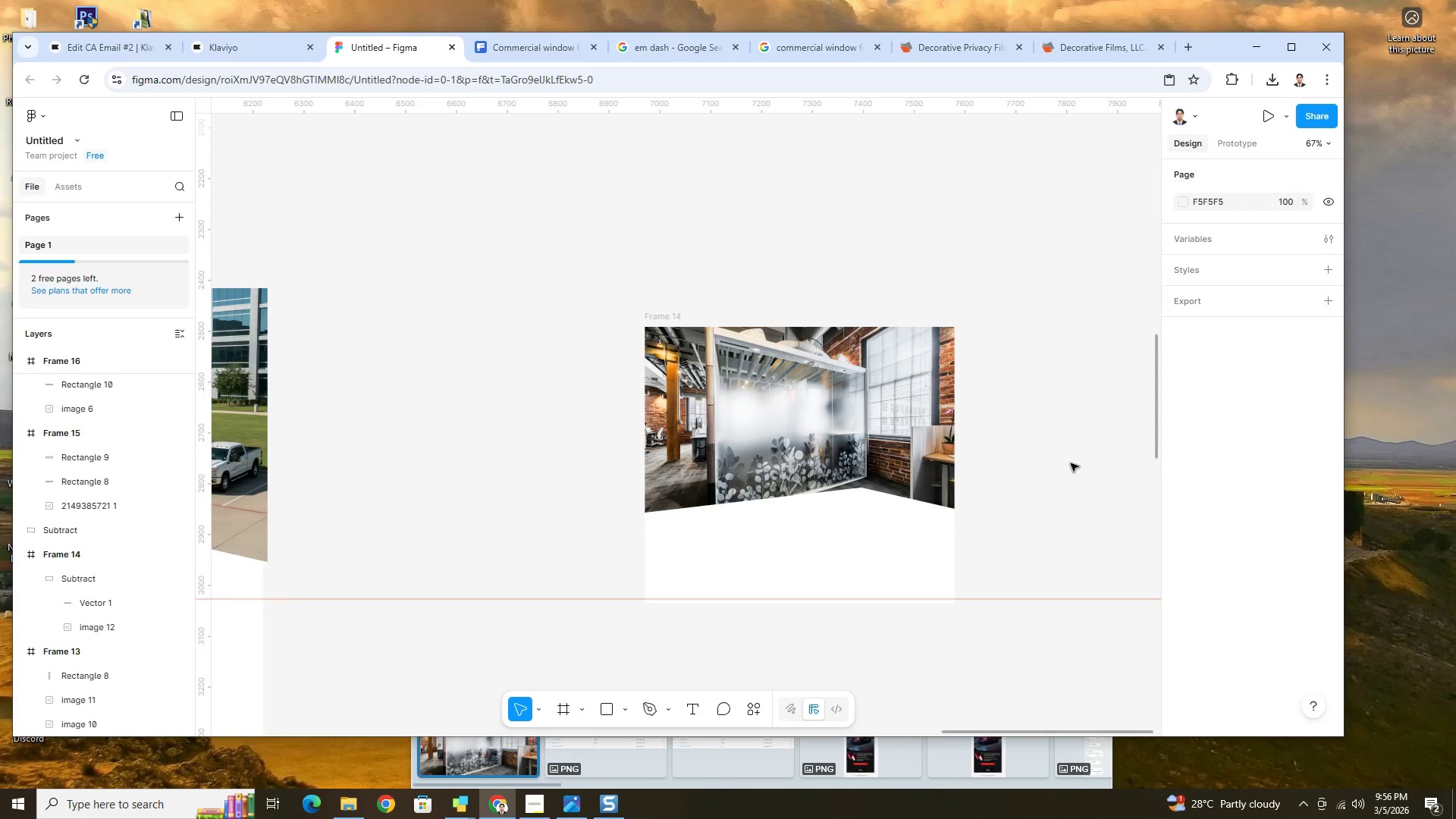 
scroll: coordinate [1071, 463], scroll_direction: up, amount: 3.0
 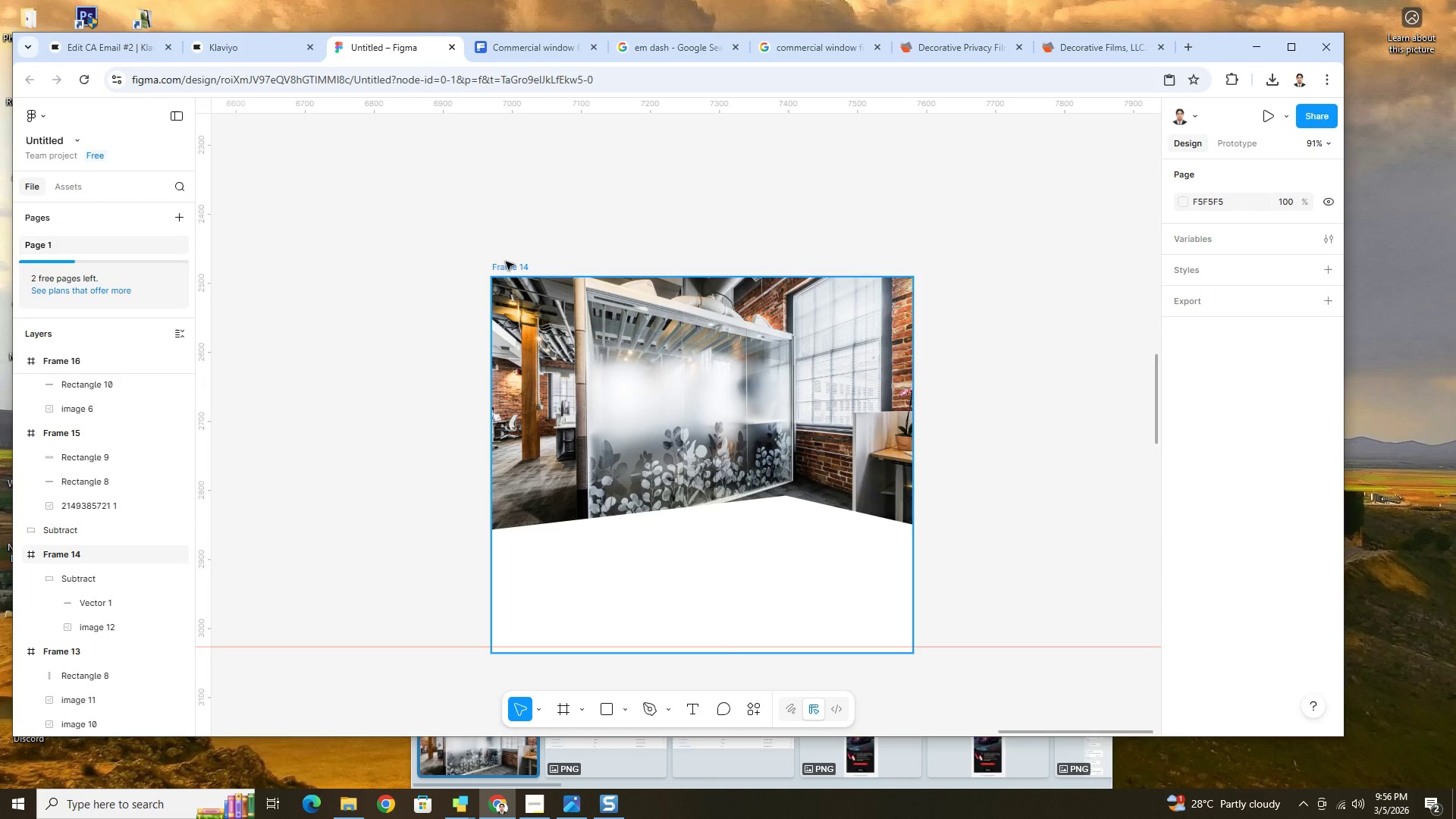 
left_click([510, 265])
 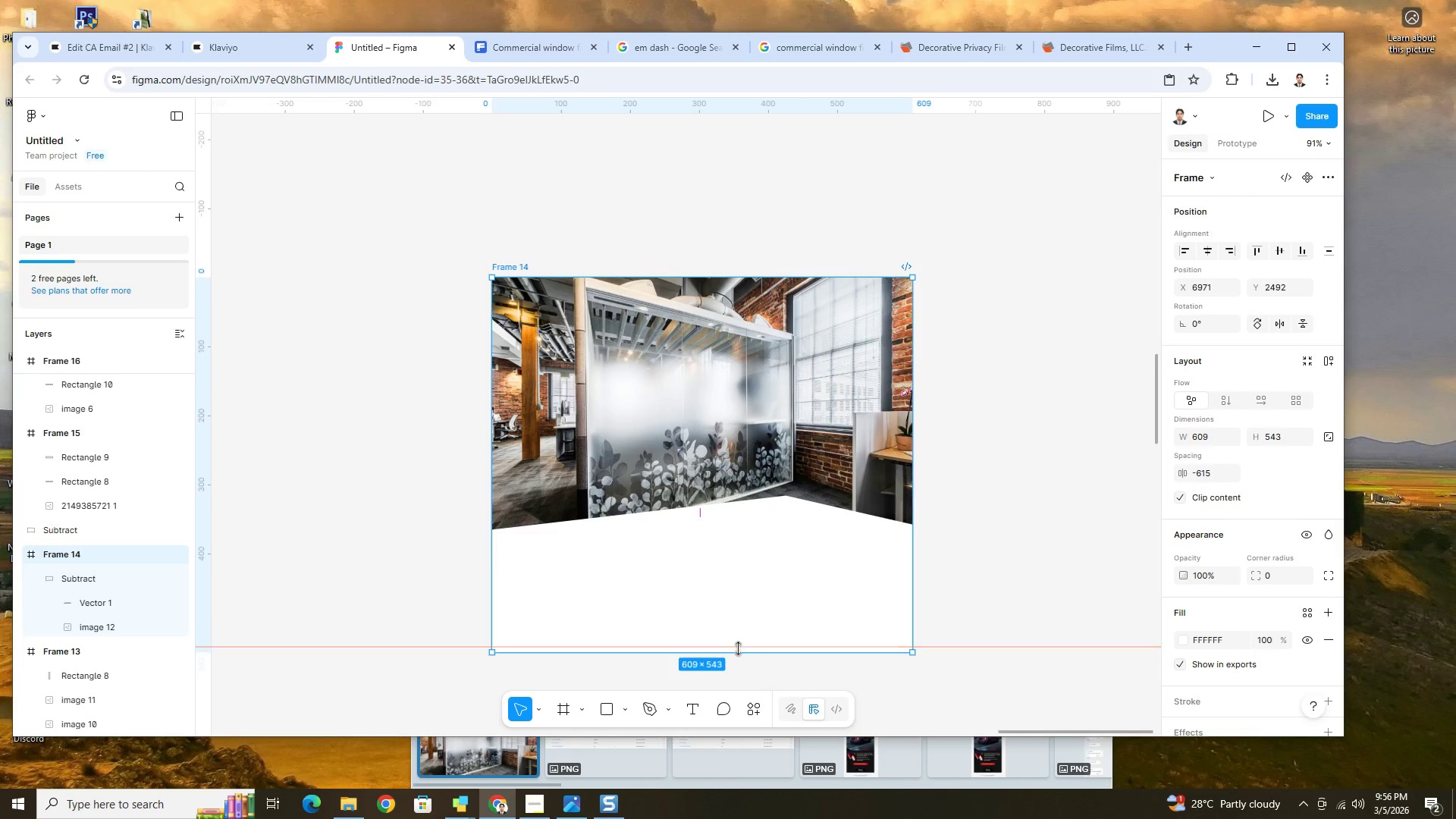 
left_click_drag(start_coordinate=[739, 651], to_coordinate=[782, 532])
 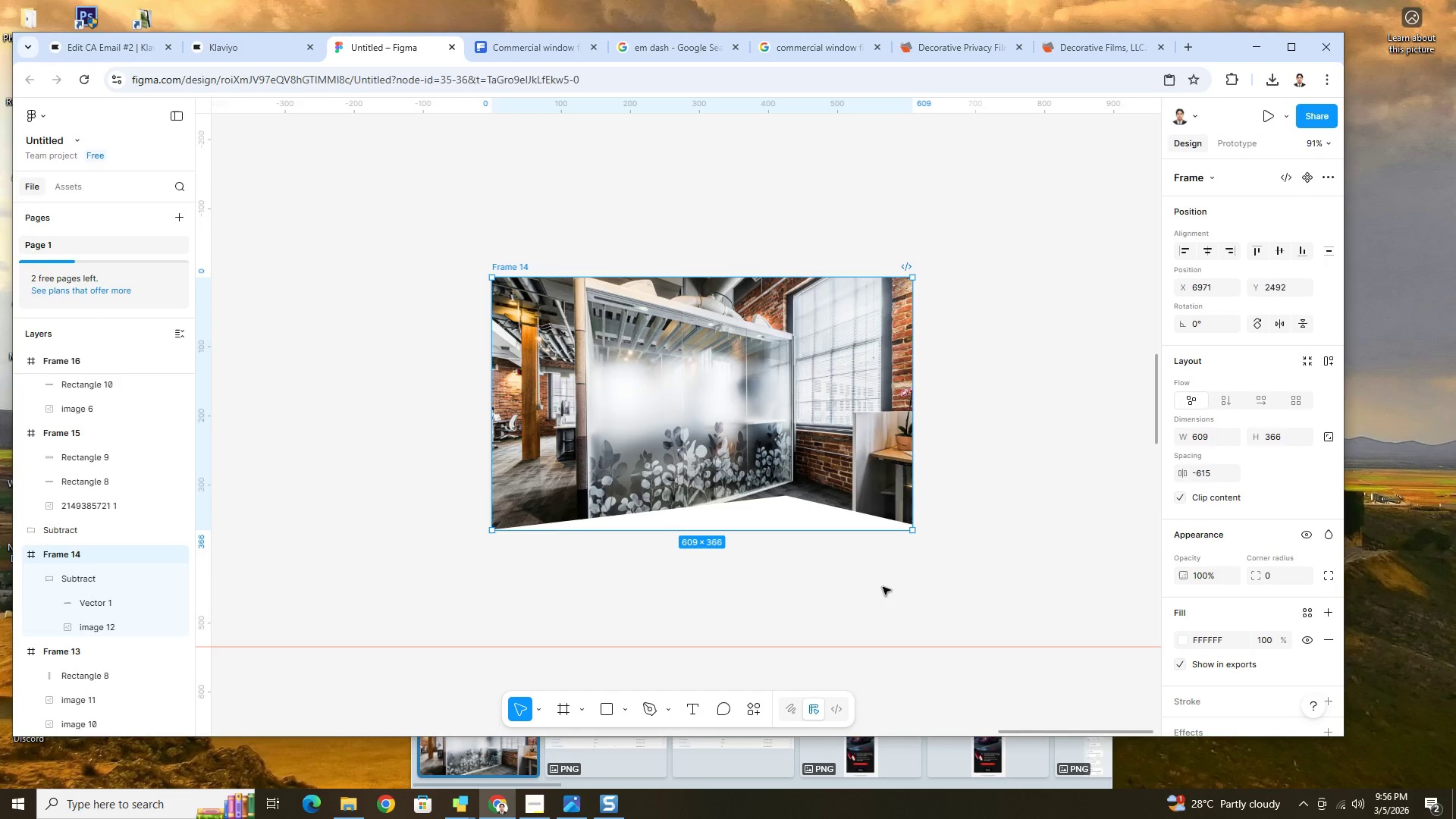 
left_click([883, 587])
 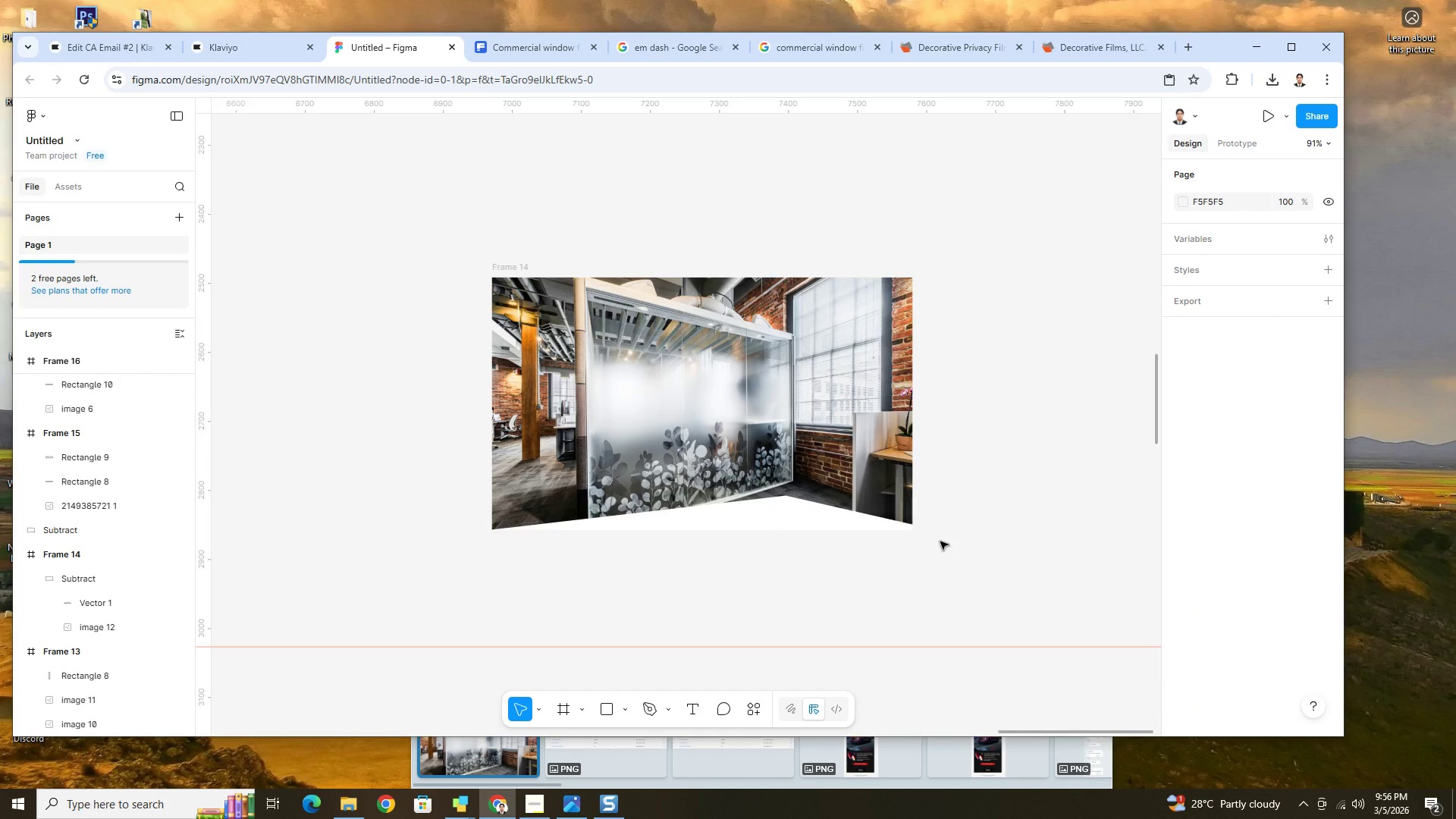 
hold_key(key=ControlLeft, duration=0.56)
scroll: coordinate [845, 591], scroll_direction: up, amount: 6.0
 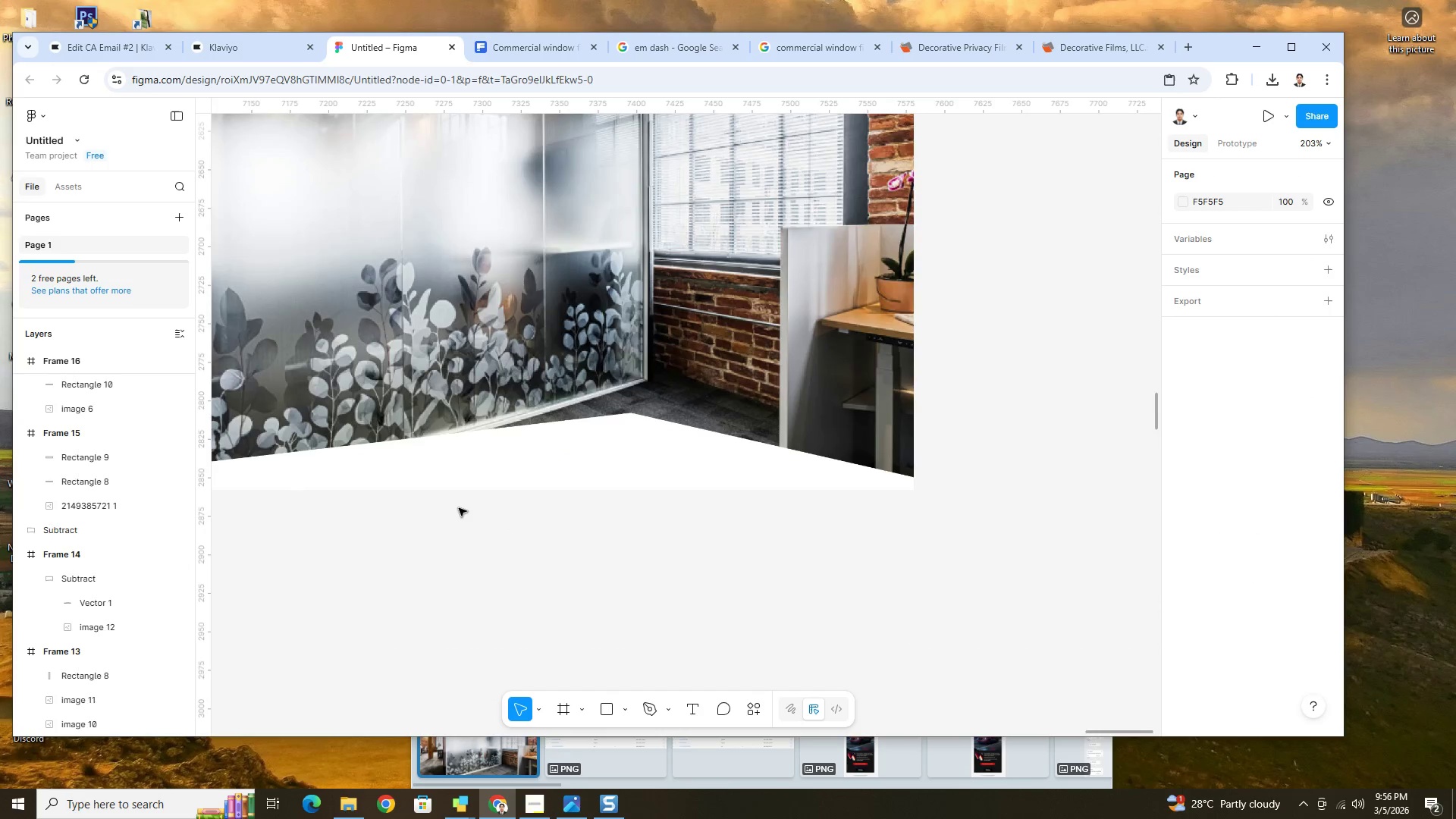 
hold_key(key=ControlLeft, duration=1.53)
scroll: coordinate [294, 503], scroll_direction: none, amount: 0.0
 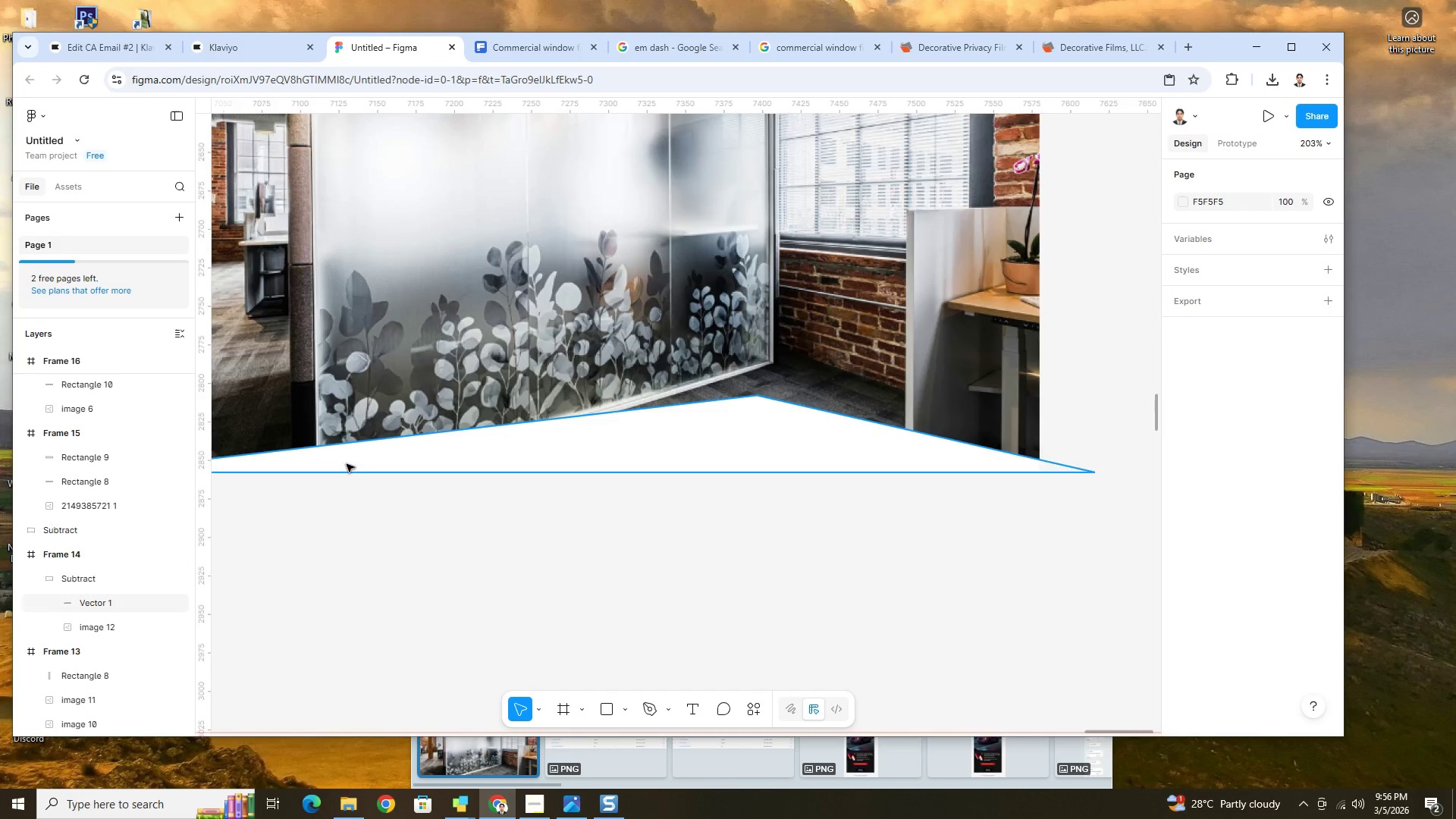 
hold_key(key=ControlLeft, duration=1.52)
hold_key(key=ControlLeft, duration=0.81)
scroll: coordinate [298, 482], scroll_direction: down, amount: 5.0
 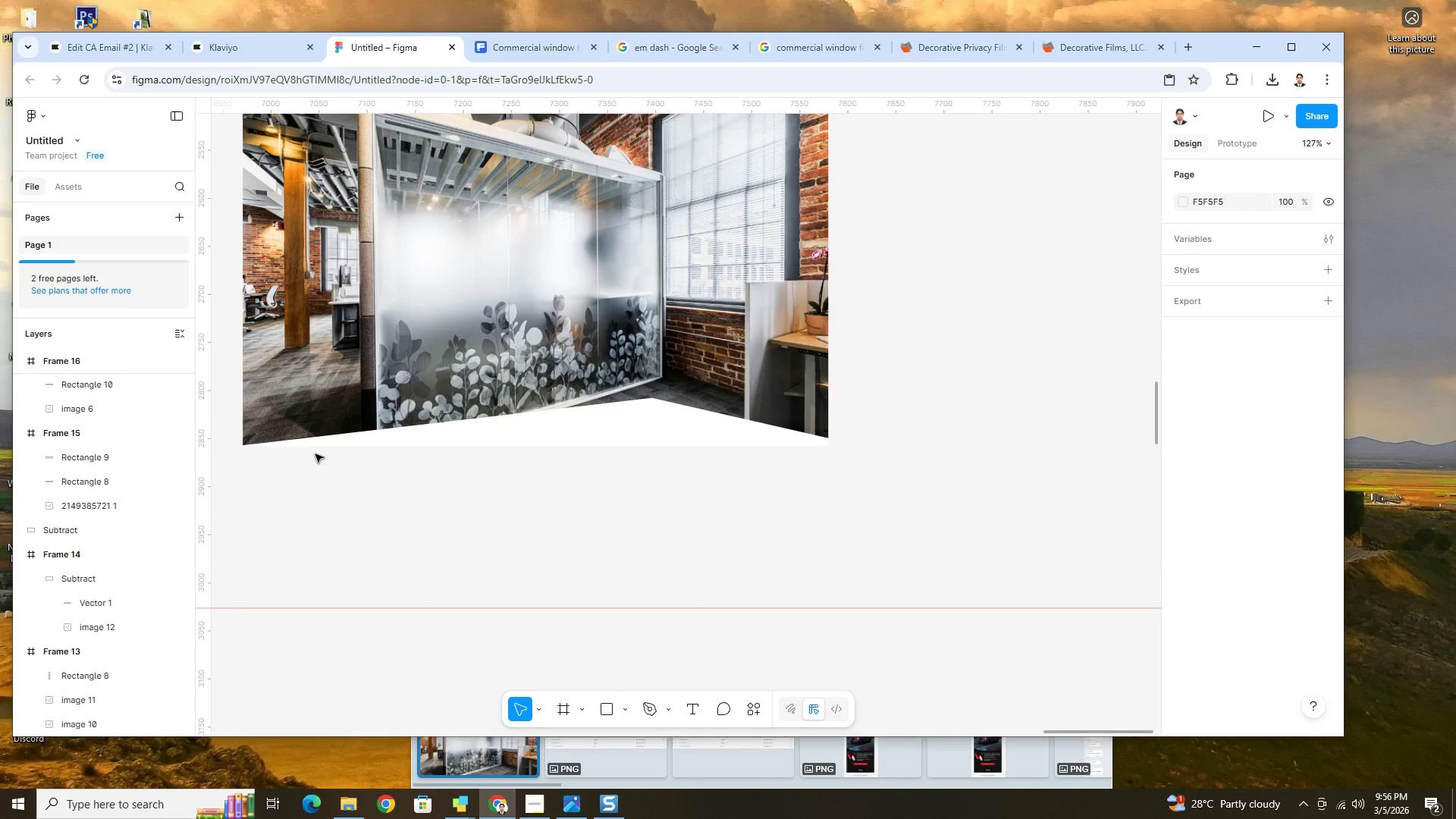 
double_click([458, 443])
 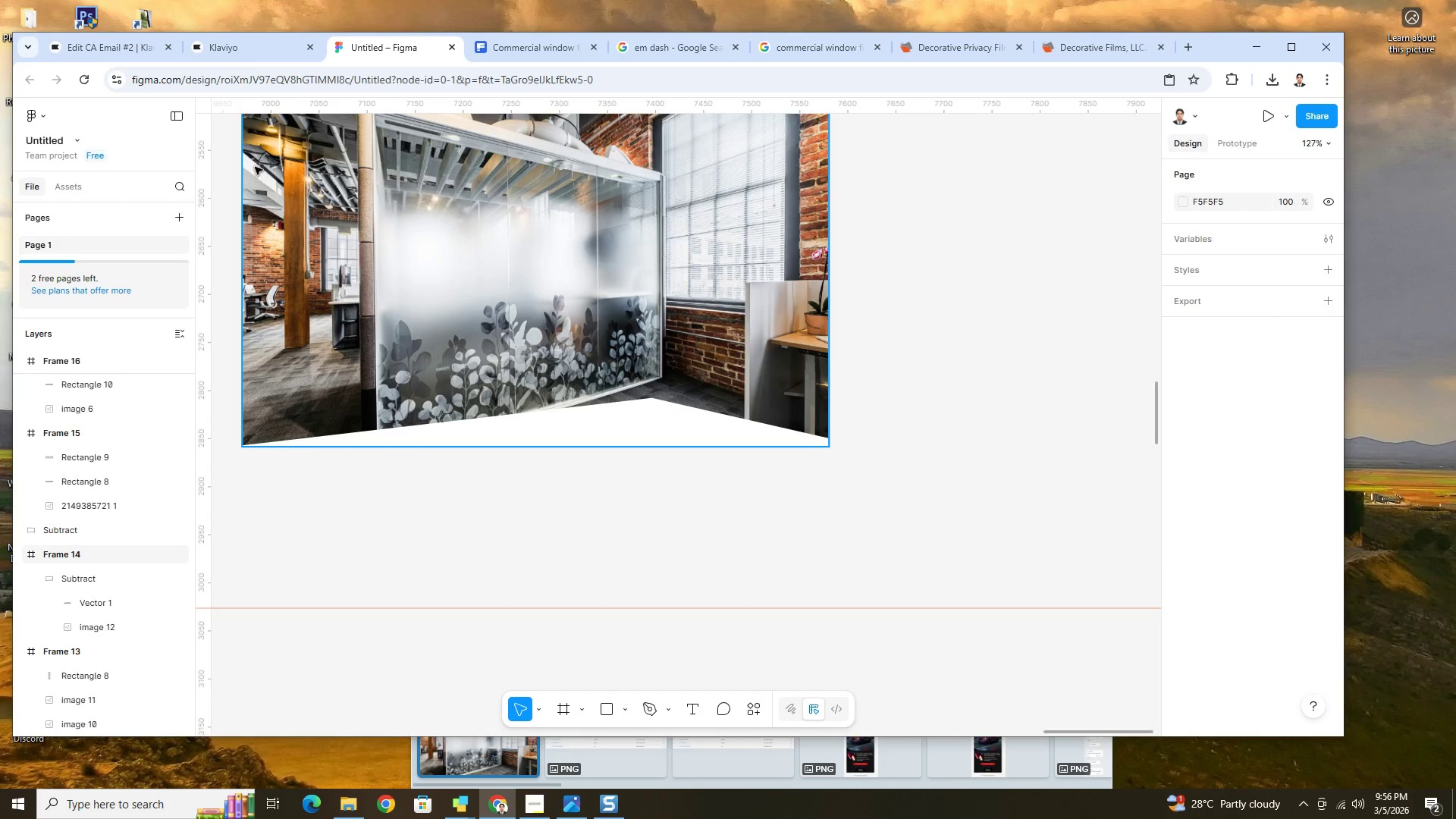 
scroll: coordinate [518, 370], scroll_direction: up, amount: 9.0
 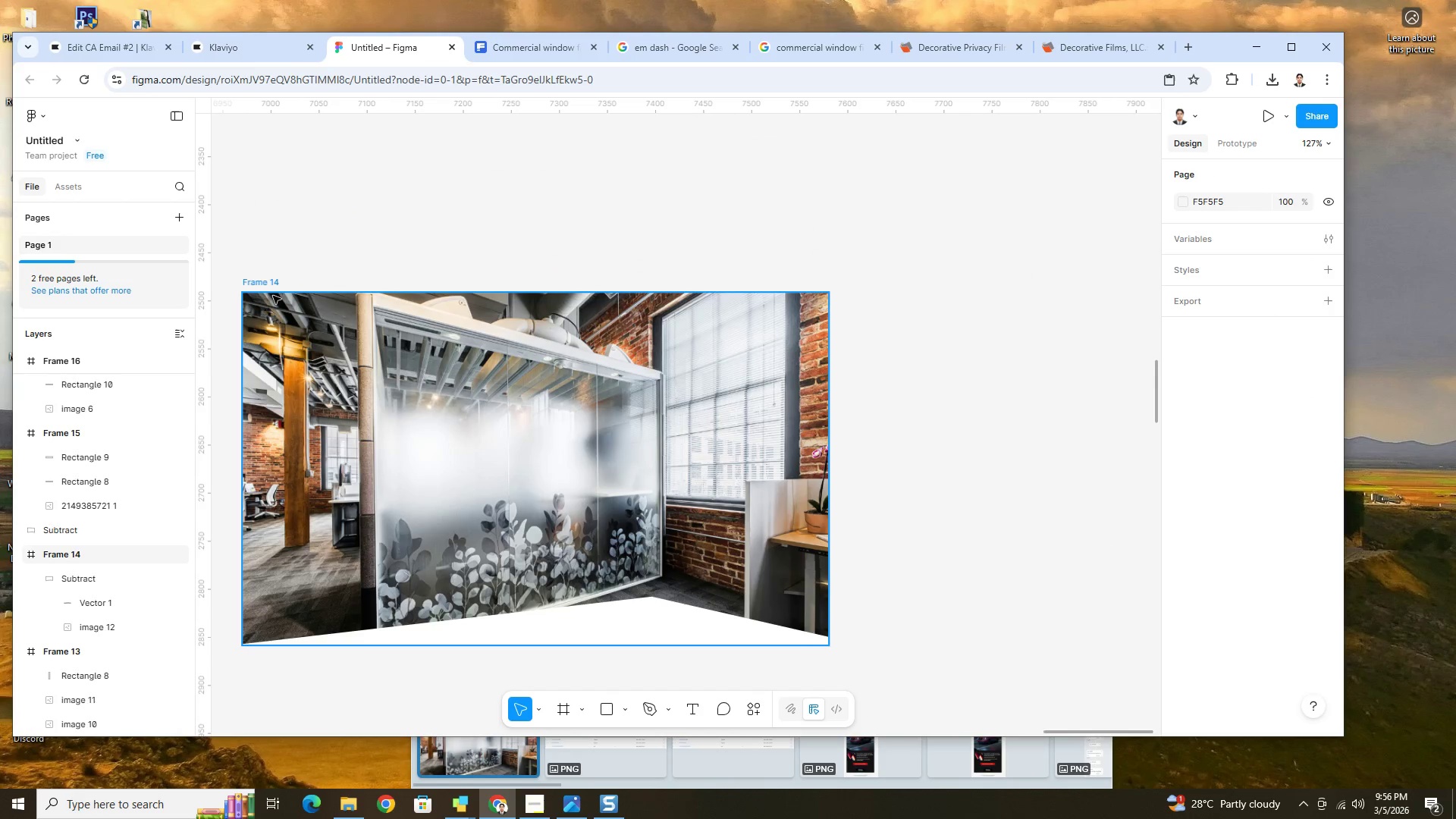 
left_click([253, 281])
 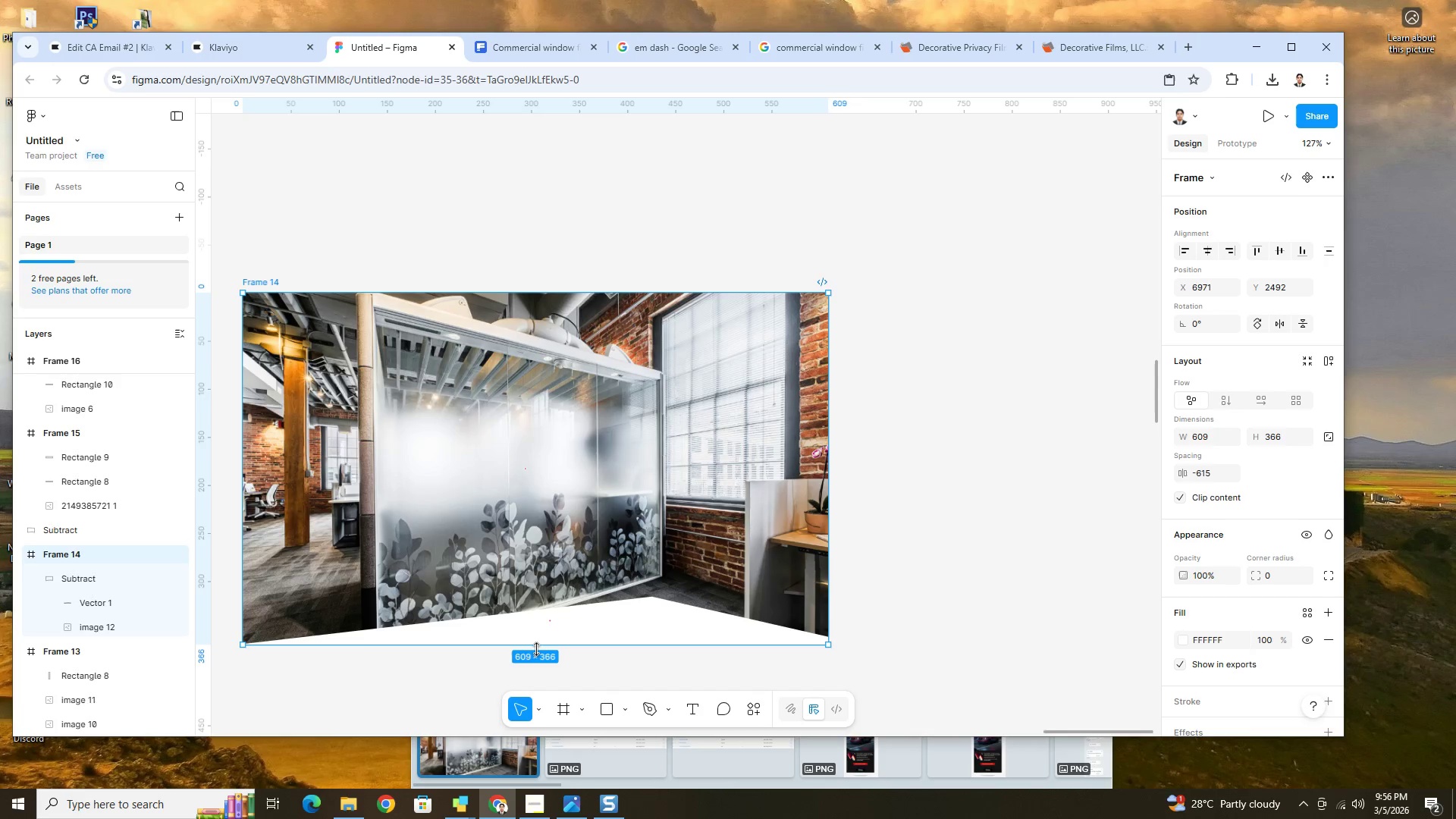 
left_click_drag(start_coordinate=[537, 648], to_coordinate=[540, 637])
 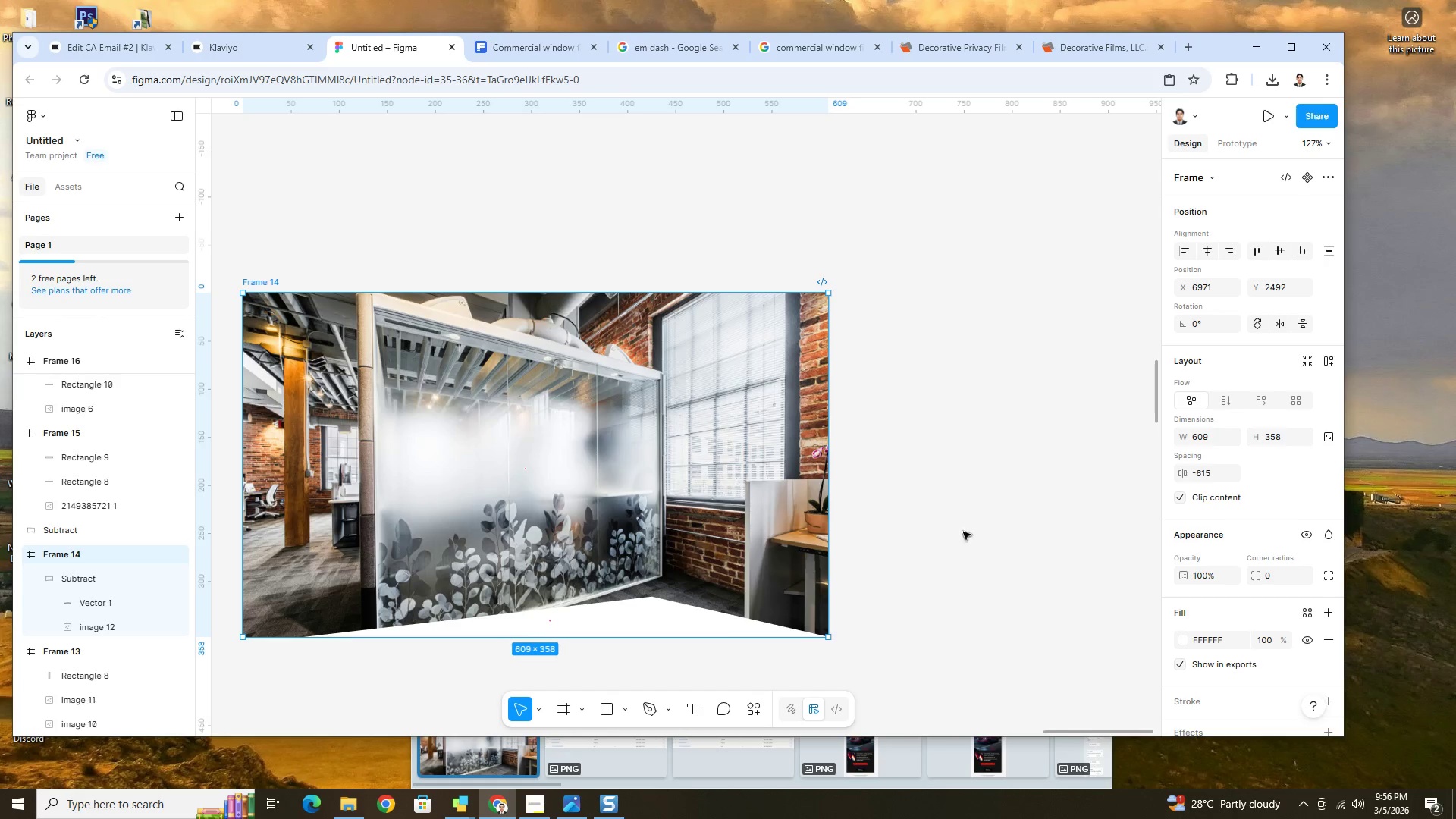 
left_click([981, 523])
 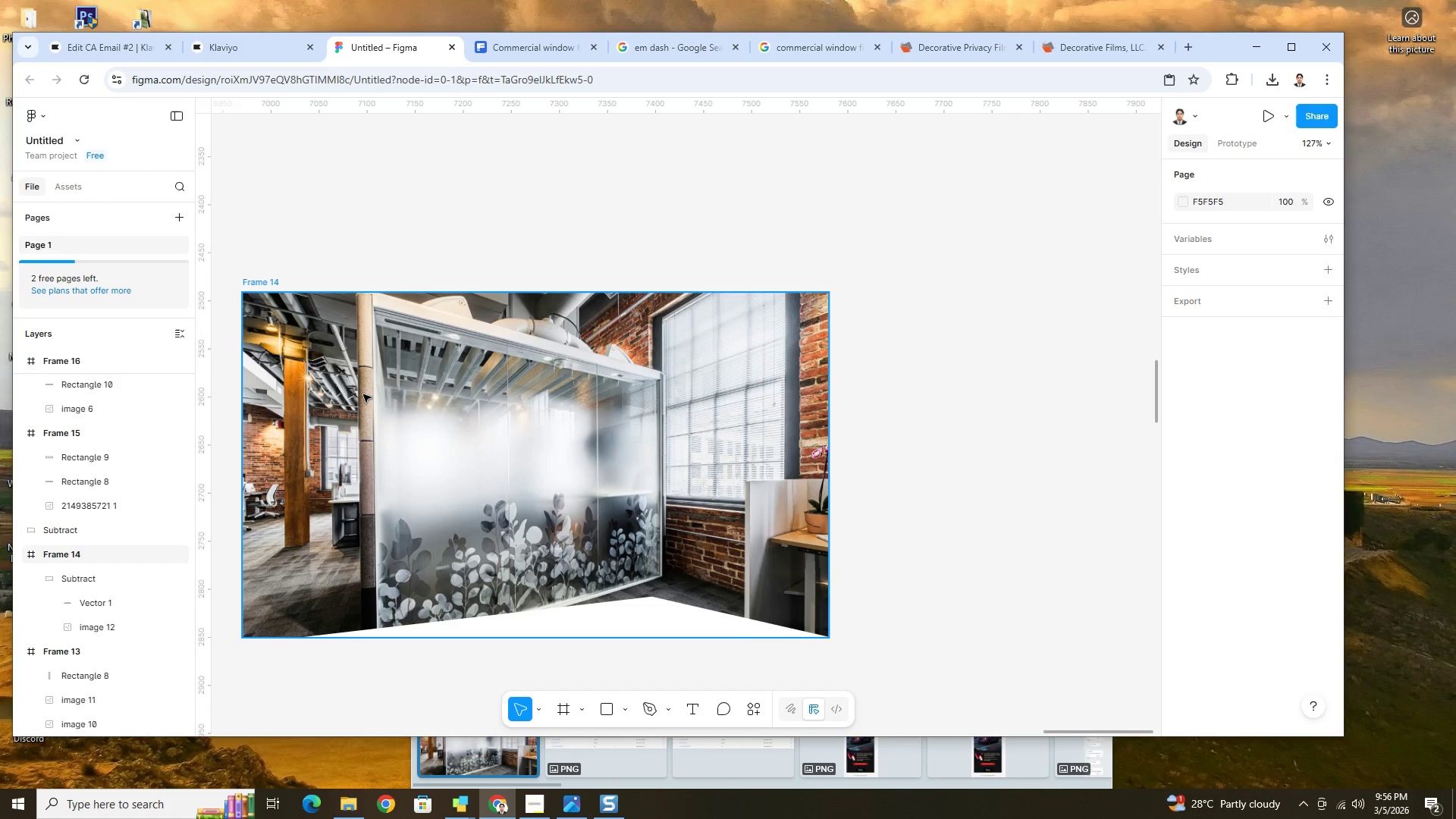 
left_click([260, 280])
 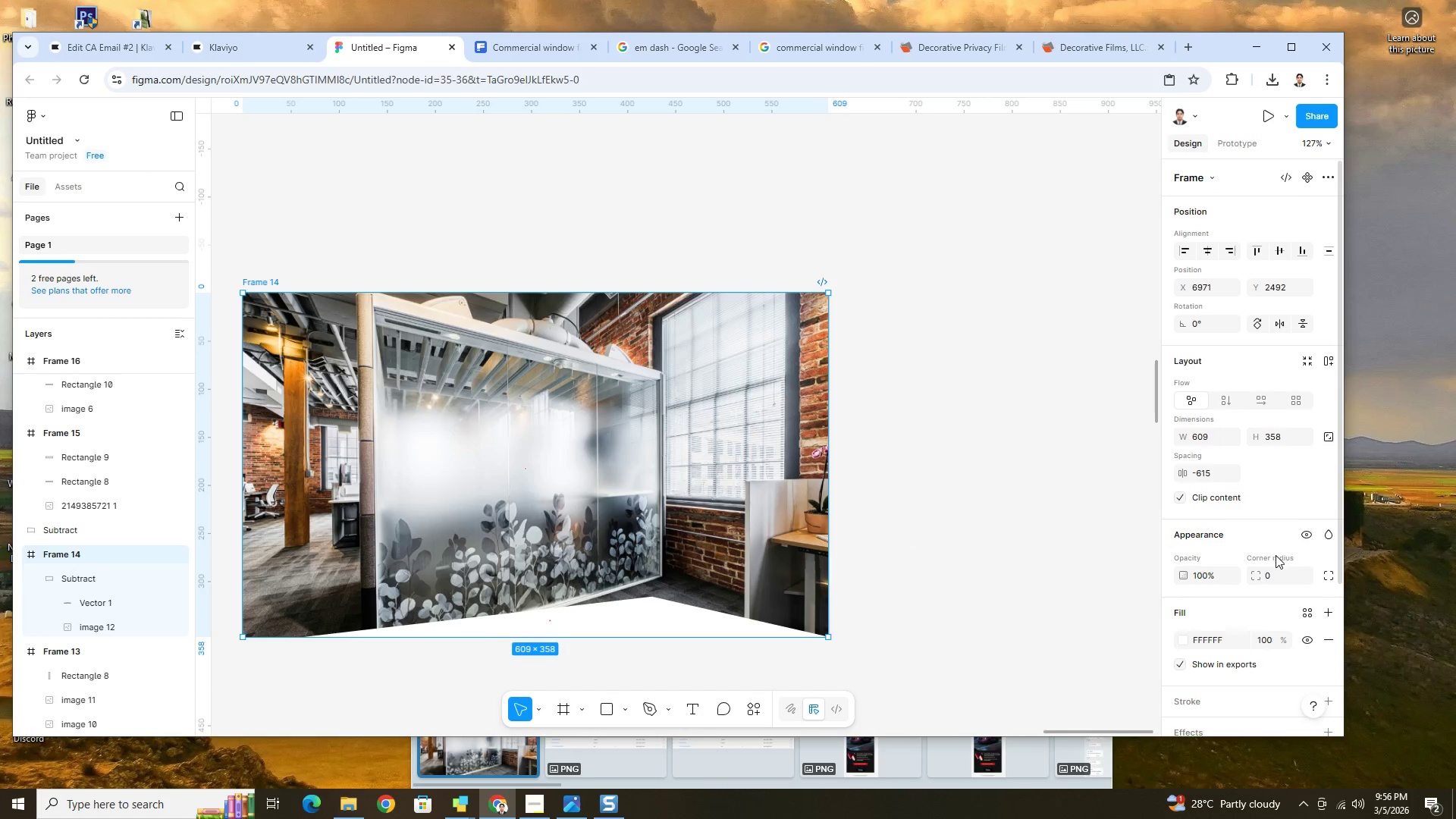 
scroll: coordinate [1244, 587], scroll_direction: down, amount: 5.0
 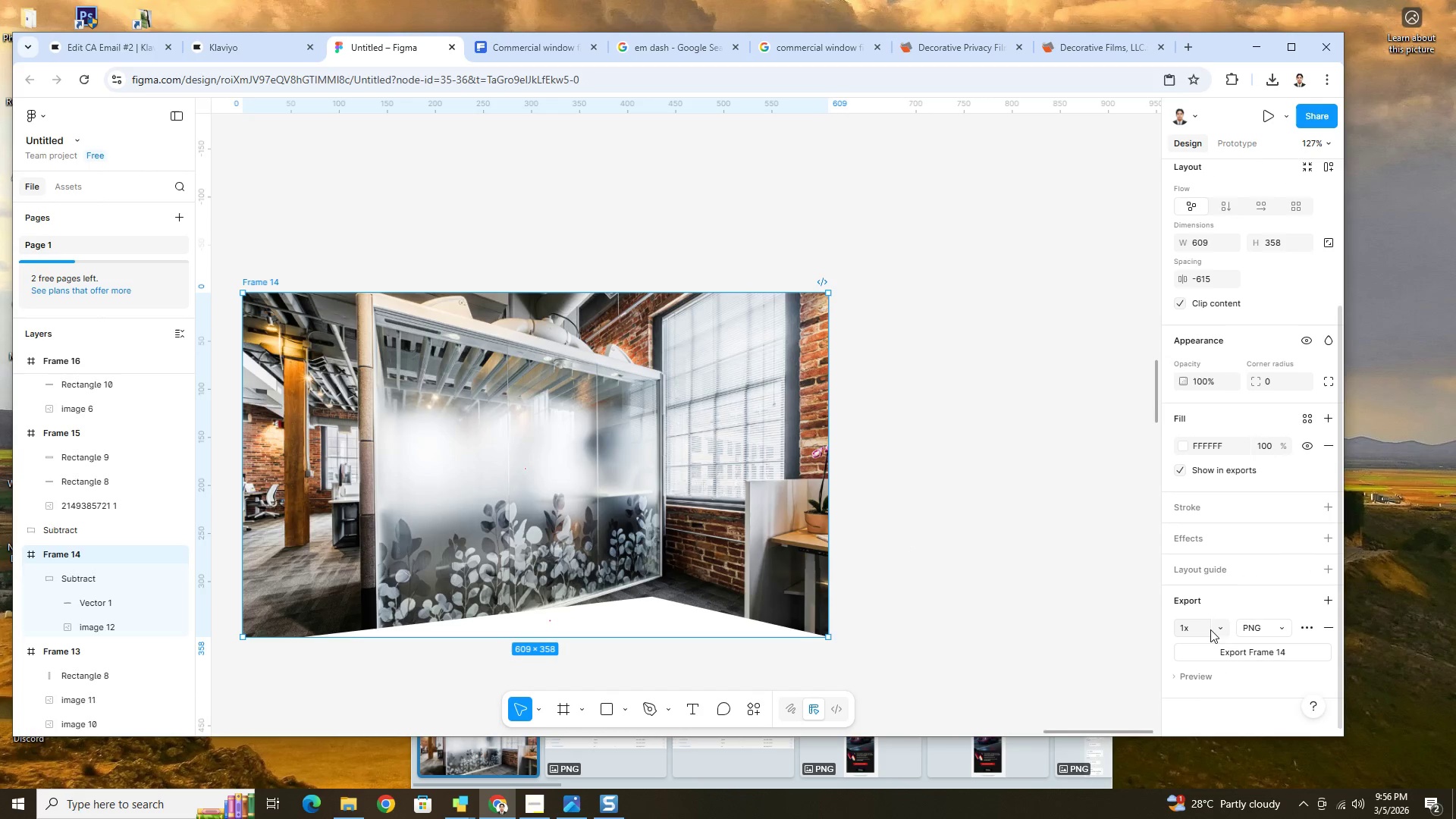 
left_click([1219, 627])
 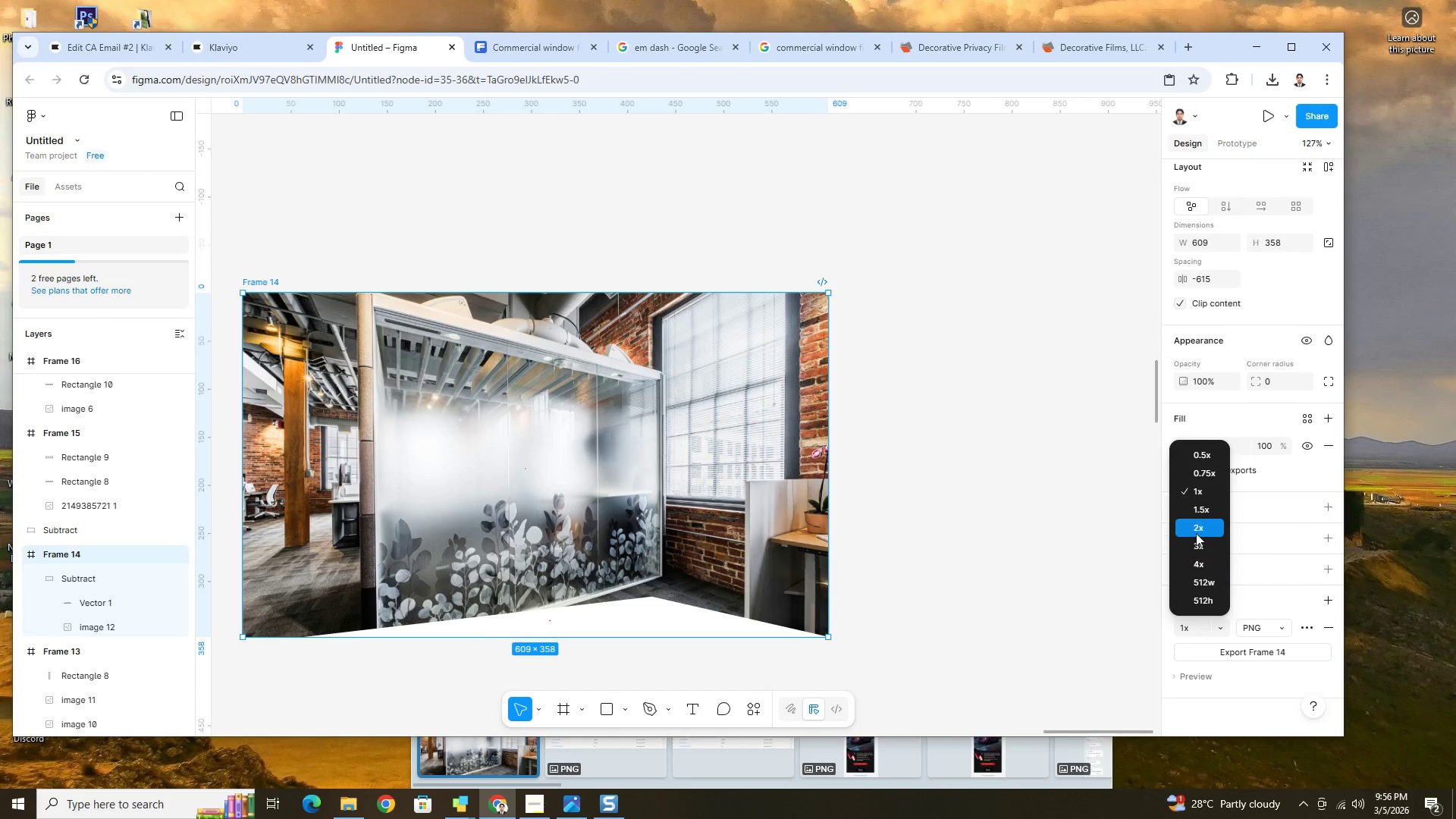 
left_click([1196, 532])
 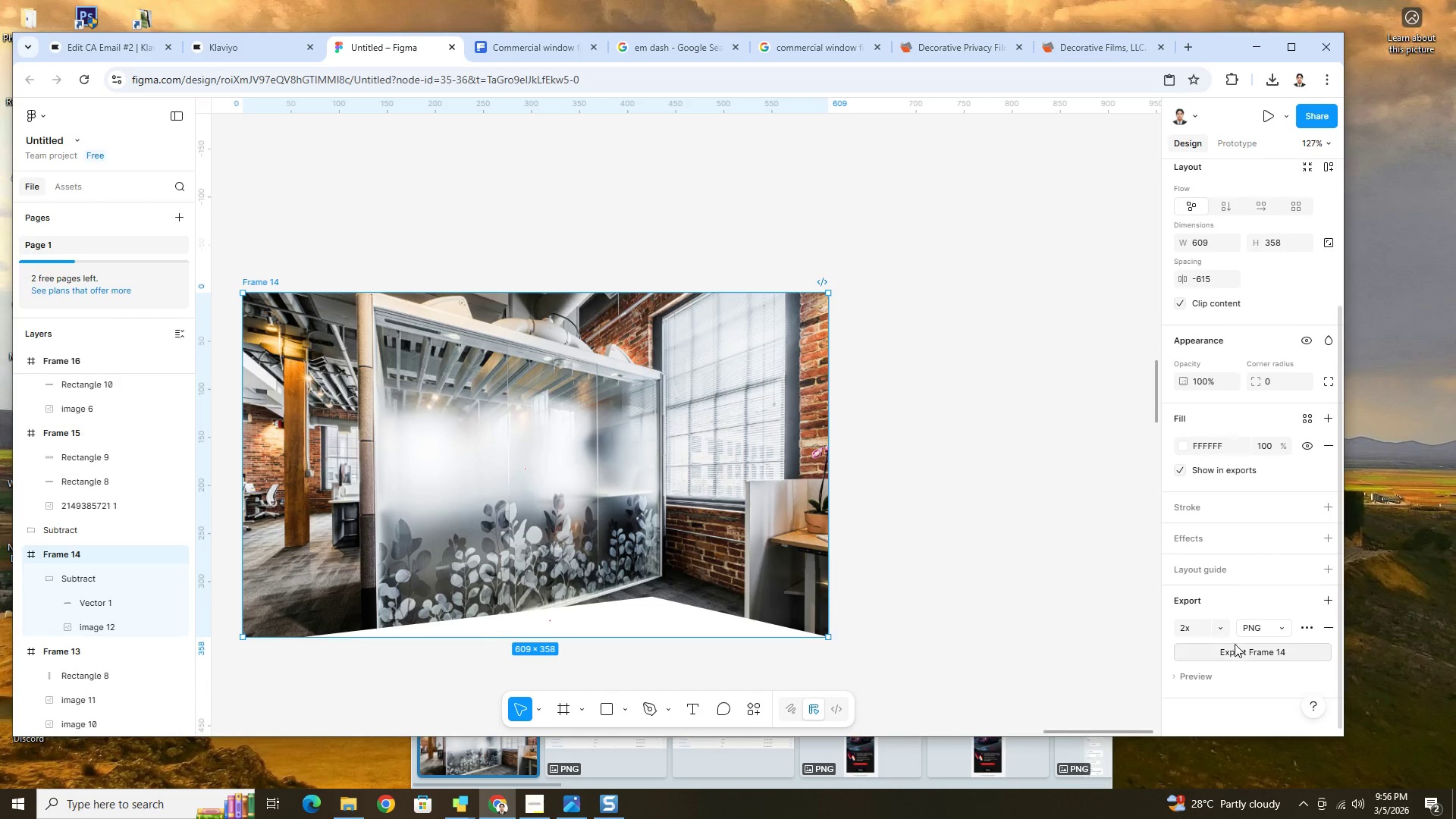 
left_click([1237, 650])
 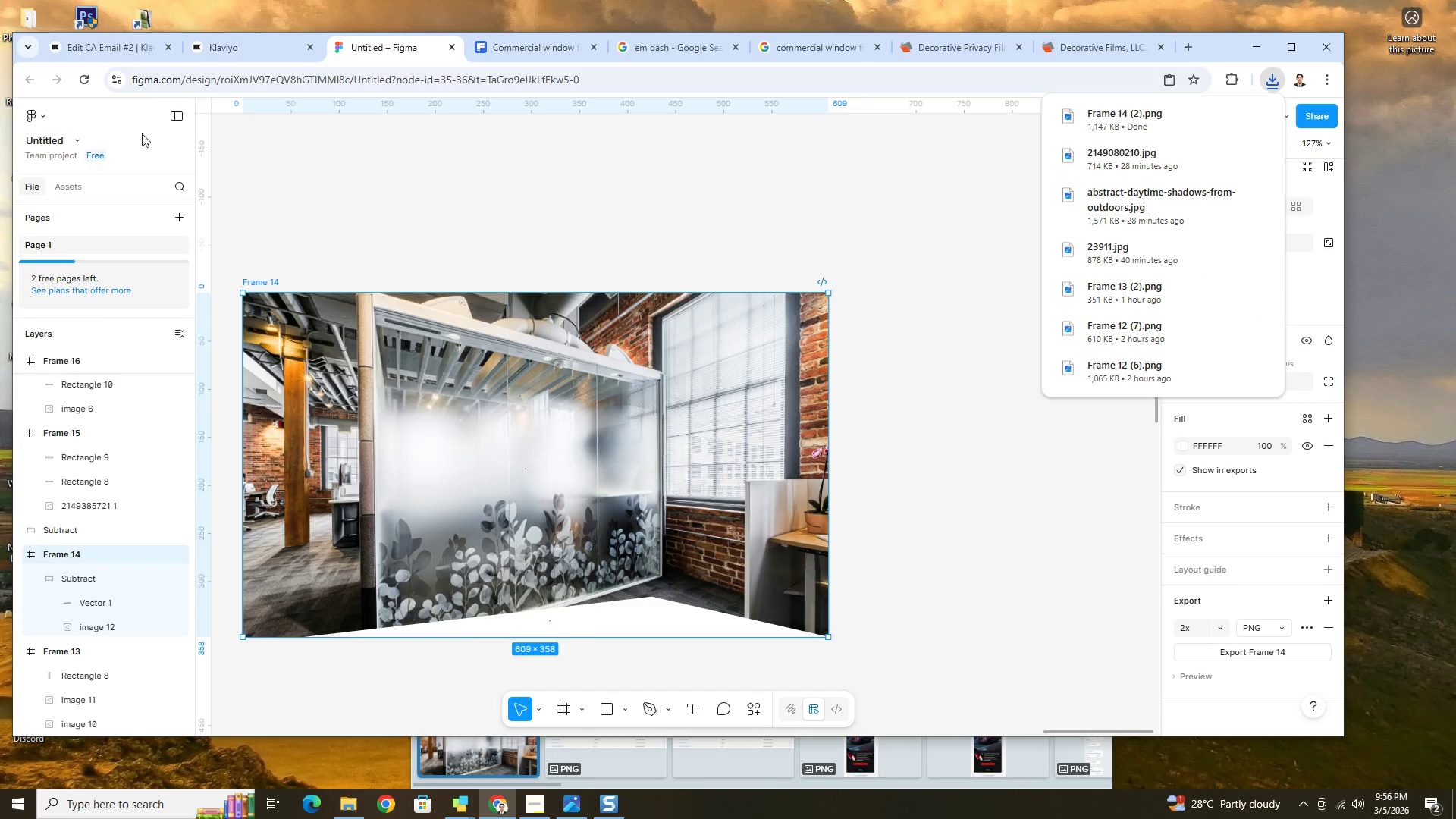 
left_click([123, 49])
 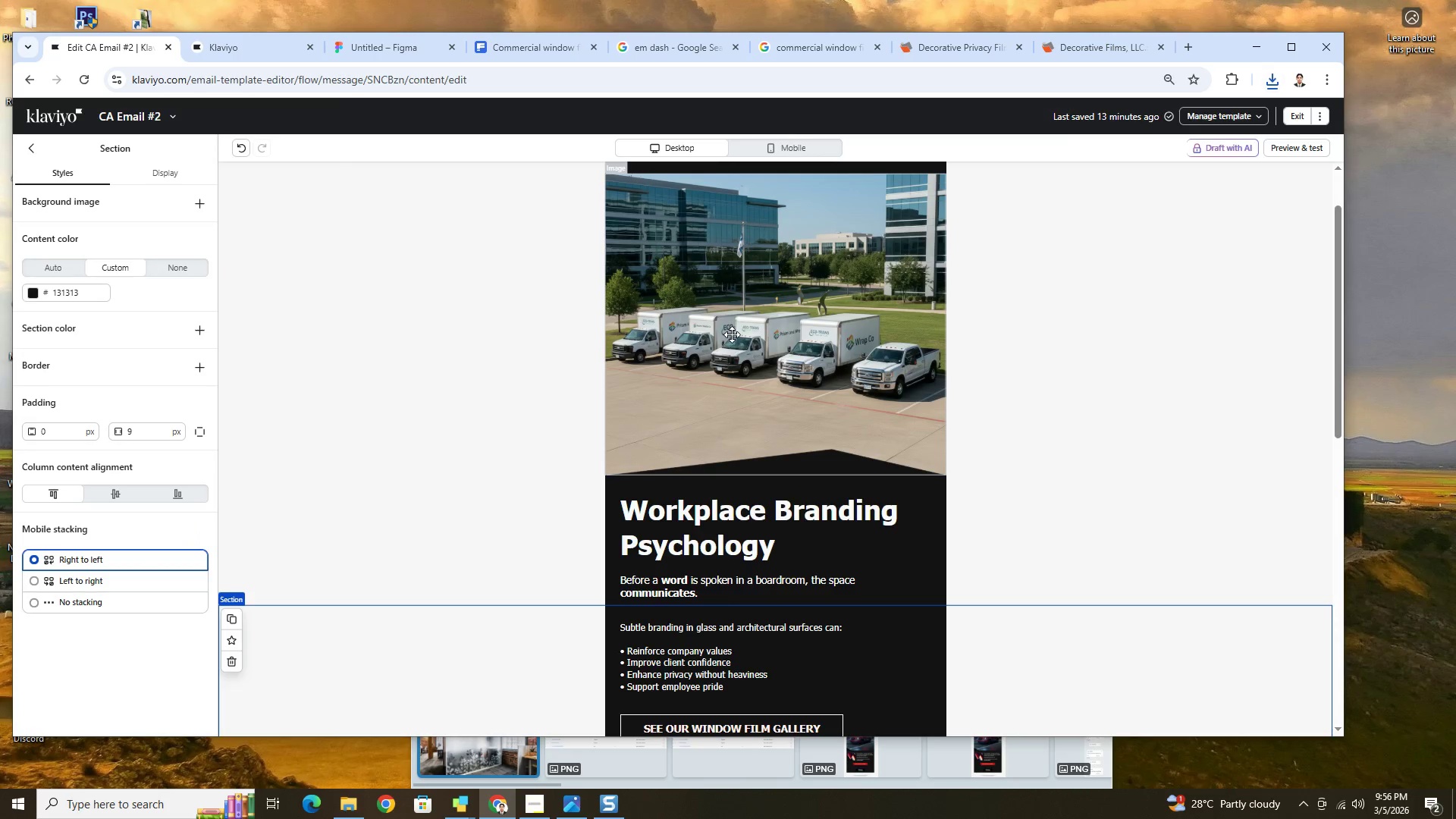 
left_click([753, 336])
 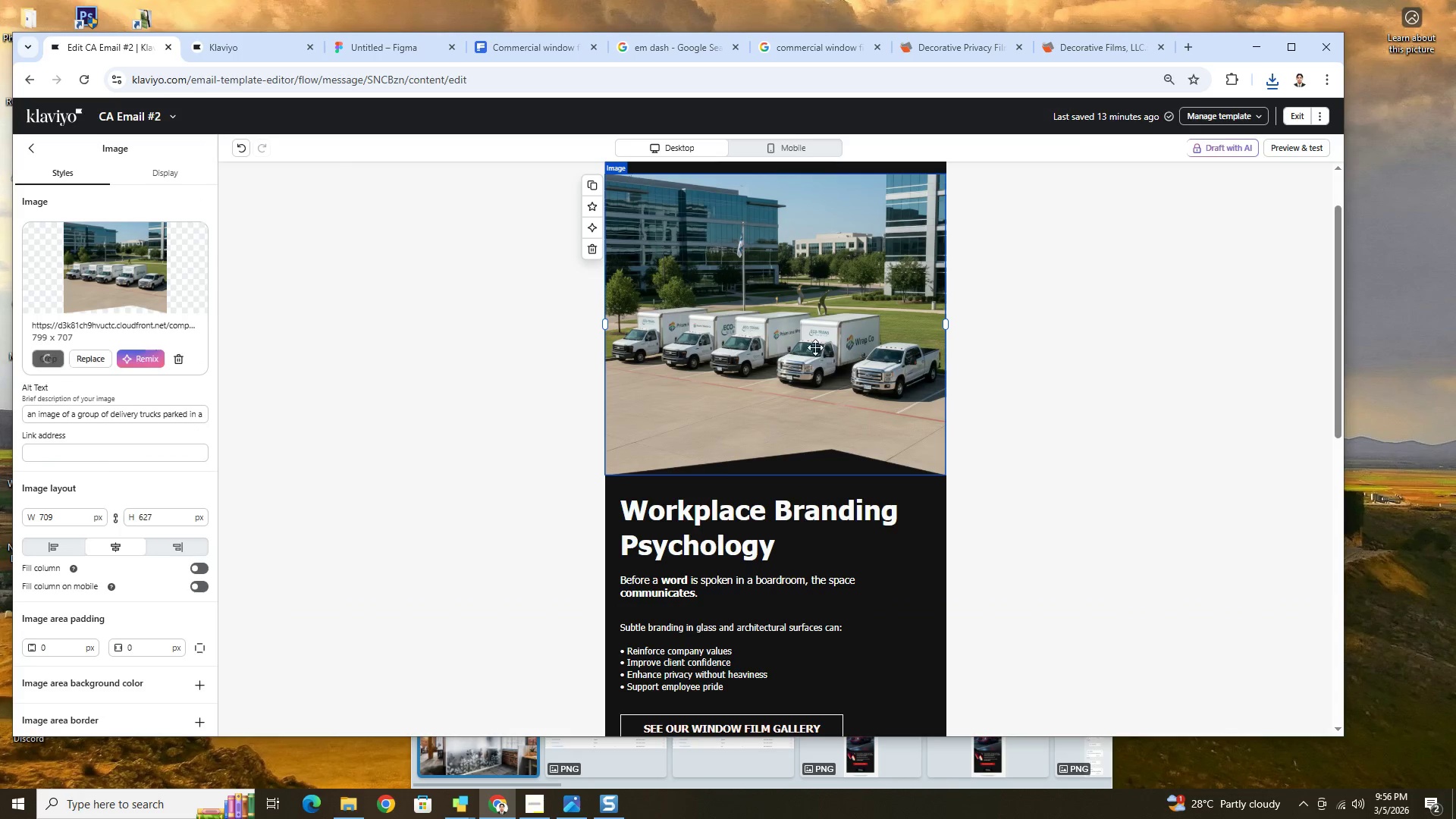 
scroll: coordinate [902, 372], scroll_direction: up, amount: 4.0
 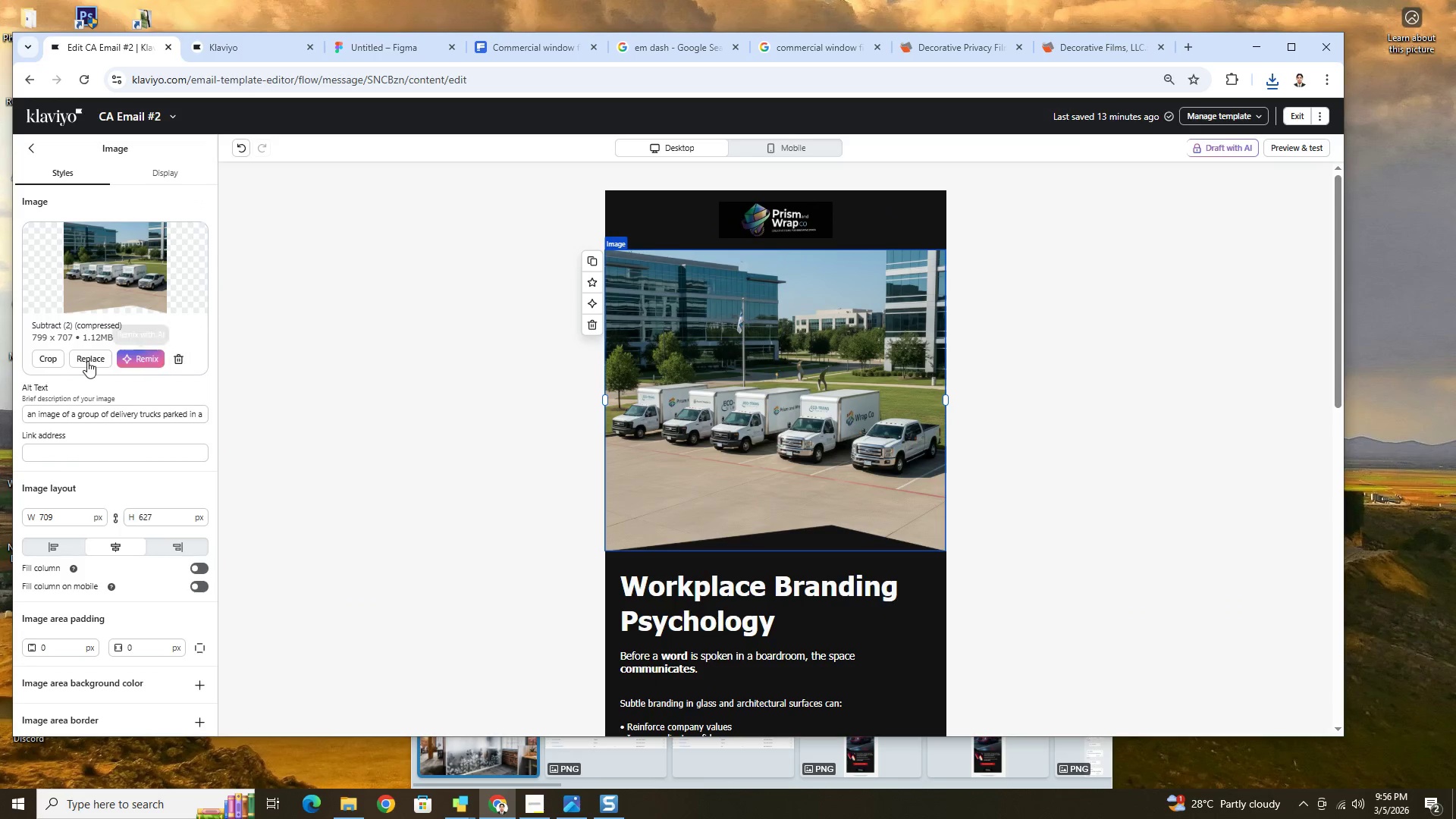 
left_click([83, 360])
 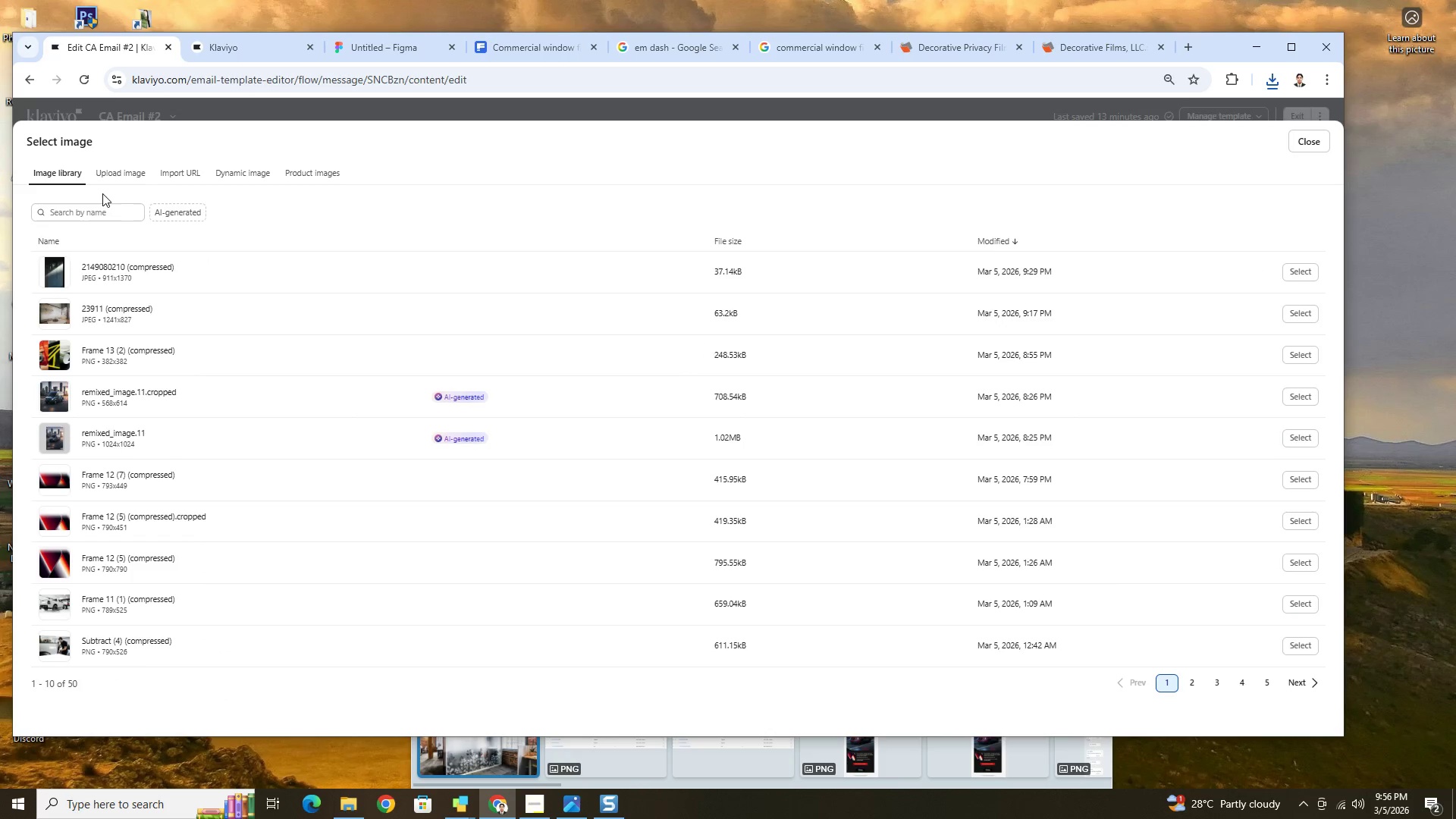 
left_click([112, 176])
 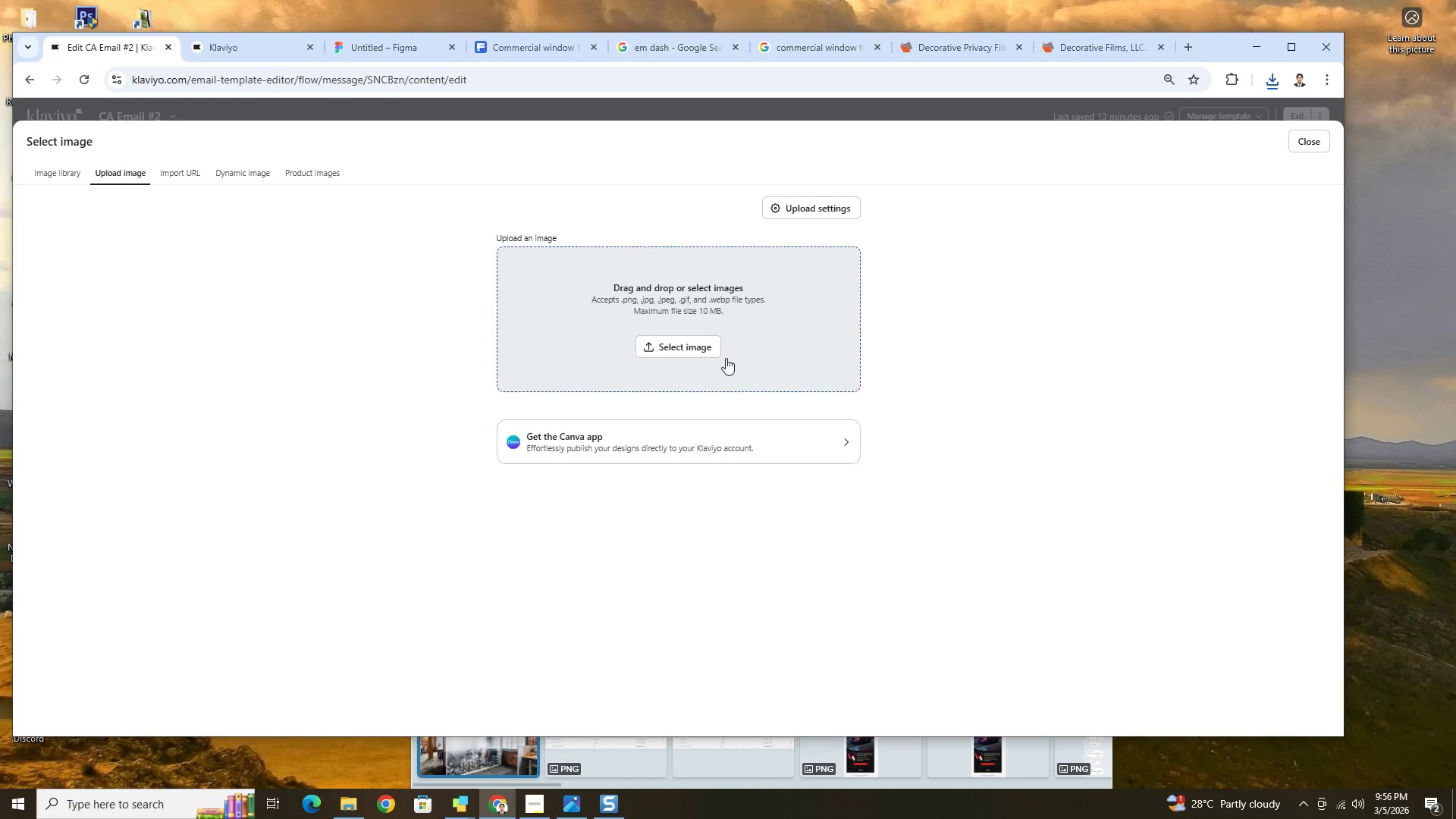 
left_click([697, 344])
 